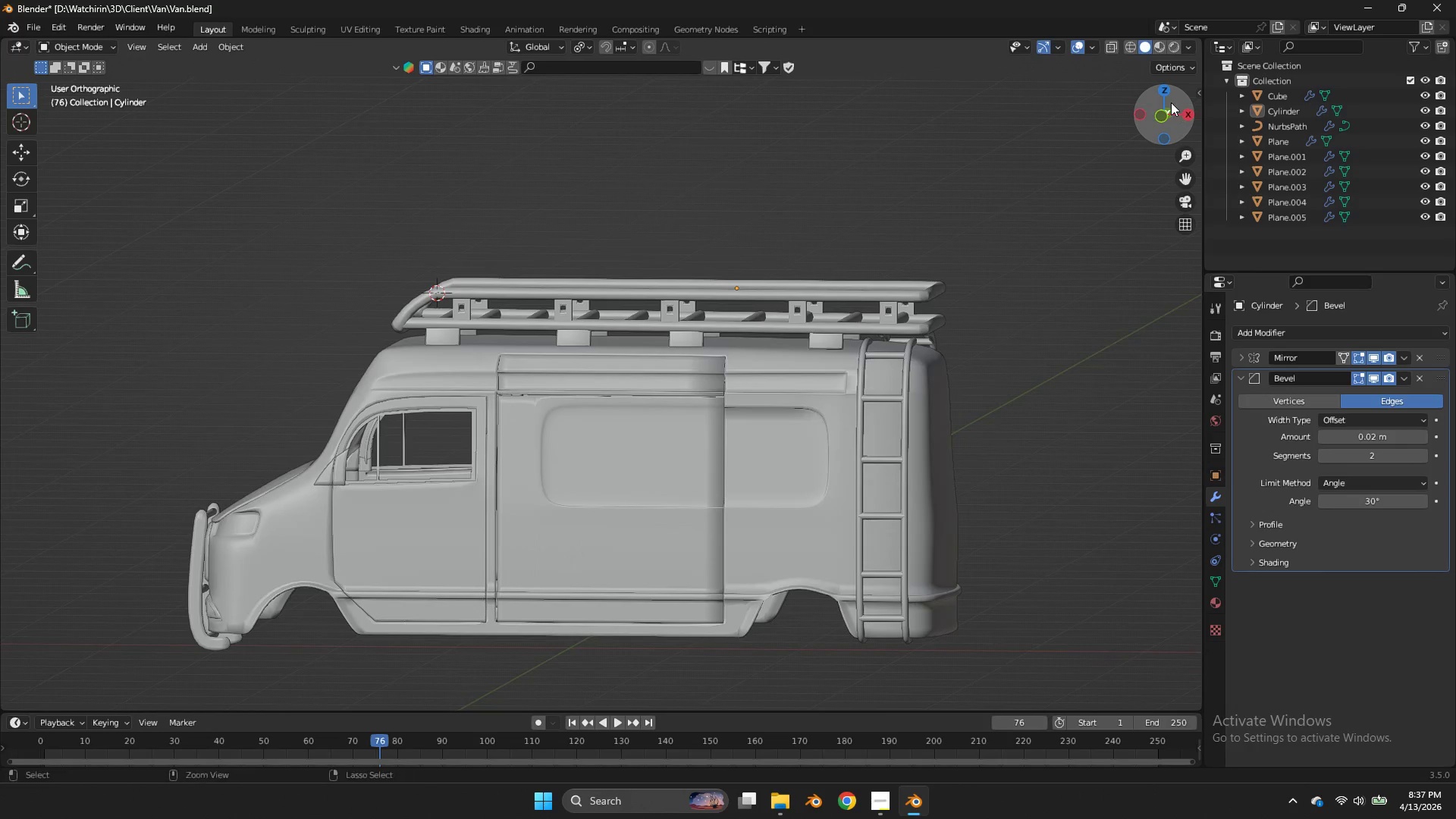 
triple_click([1171, 102])
 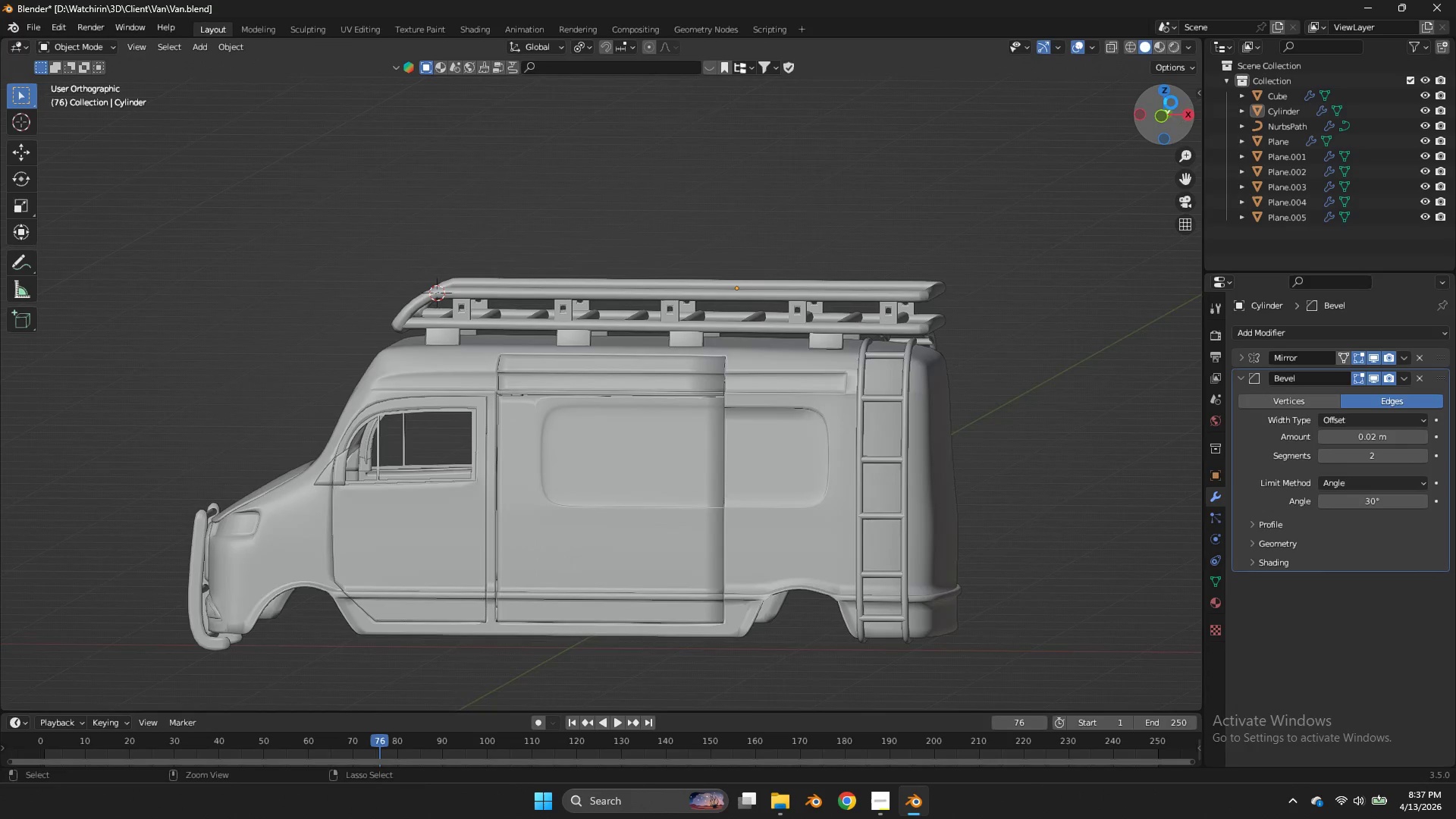 
key(Control+ControlLeft)
 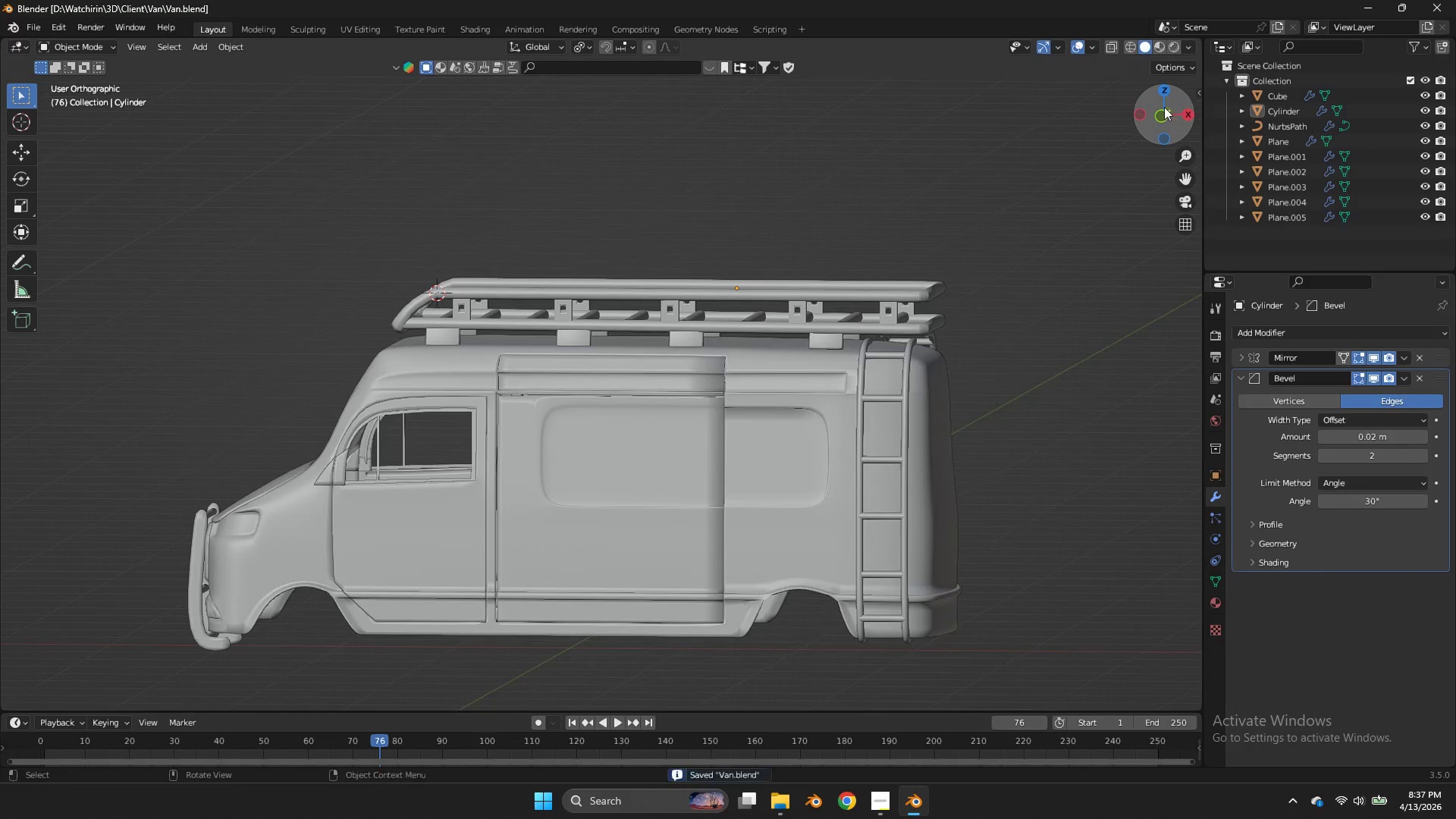 
key(Control+S)
 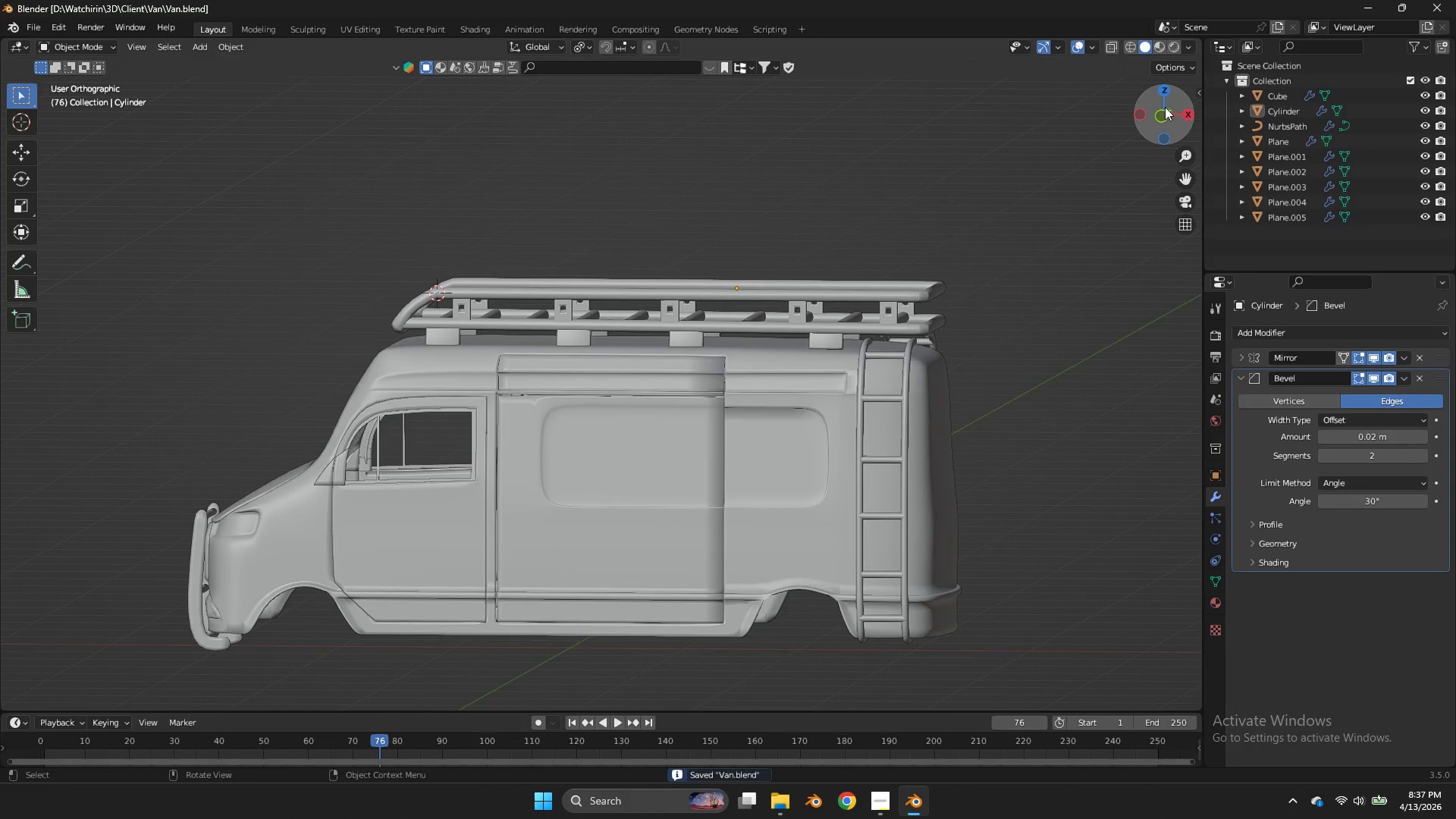 
left_click_drag(start_coordinate=[1164, 107], to_coordinate=[65, 127])
 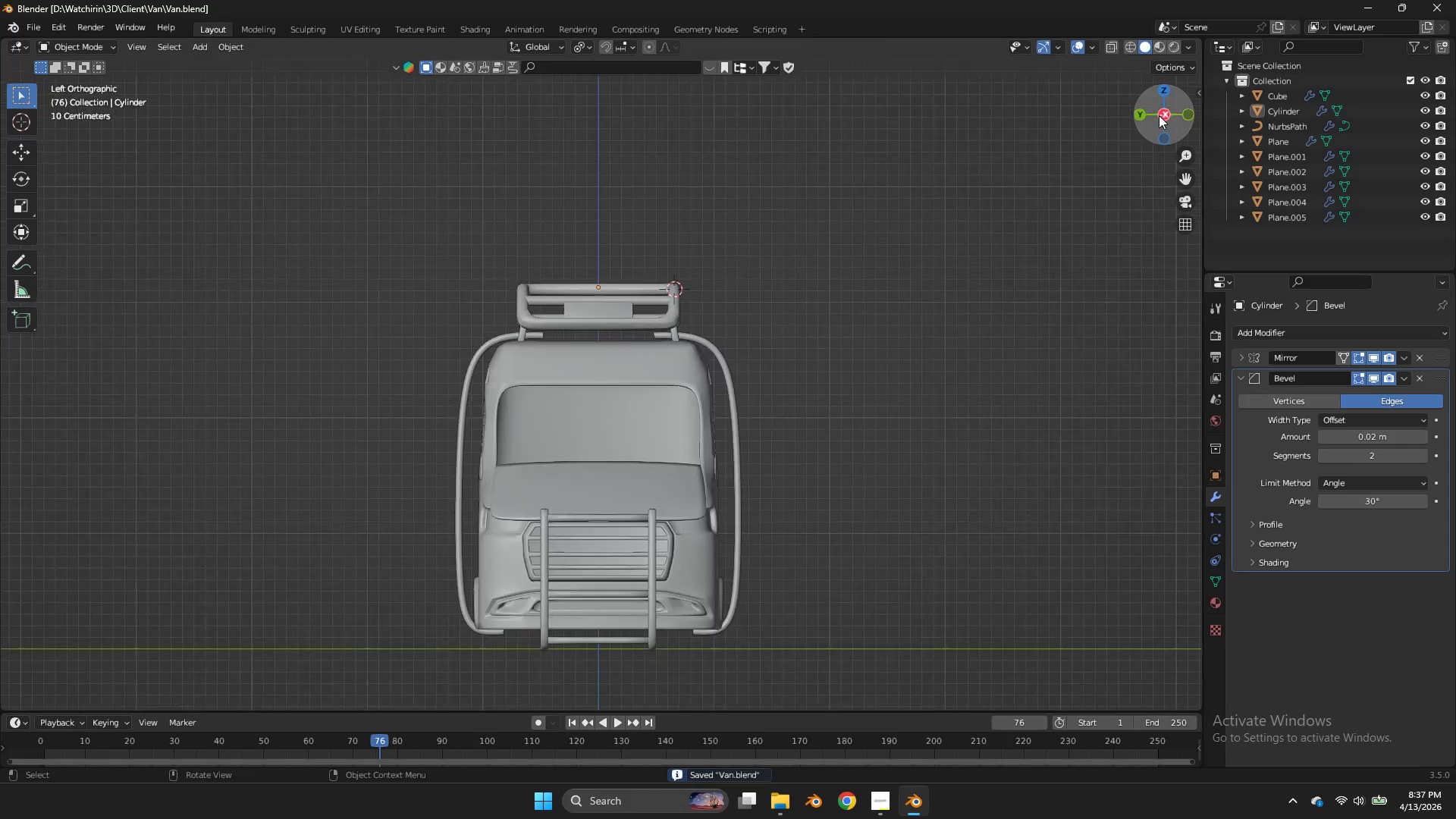 
double_click([1159, 115])
 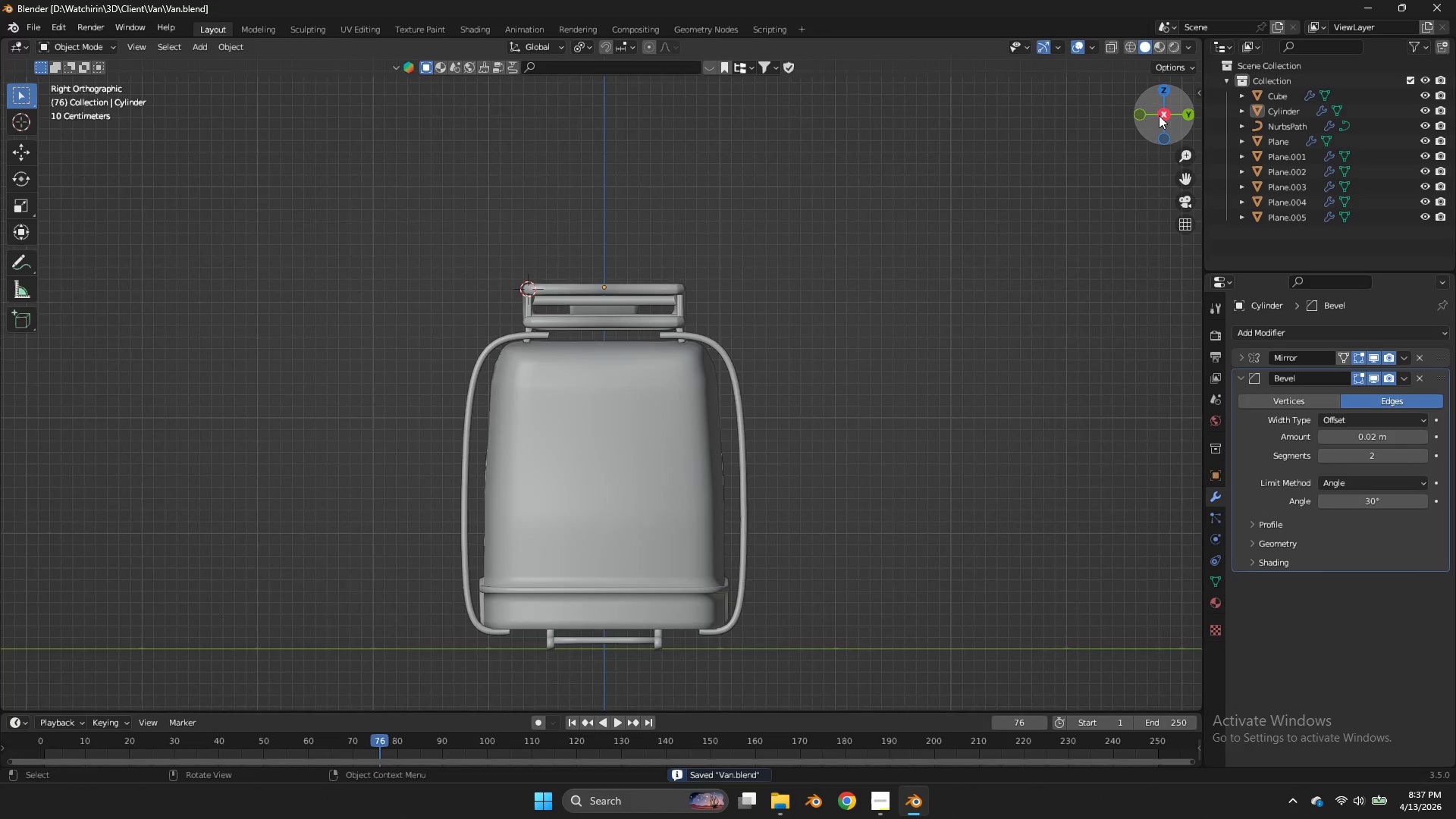 
triple_click([1159, 115])
 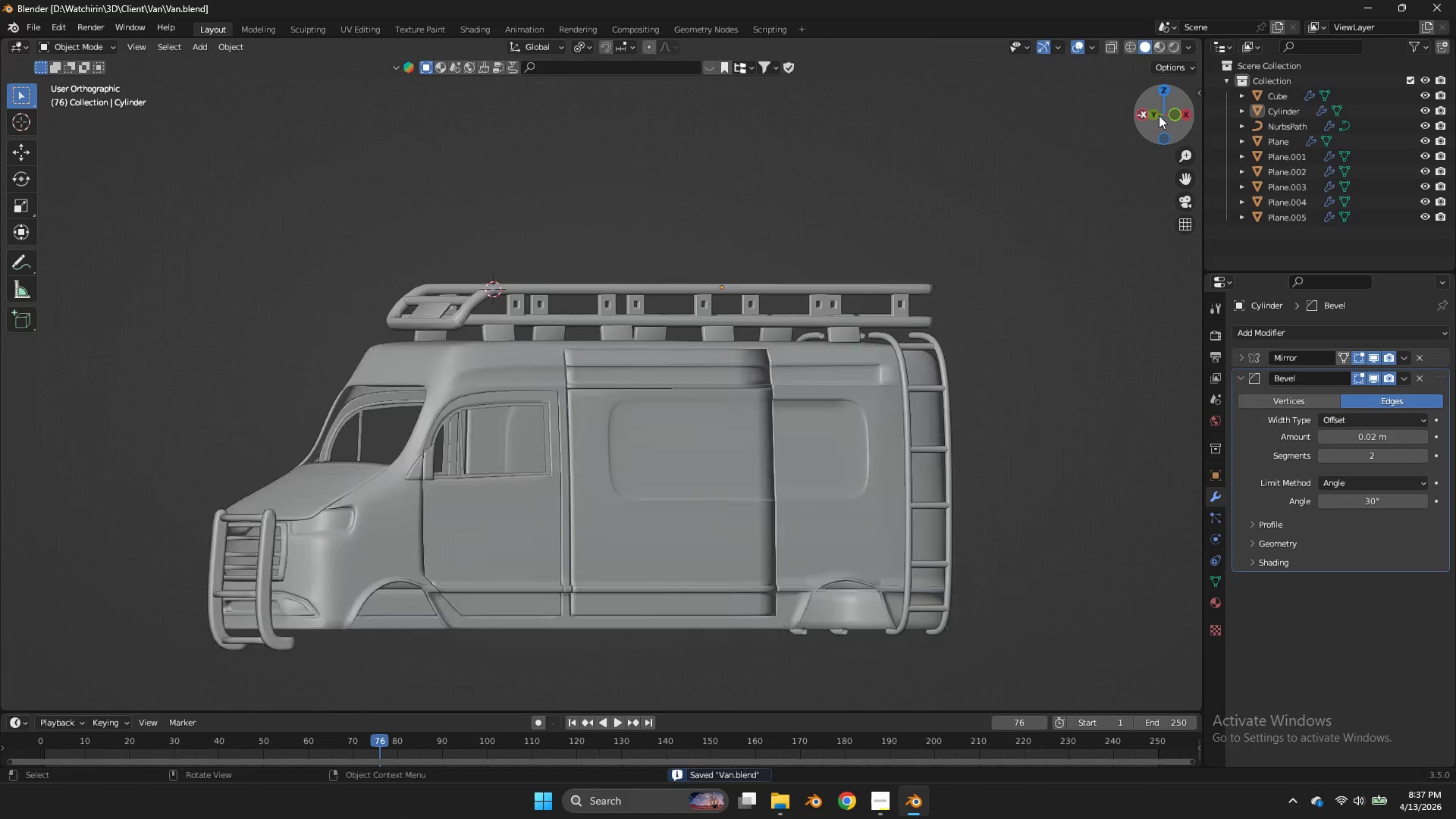 
triple_click([1159, 115])
 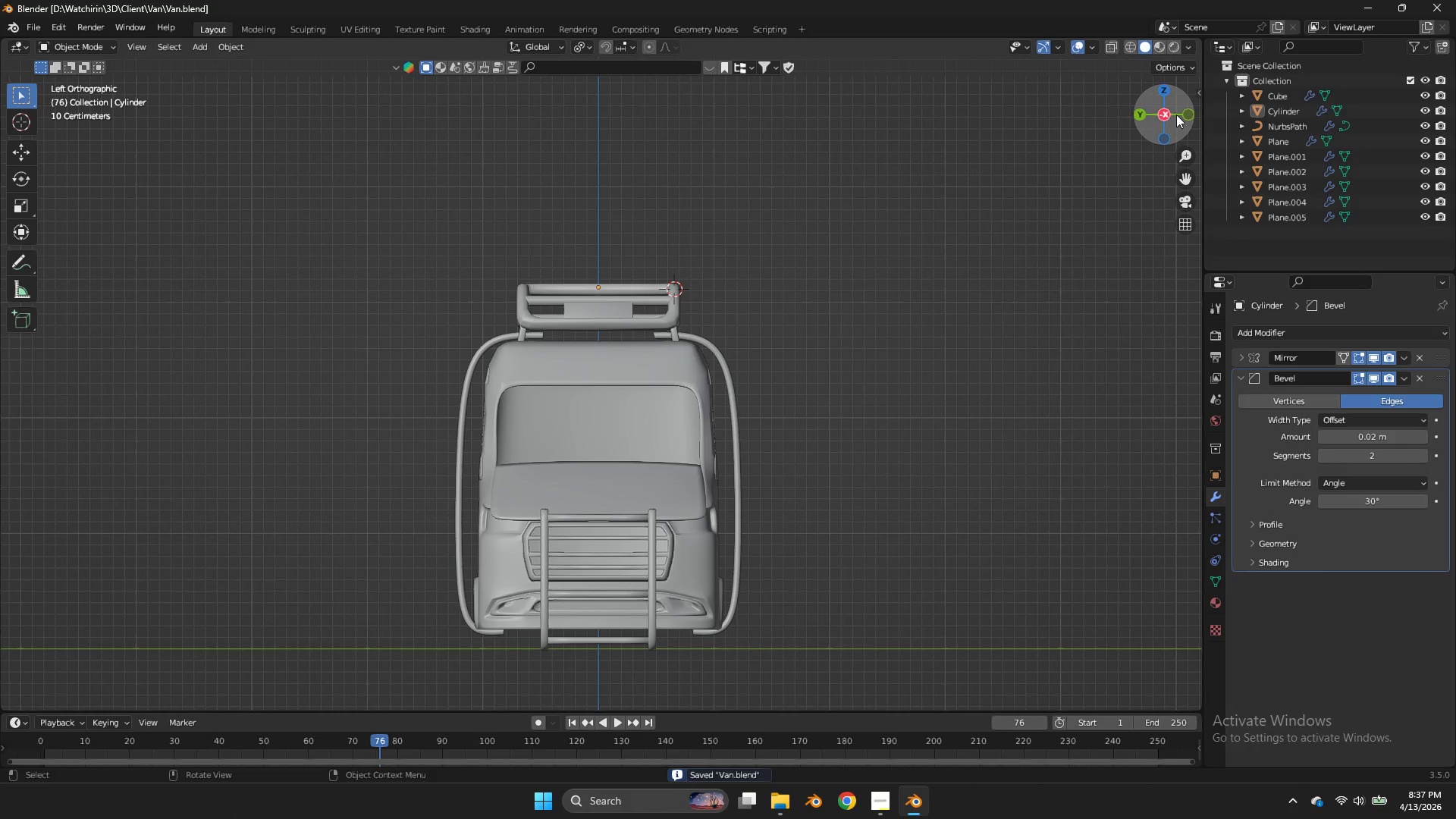 
left_click([1183, 115])
 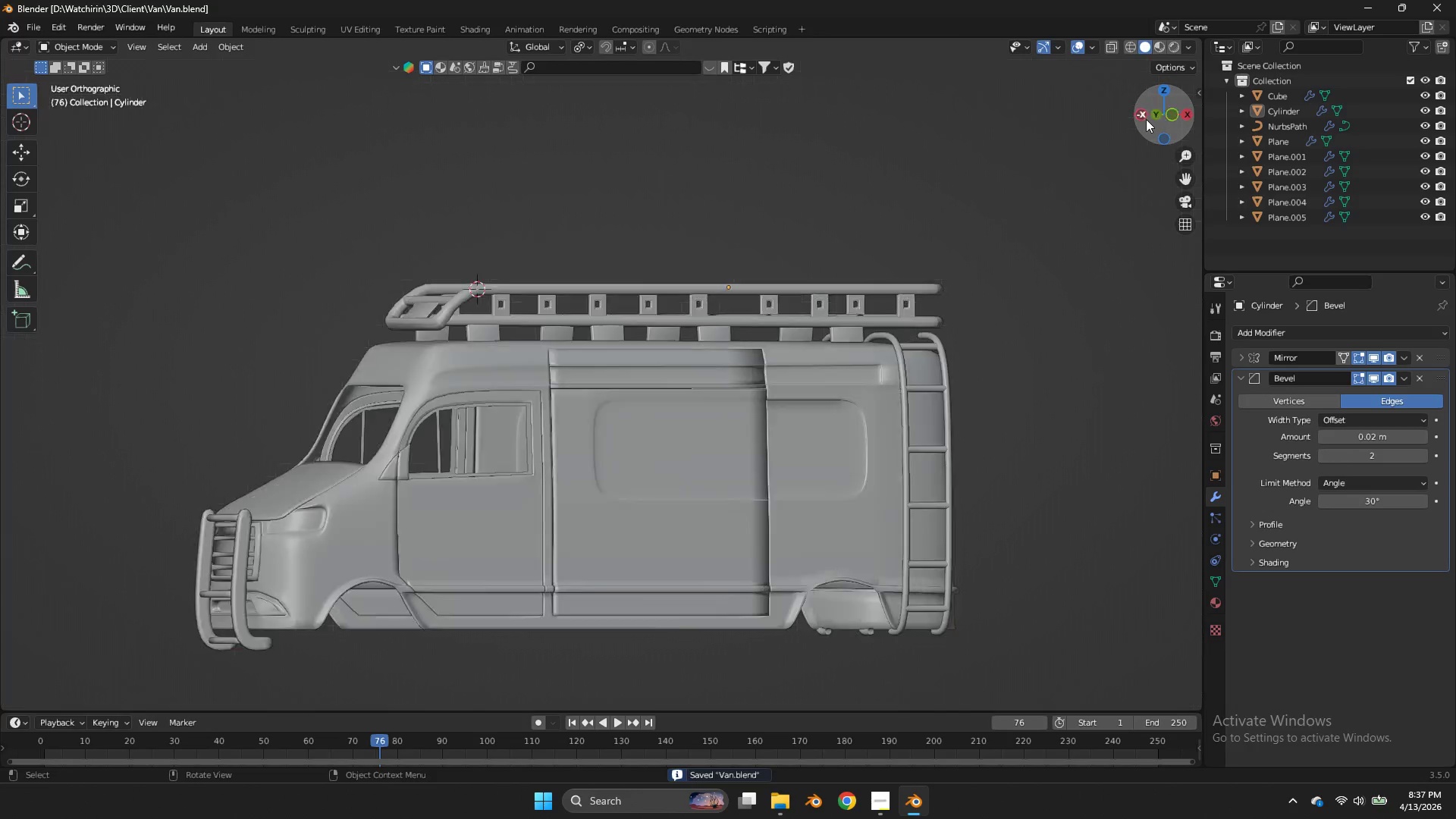 
double_click([1146, 119])
 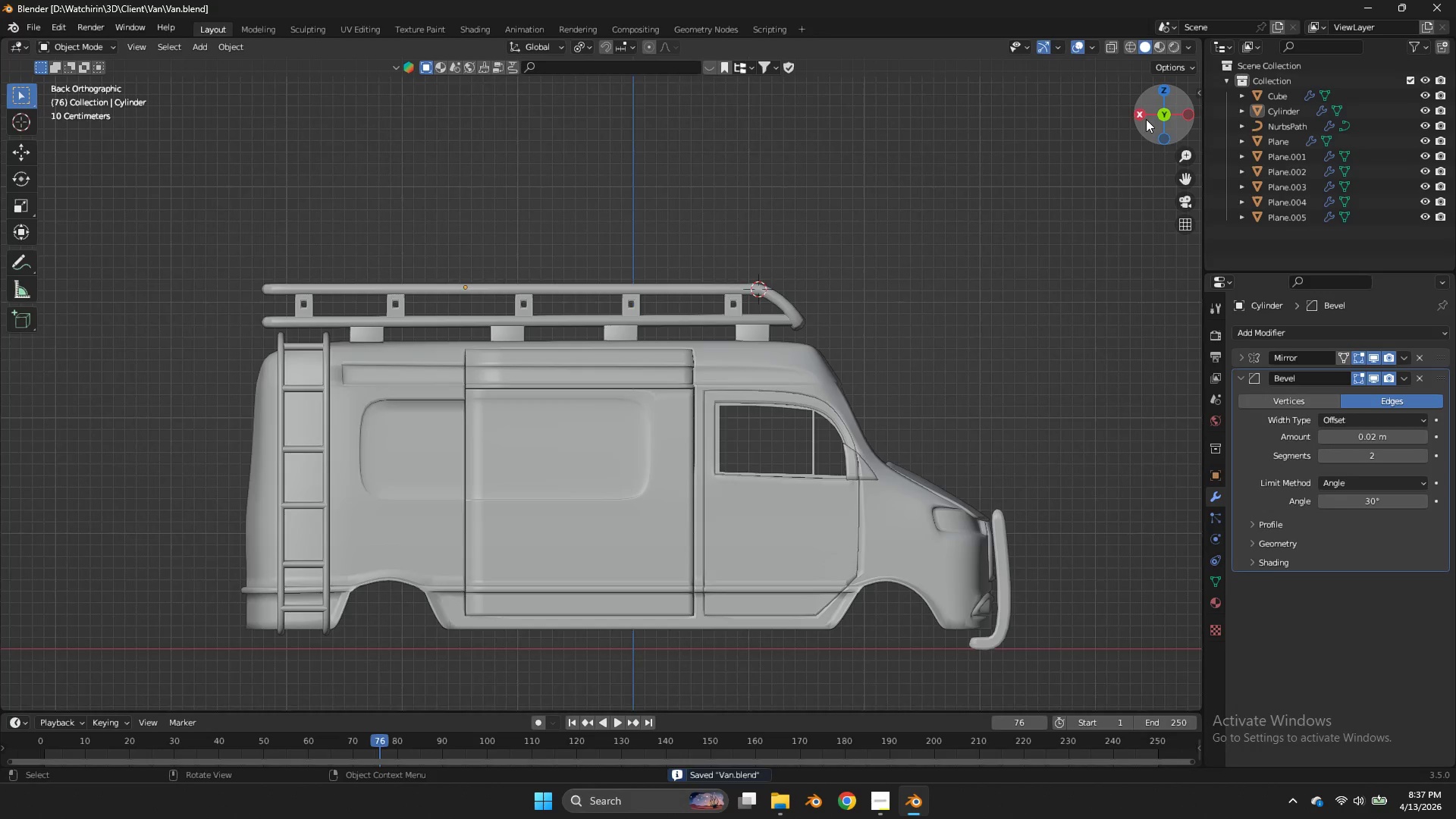 
triple_click([1146, 119])
 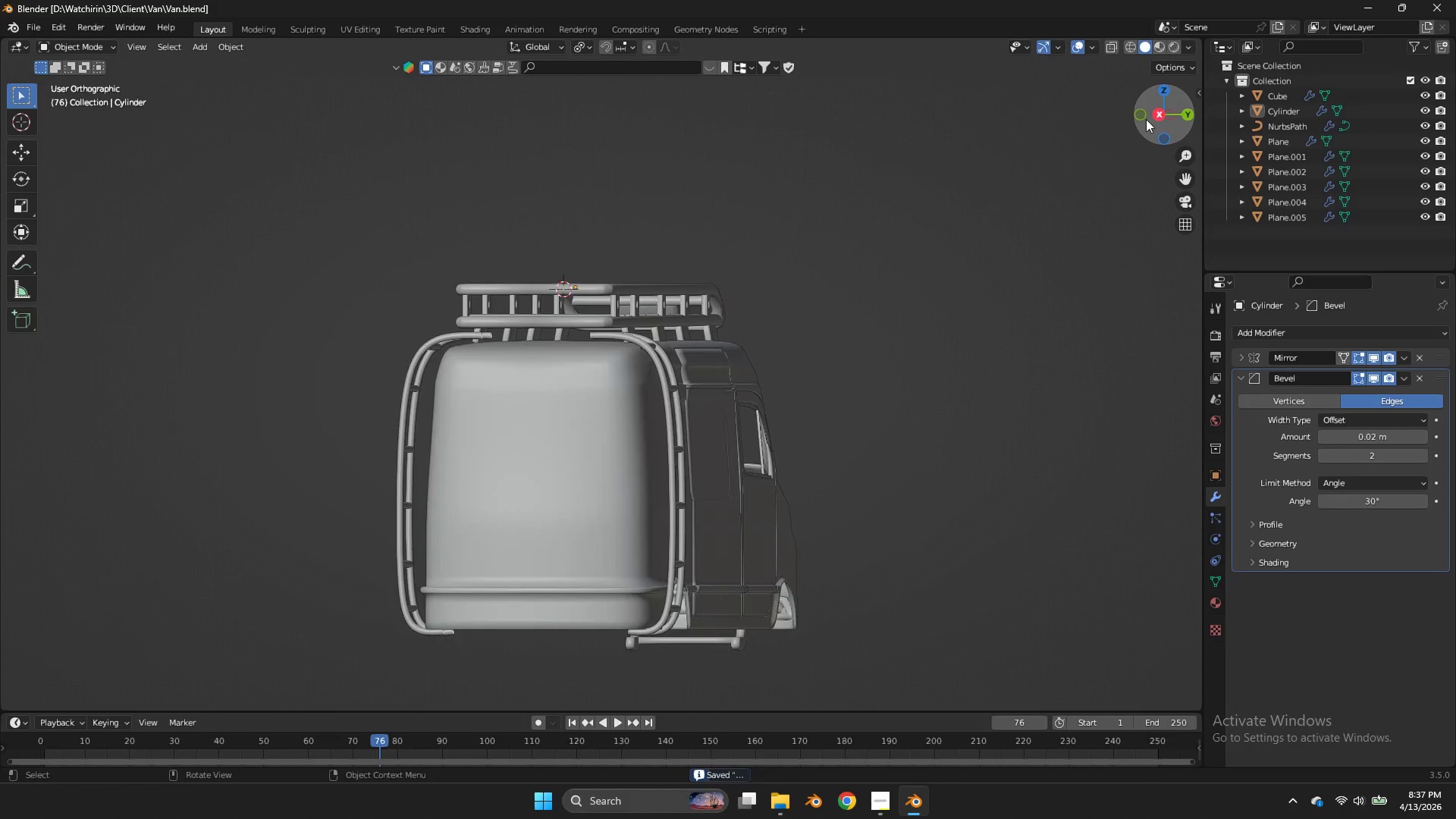 
triple_click([1146, 119])
 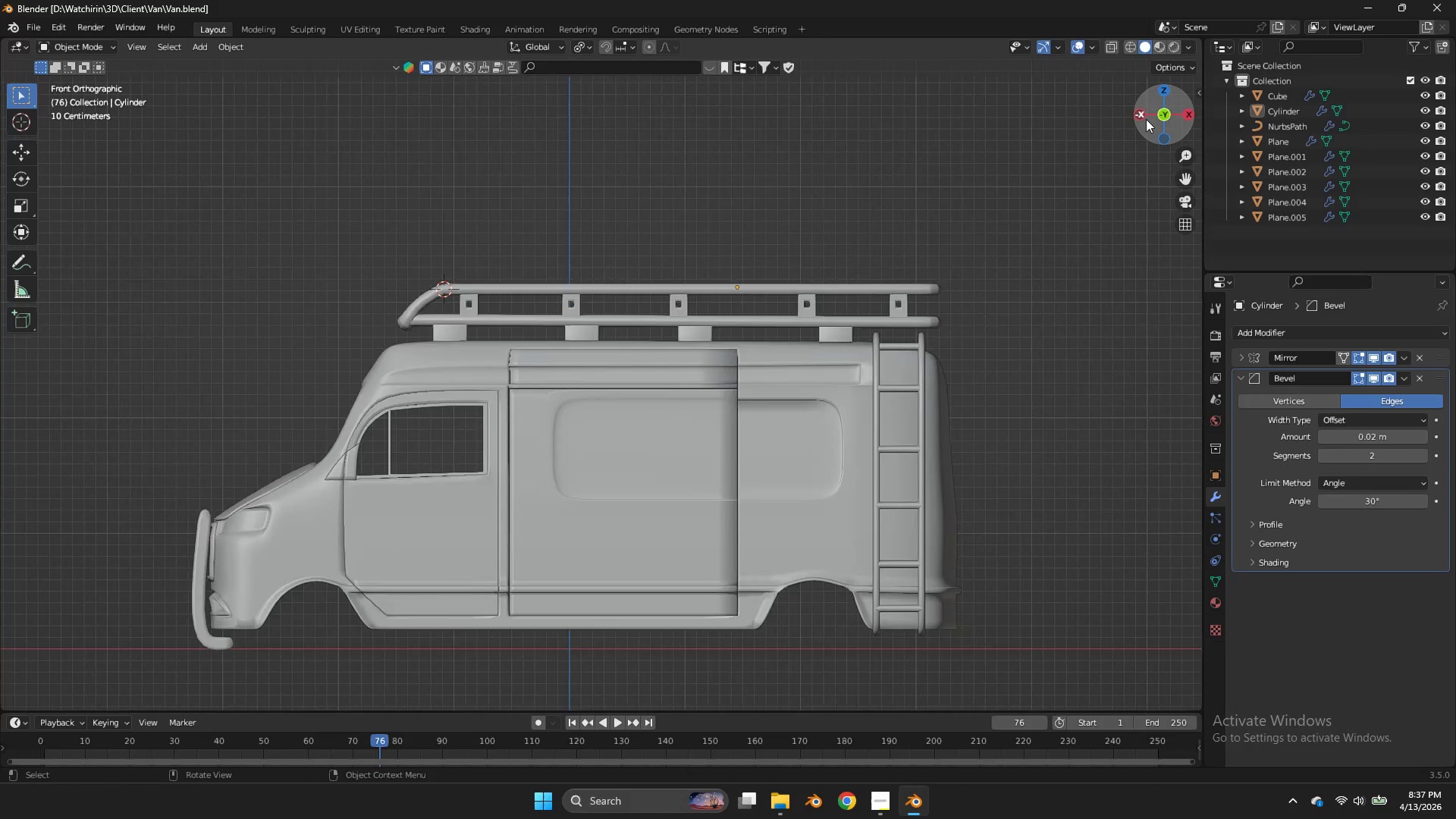 
triple_click([1146, 119])
 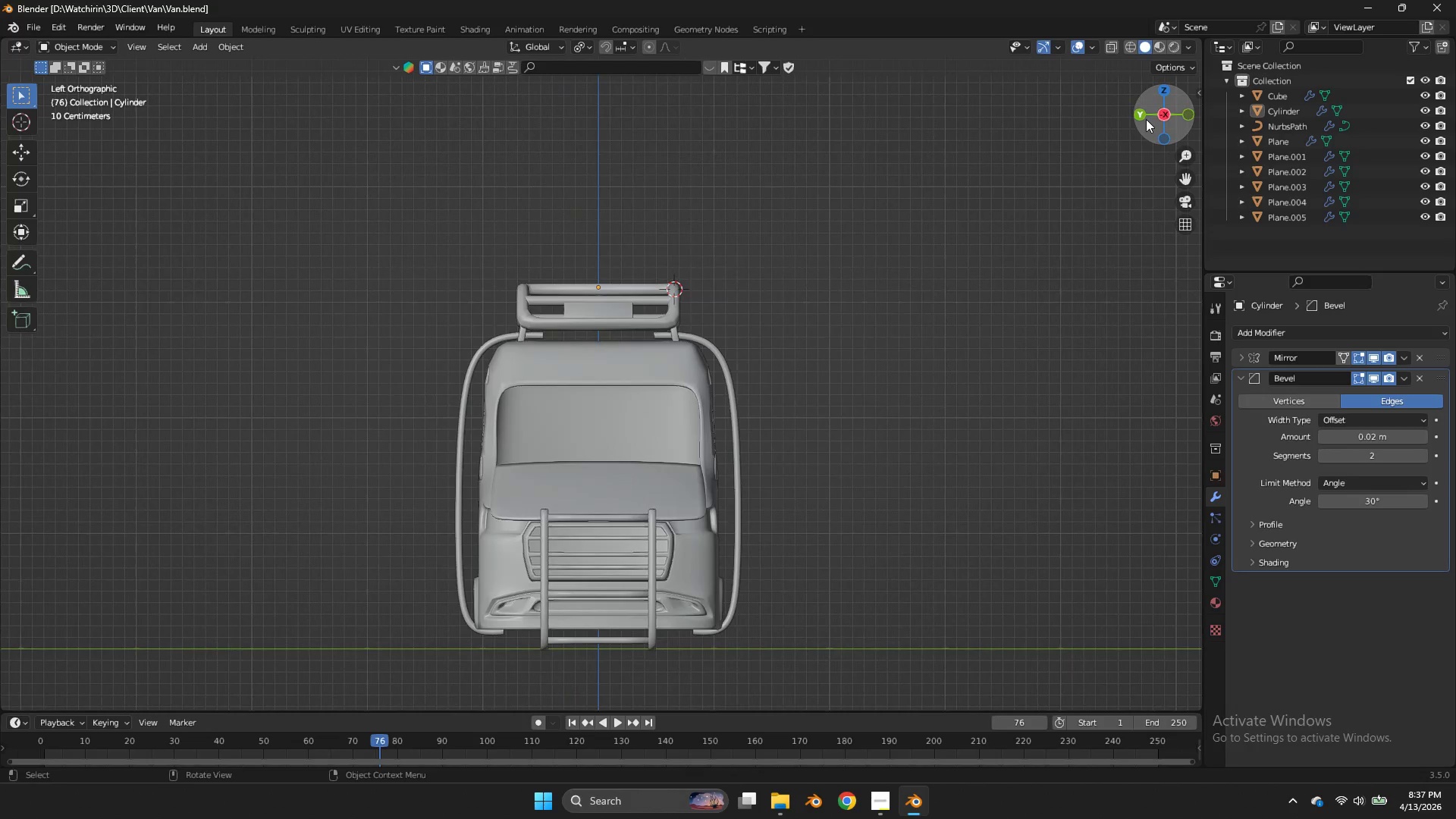 
left_click_drag(start_coordinate=[1146, 119], to_coordinate=[1125, 123])
 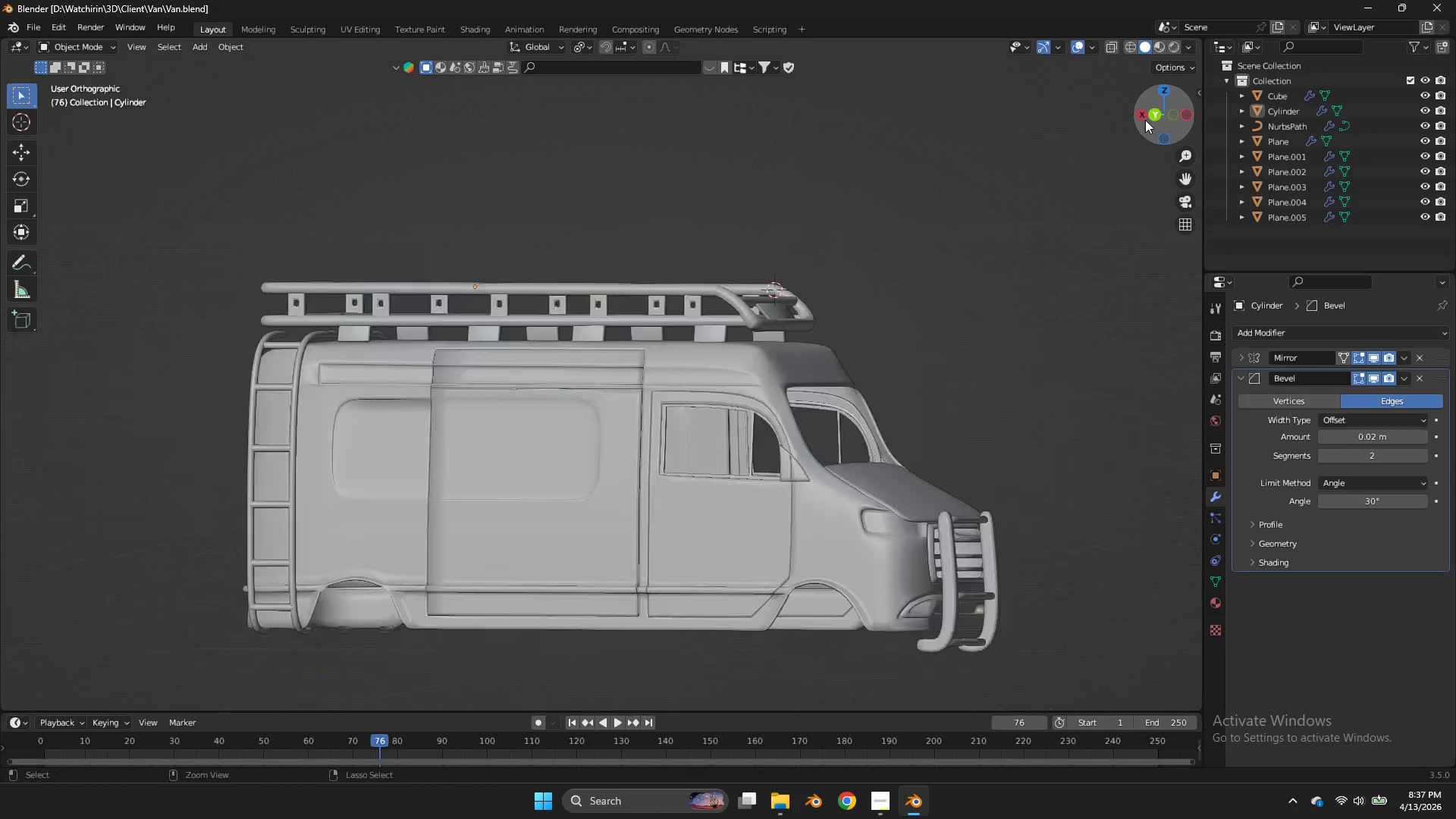 
left_click([1143, 121])
 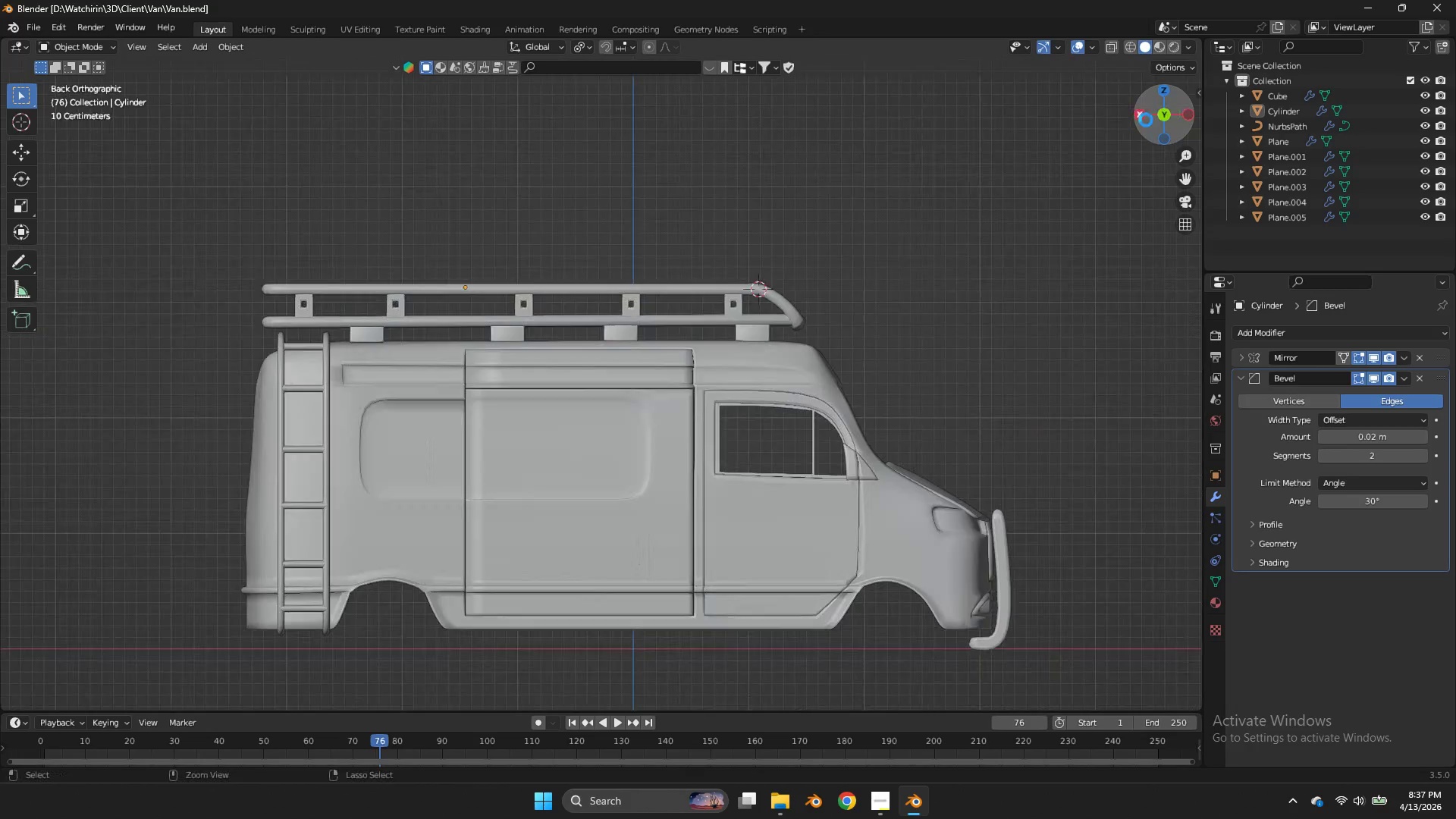 
key(Control+S)
 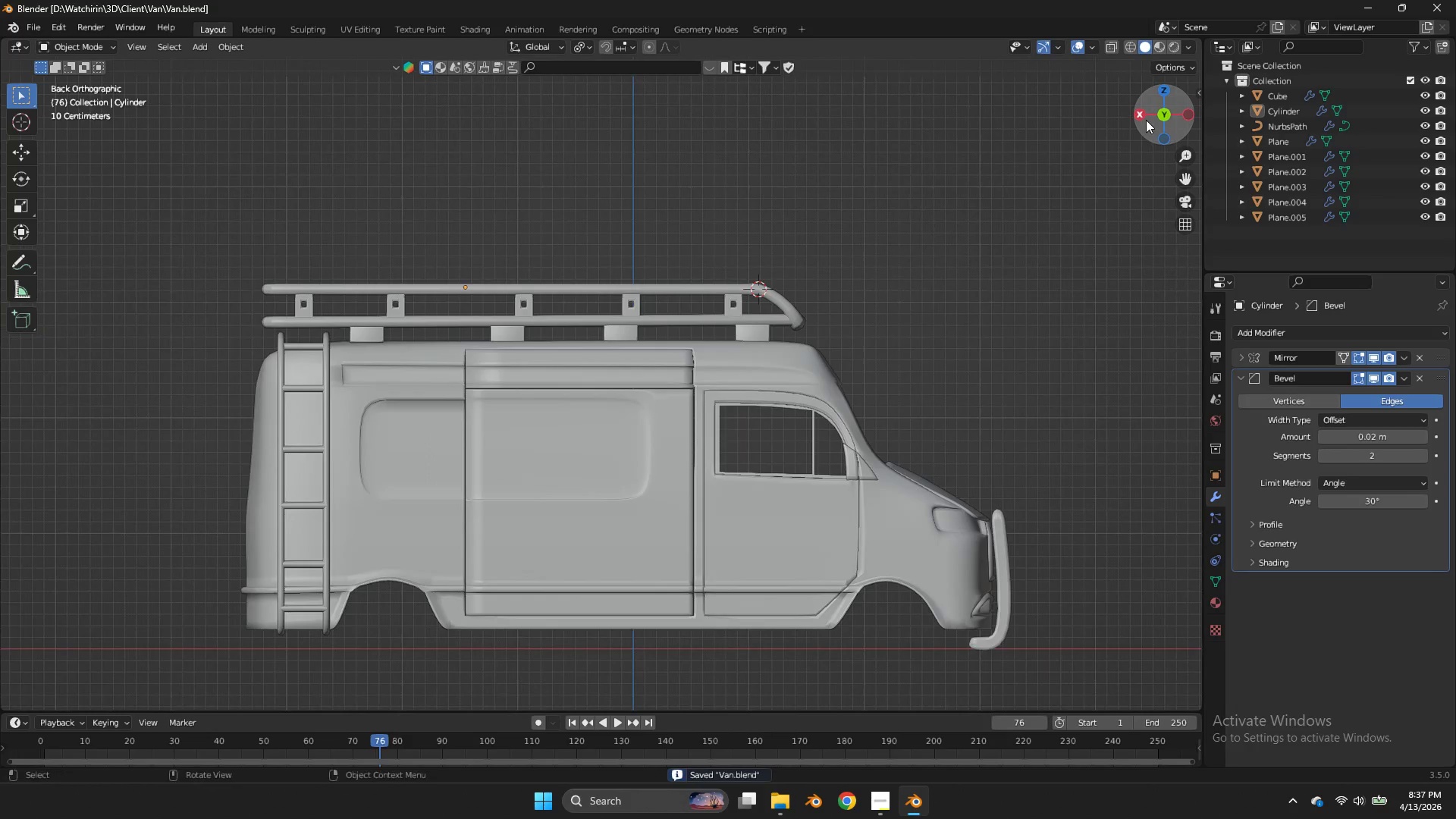 
left_click_drag(start_coordinate=[1146, 120], to_coordinate=[833, 124])
 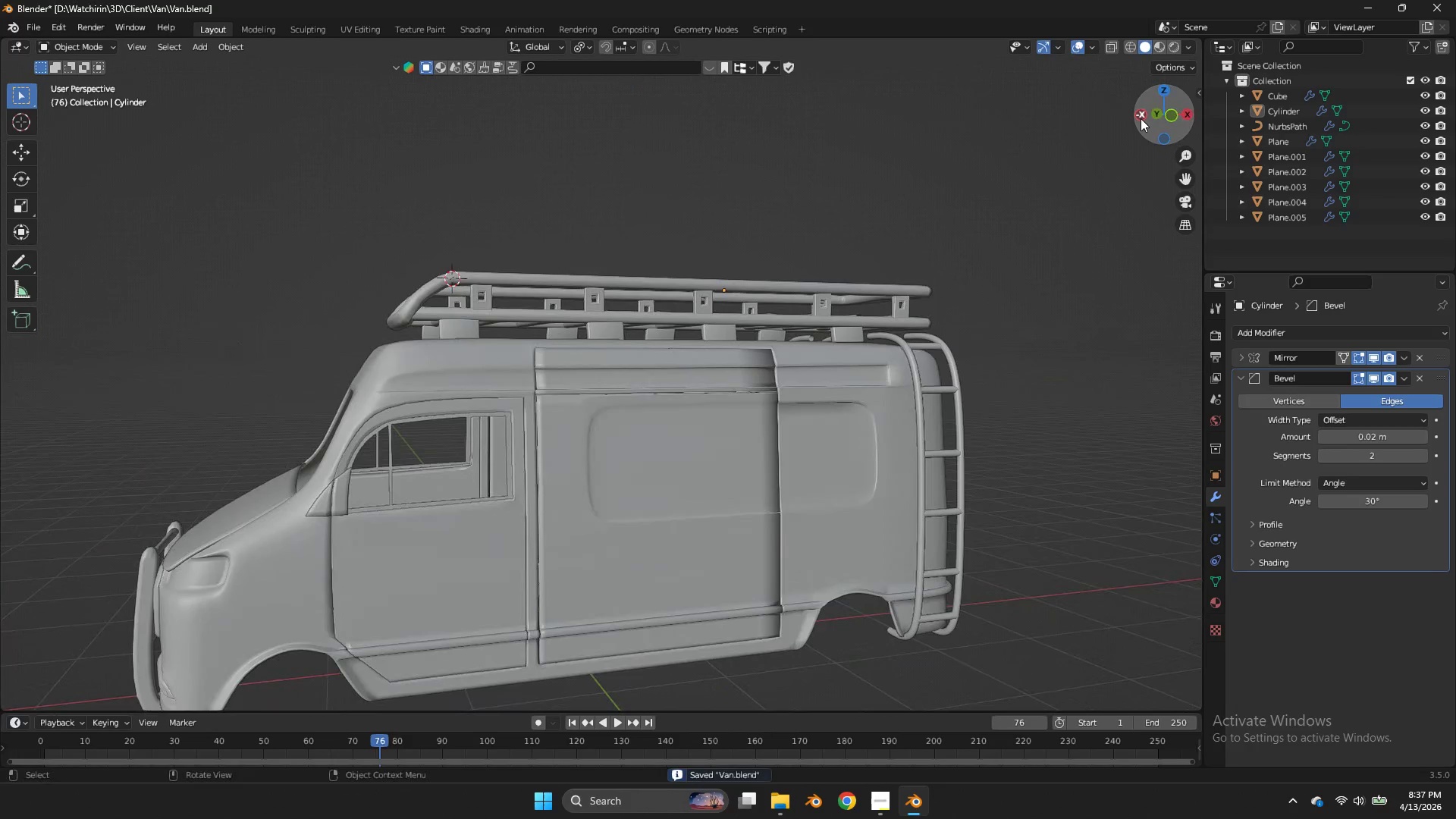 
left_click_drag(start_coordinate=[833, 124], to_coordinate=[1141, 121])
 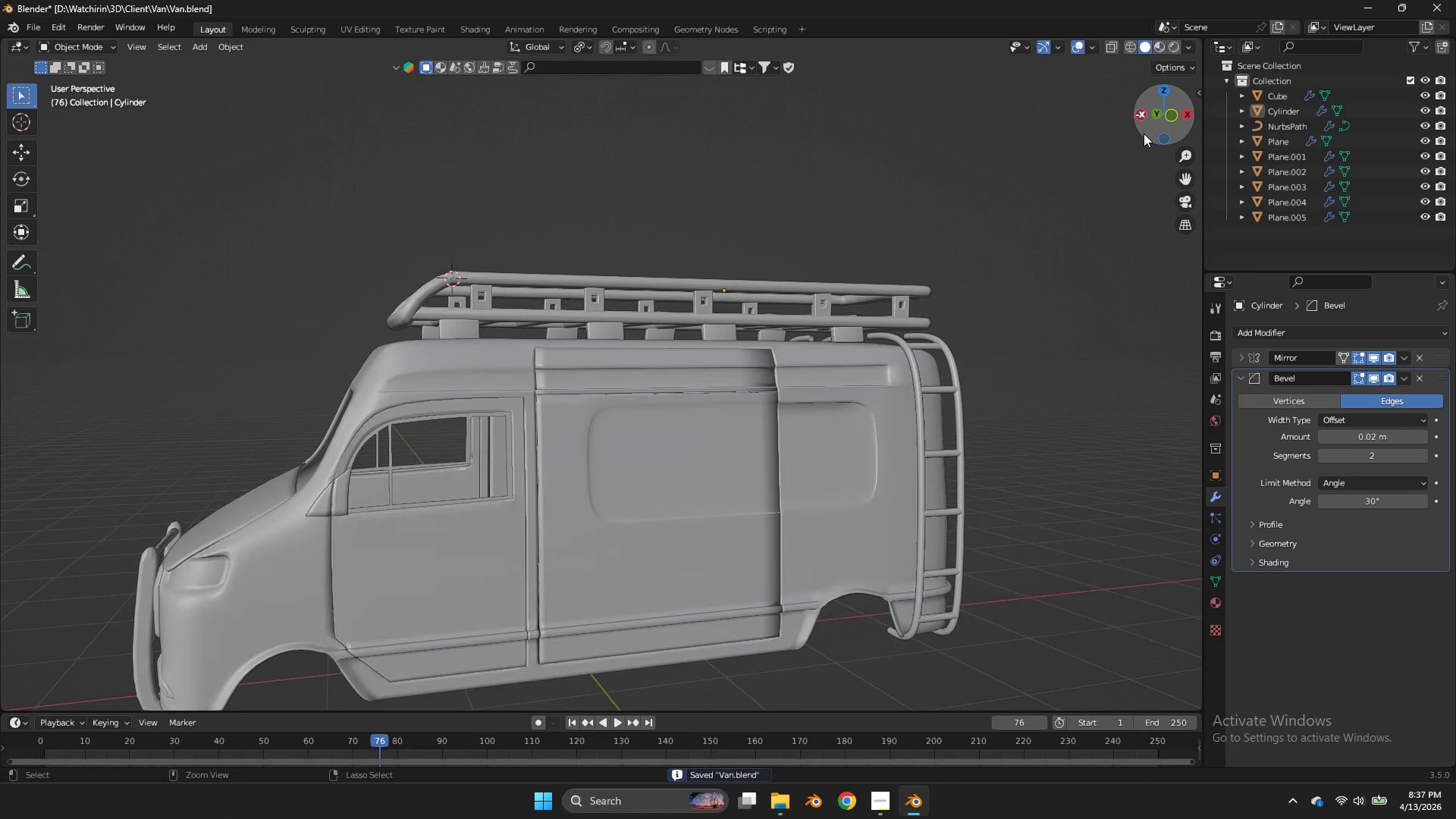 
key(Control+ControlLeft)
 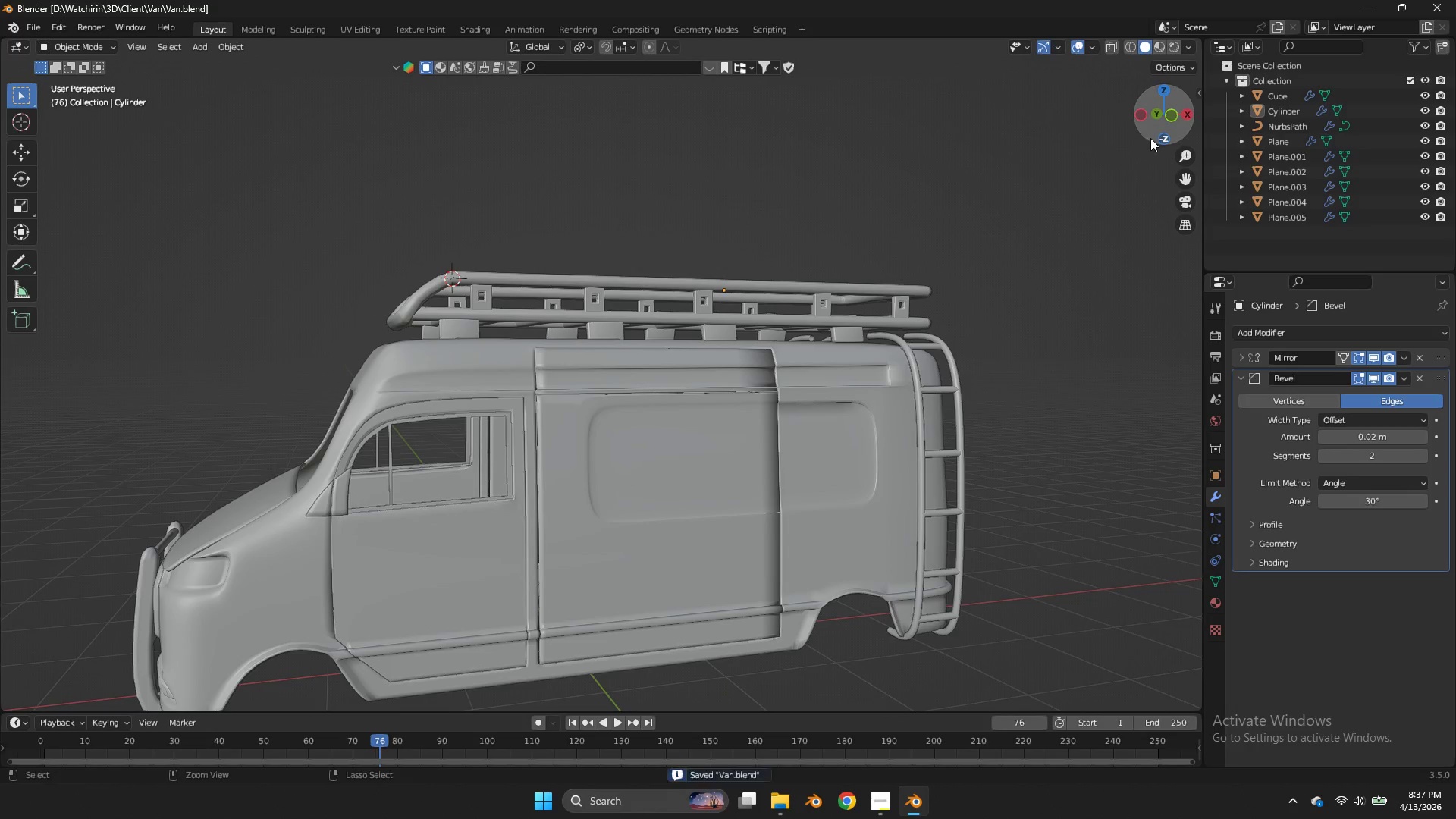 
key(Control+S)
 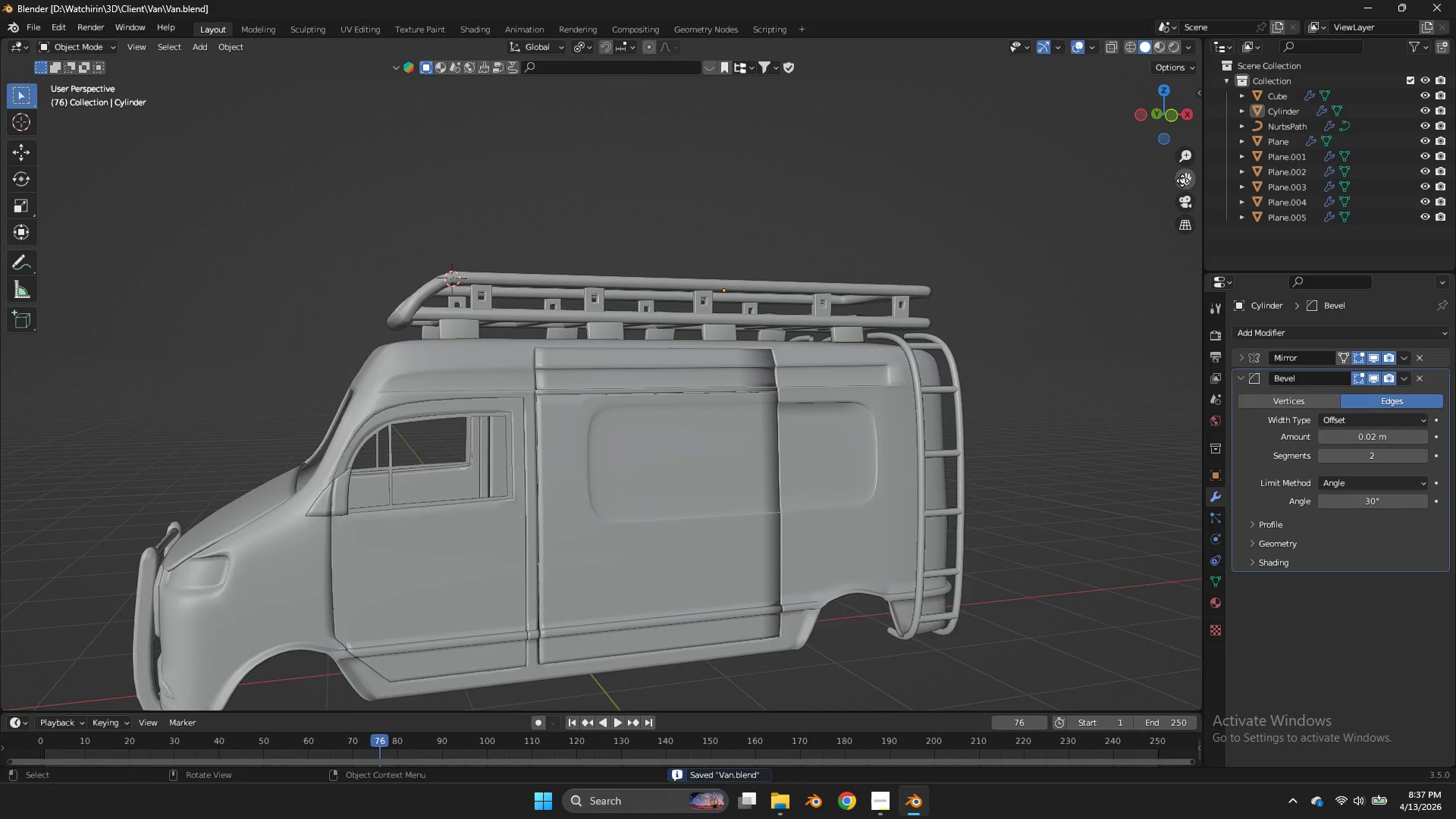 
left_click_drag(start_coordinate=[1184, 180], to_coordinate=[150, 82])
 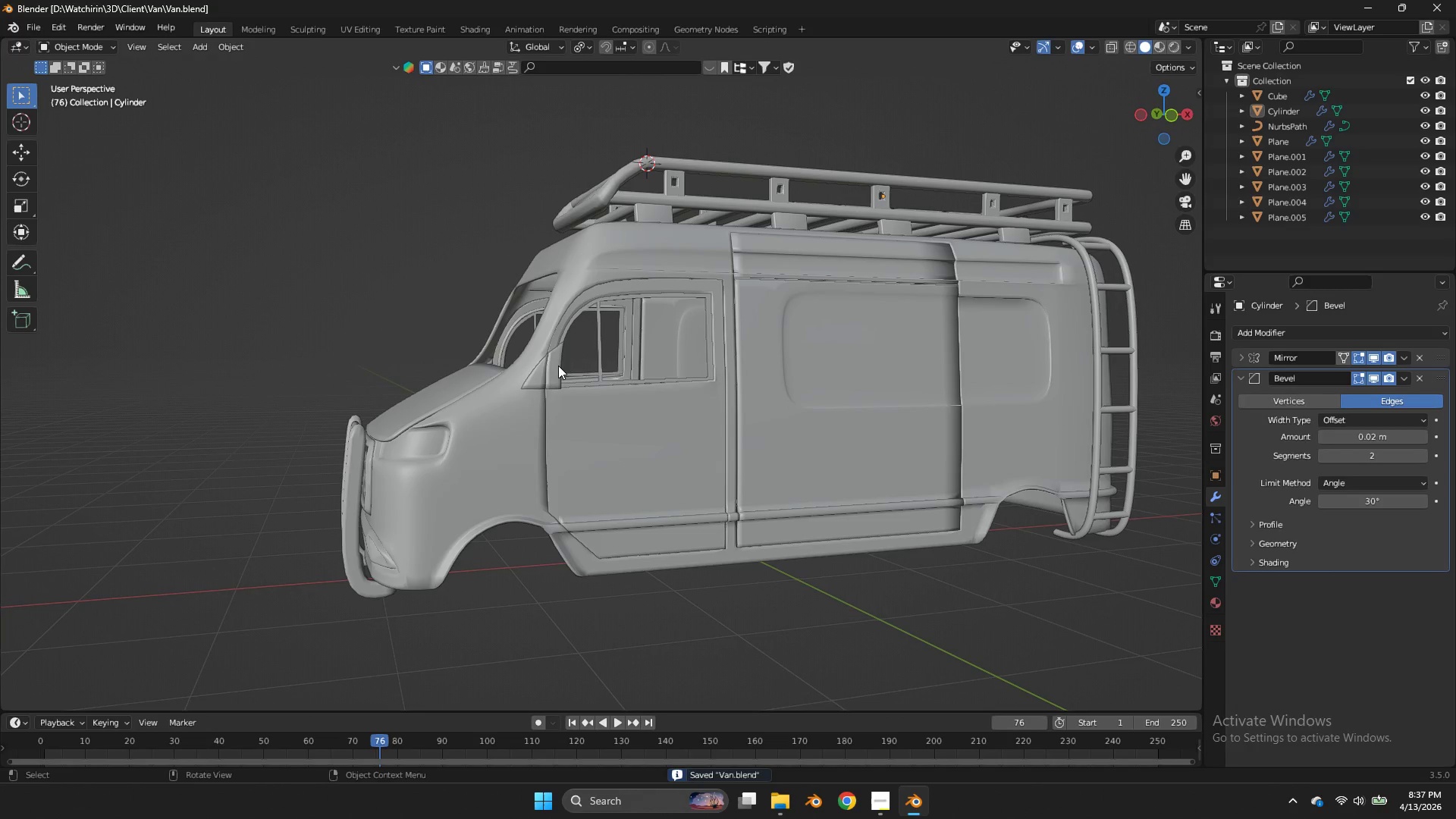 
left_click([558, 366])
 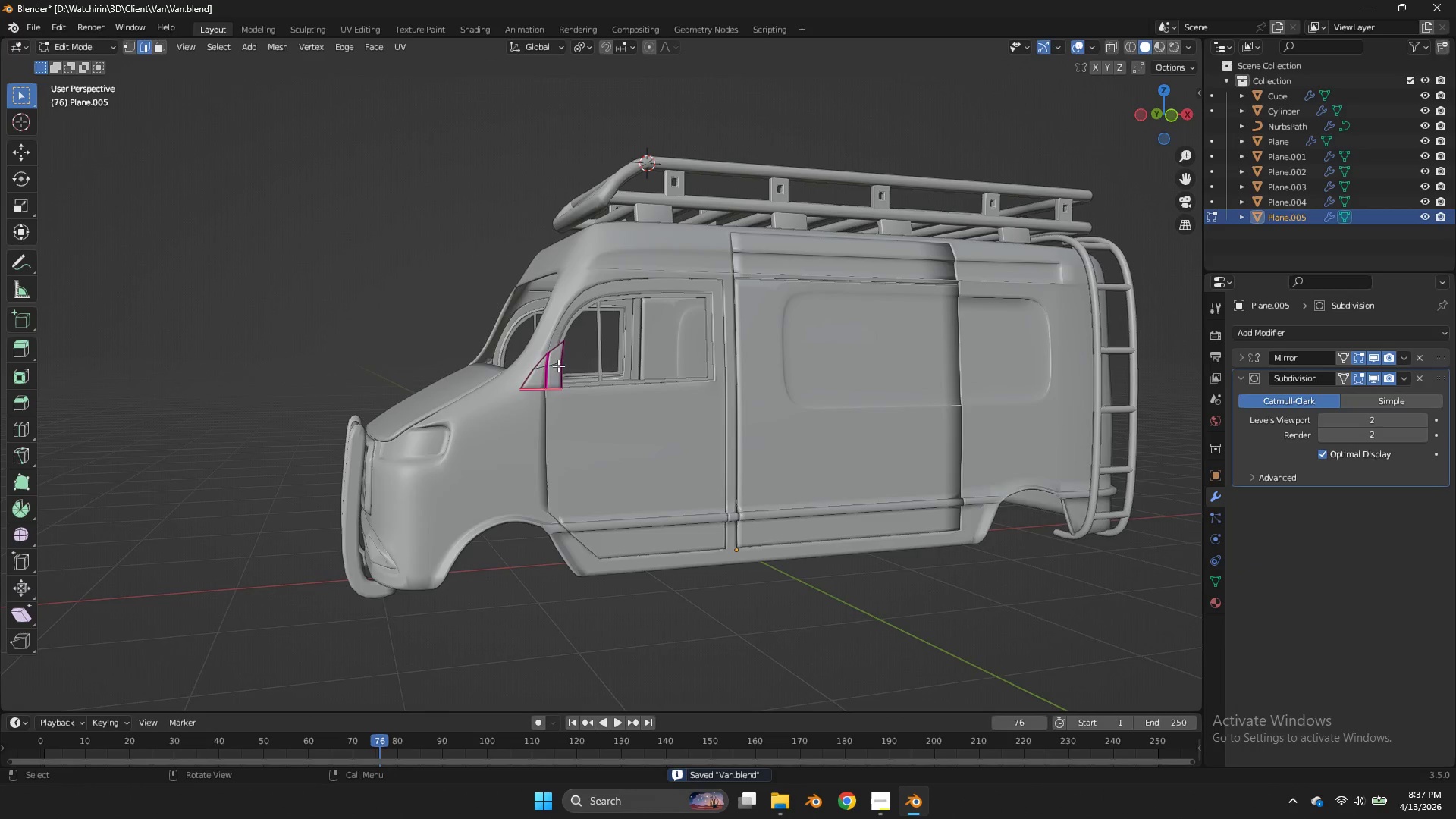 
key(Tab)
 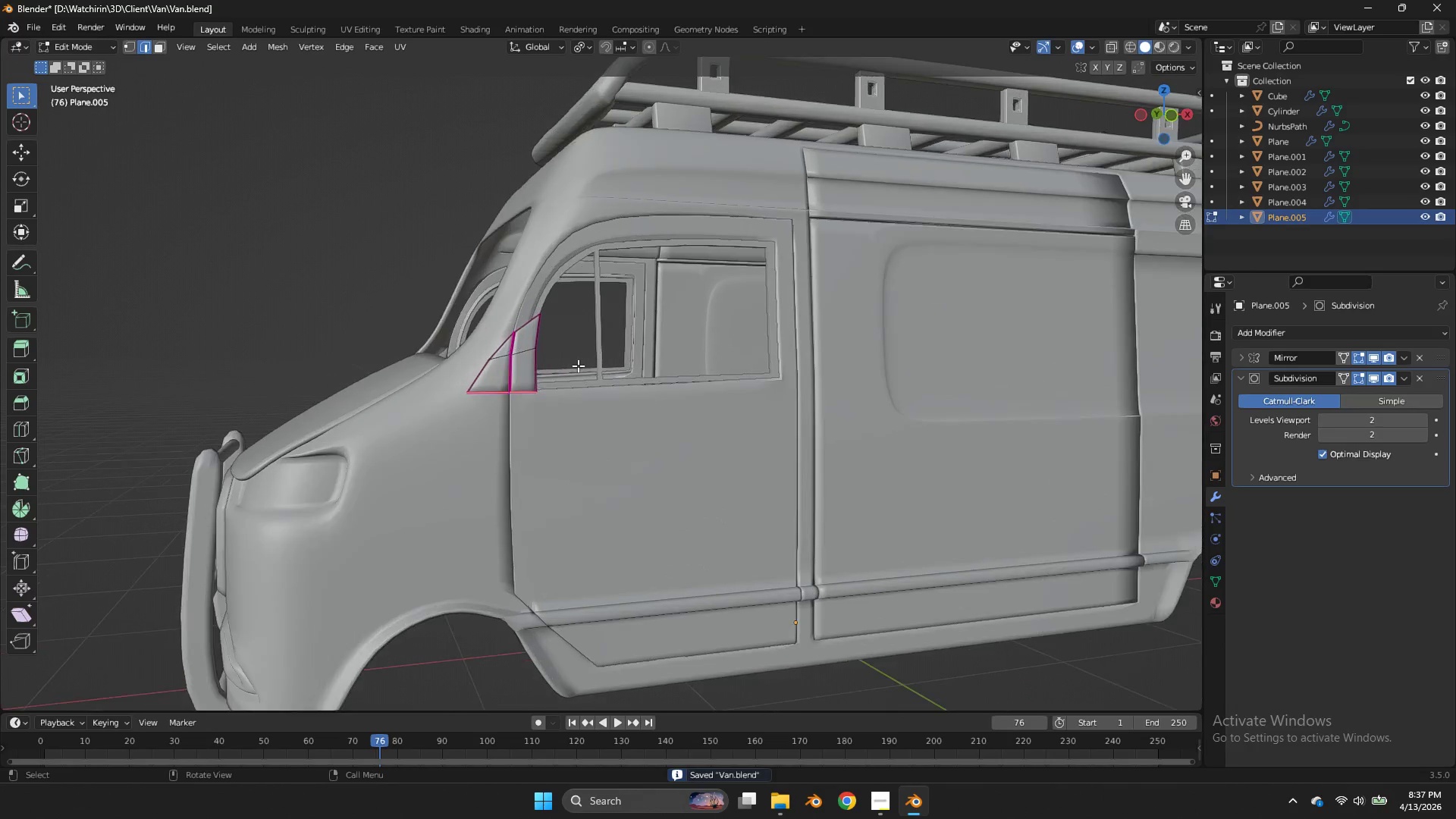 
scroll: coordinate [578, 366], scroll_direction: up, amount: 2.0
 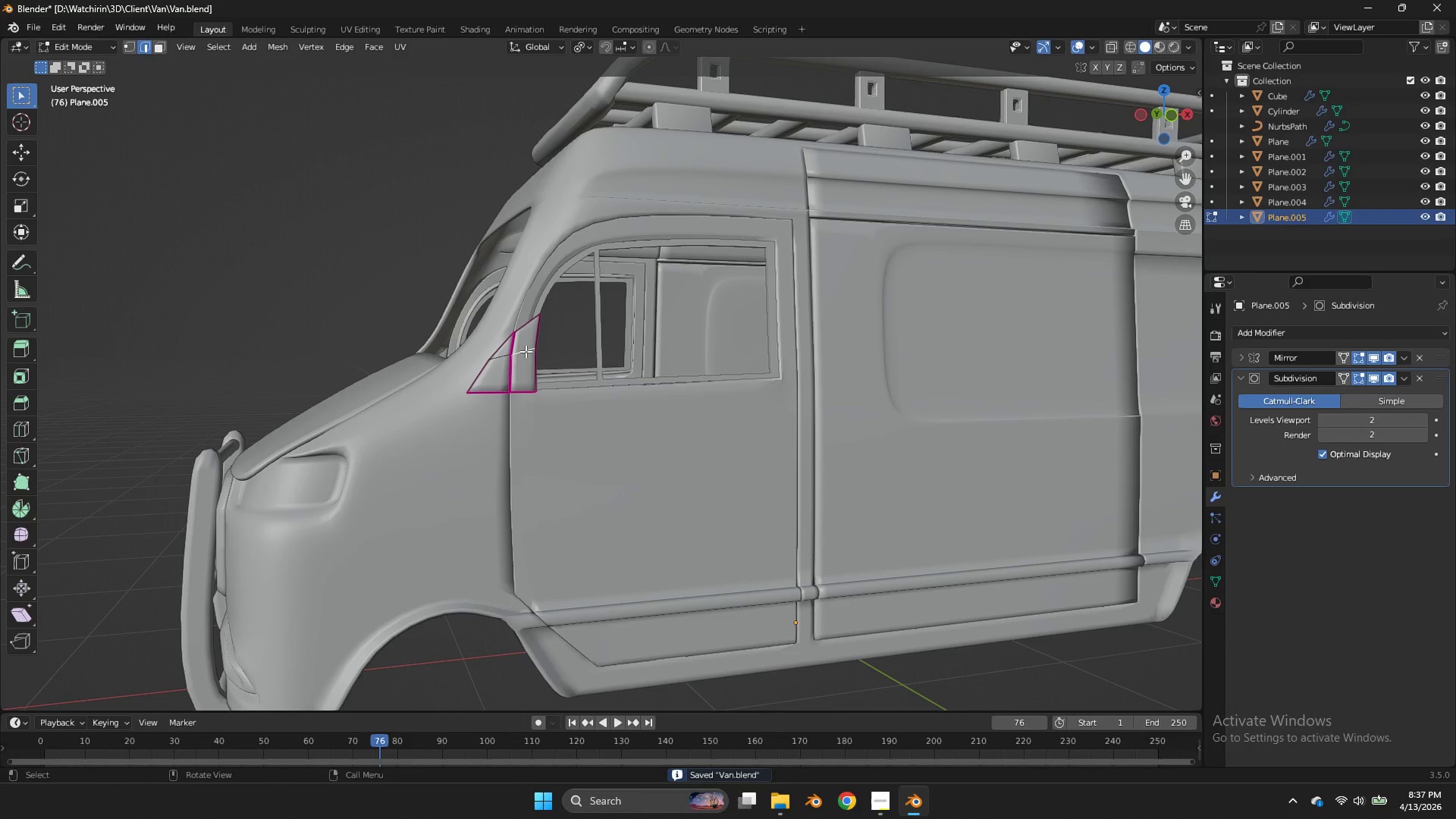 
key(Shift+S)
 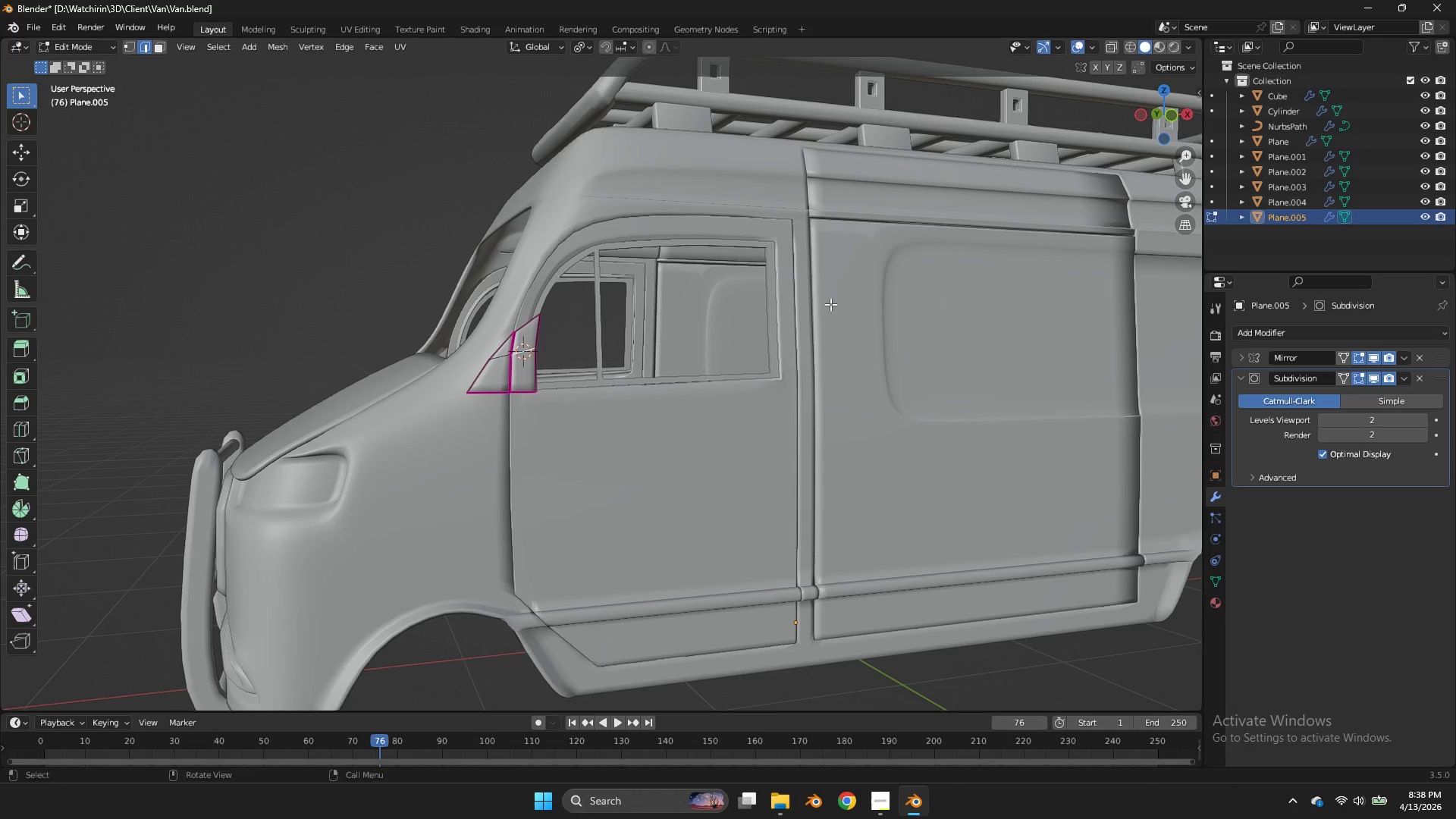 
wait(38.02)
 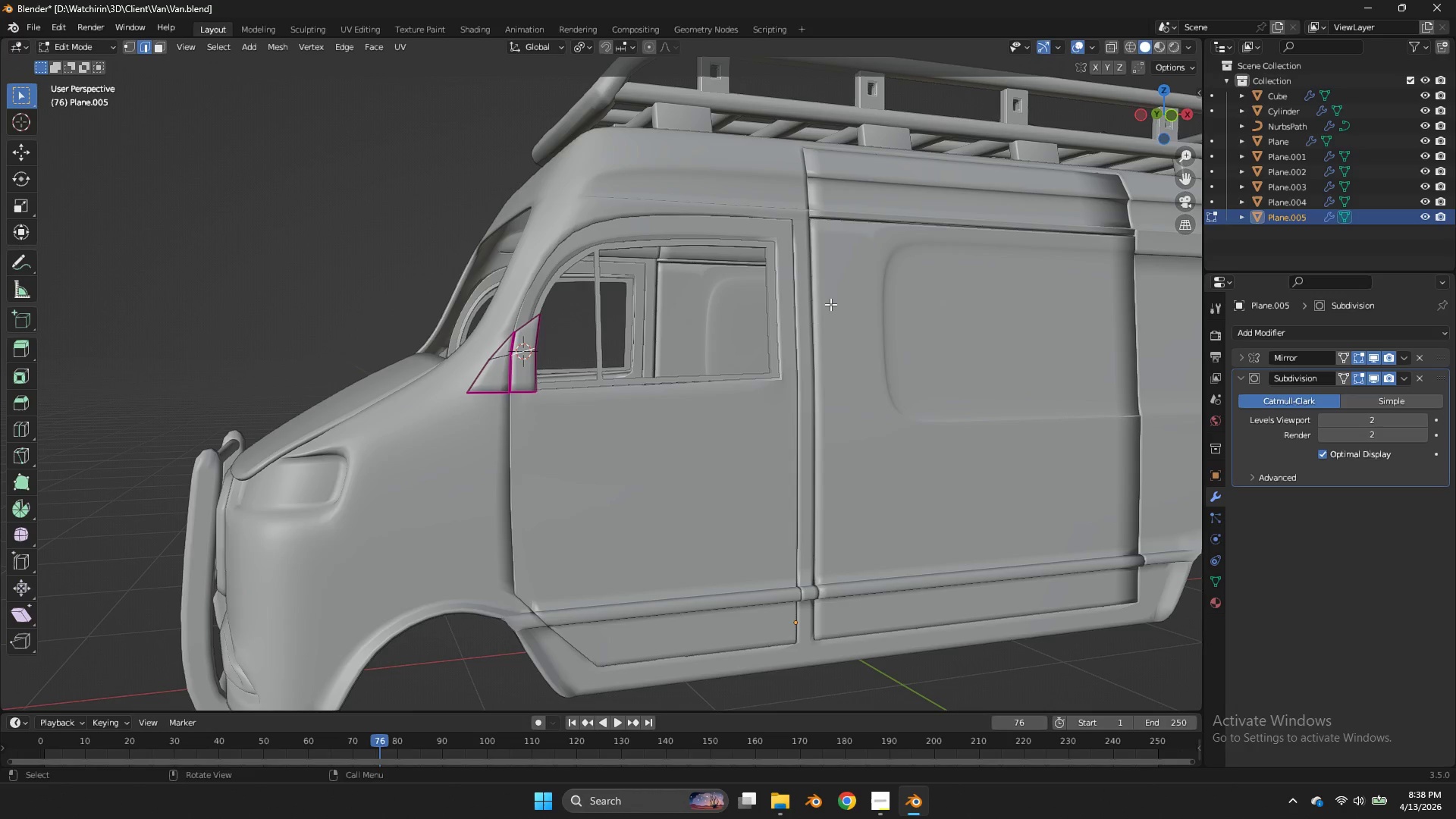 
scroll: coordinate [651, 375], scroll_direction: up, amount: 3.0
 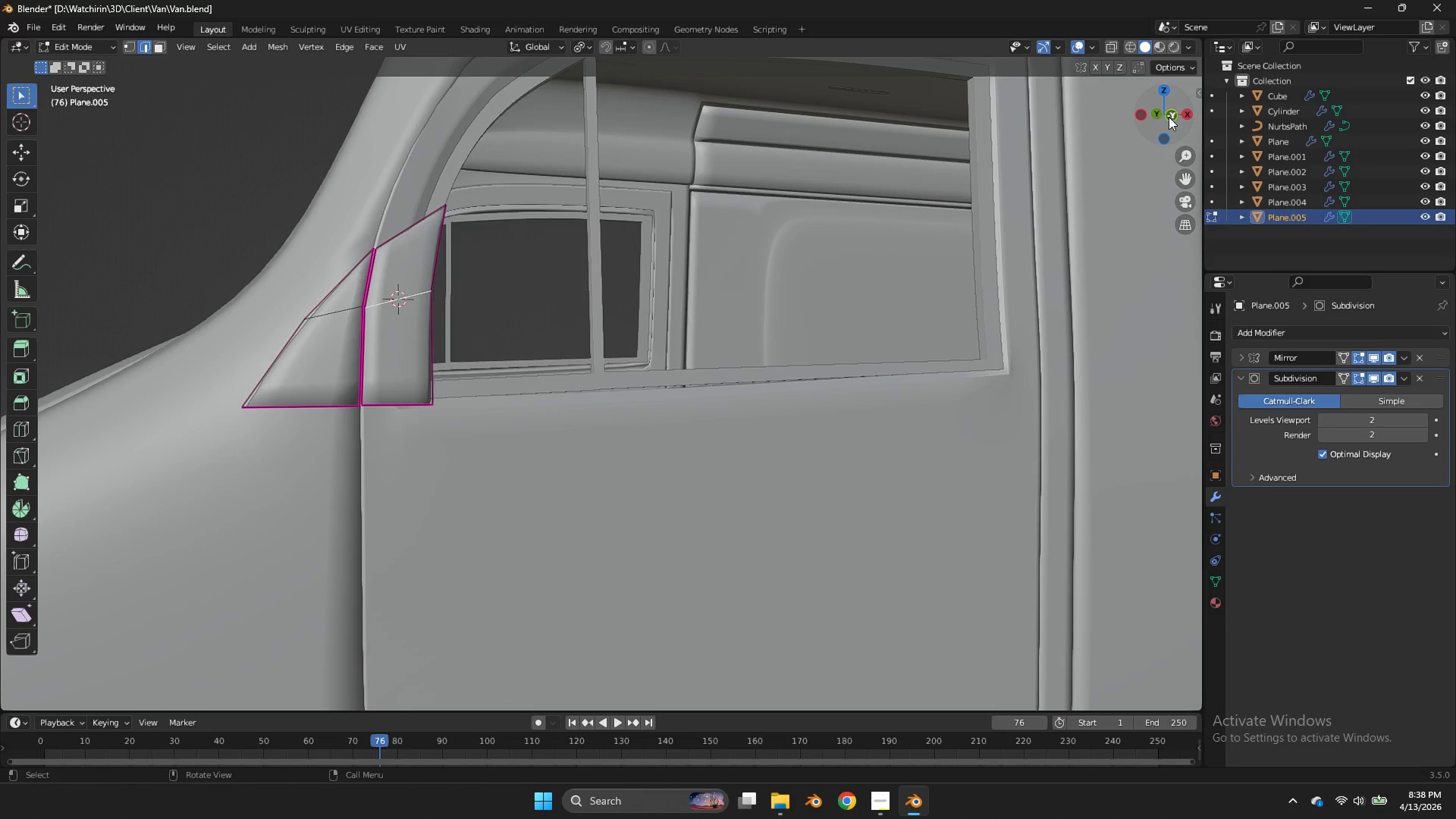 
left_click_drag(start_coordinate=[1166, 115], to_coordinate=[3, 118])
 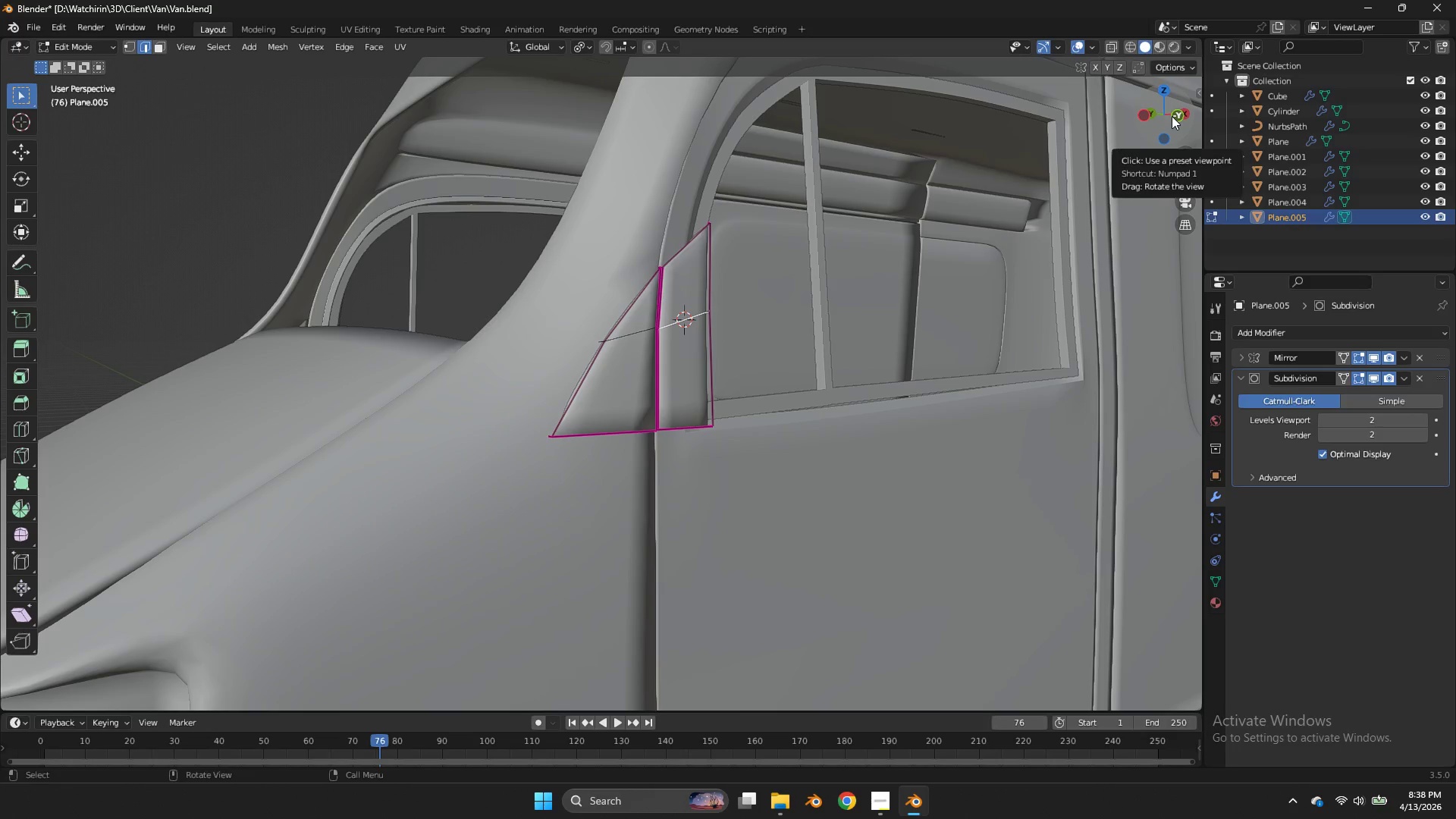 
wait(13.17)
 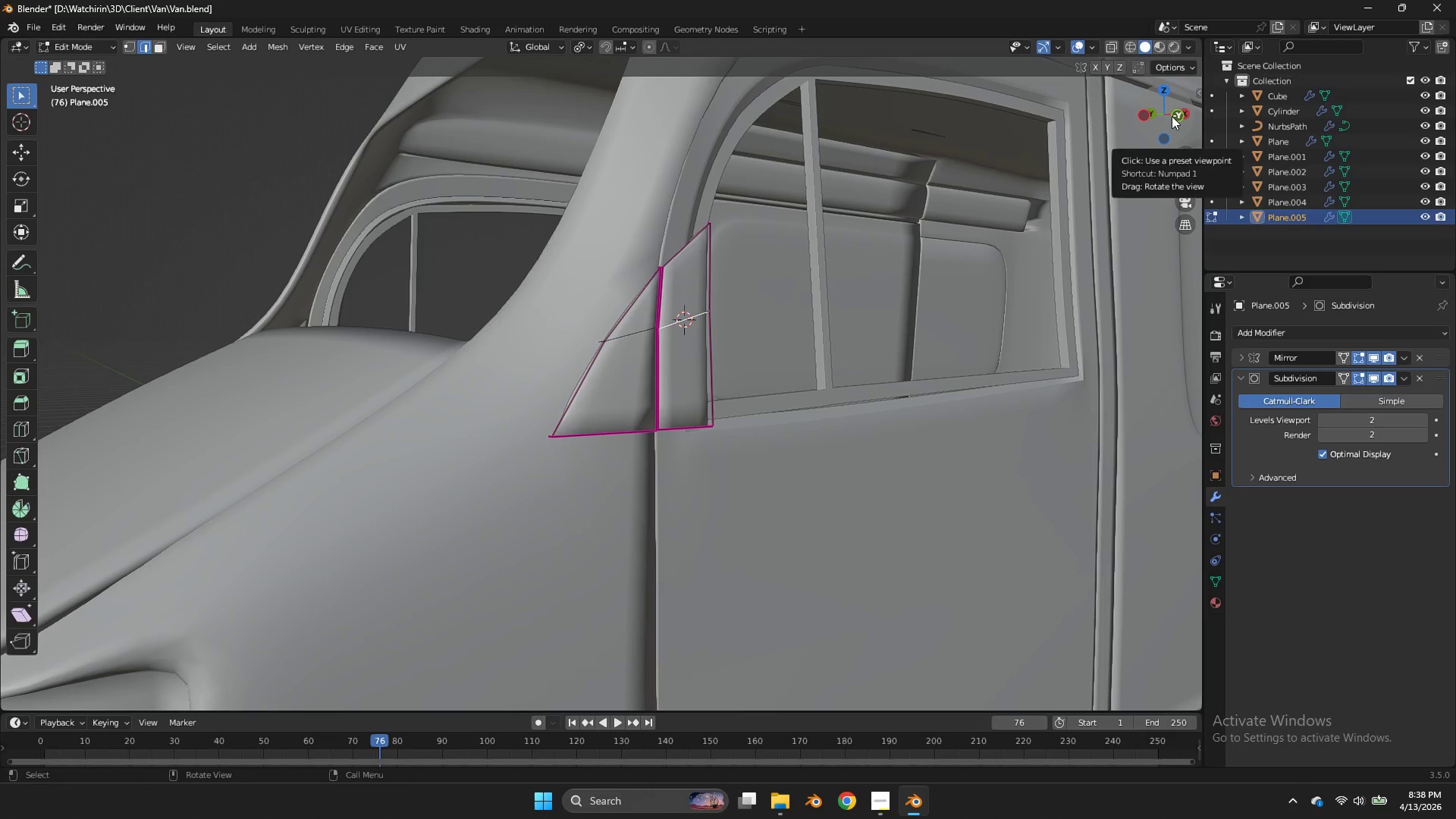 
key(Shift+ShiftLeft)
 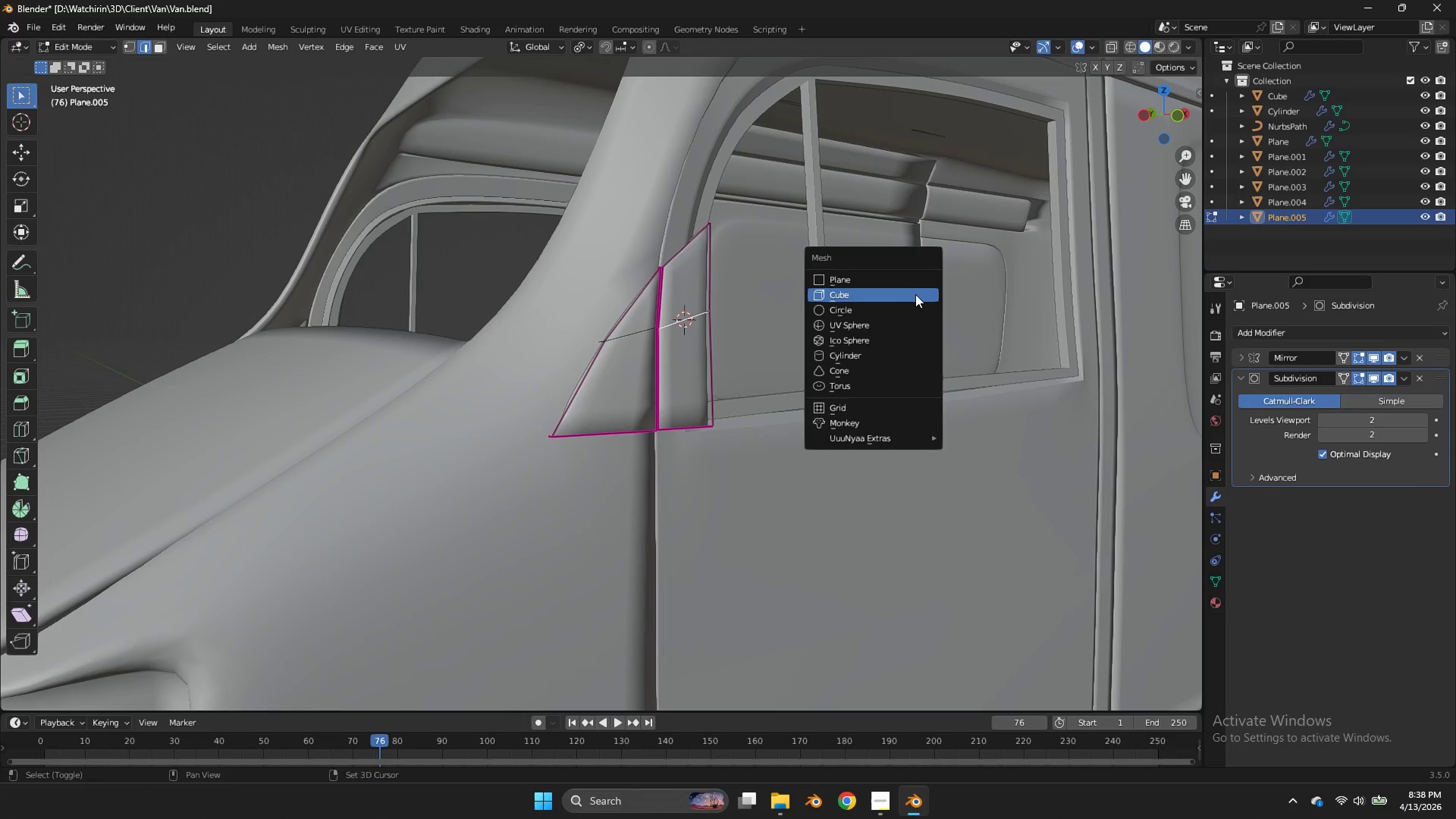 
key(Shift+A)
 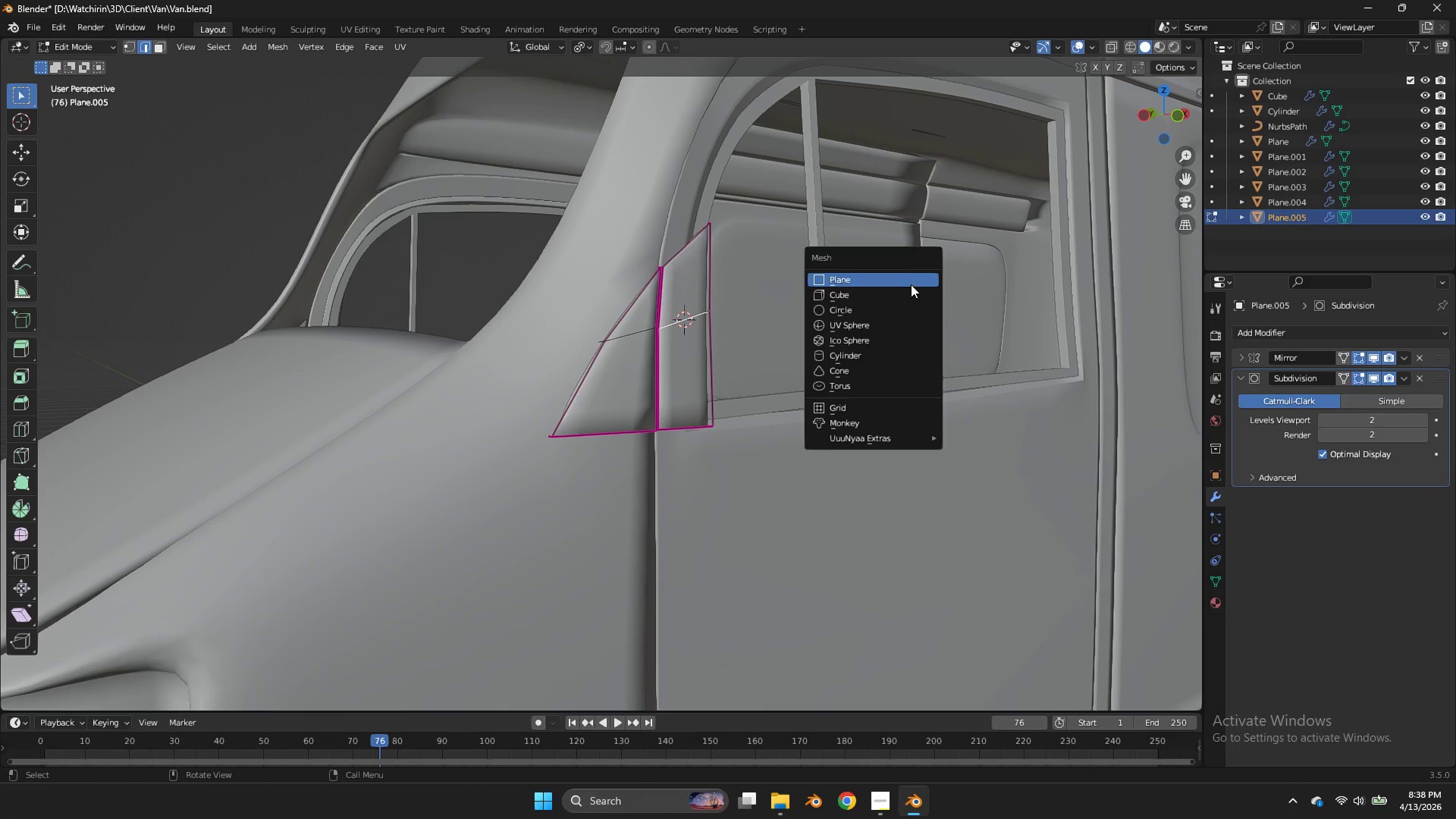 
mouse_move([893, 287])
 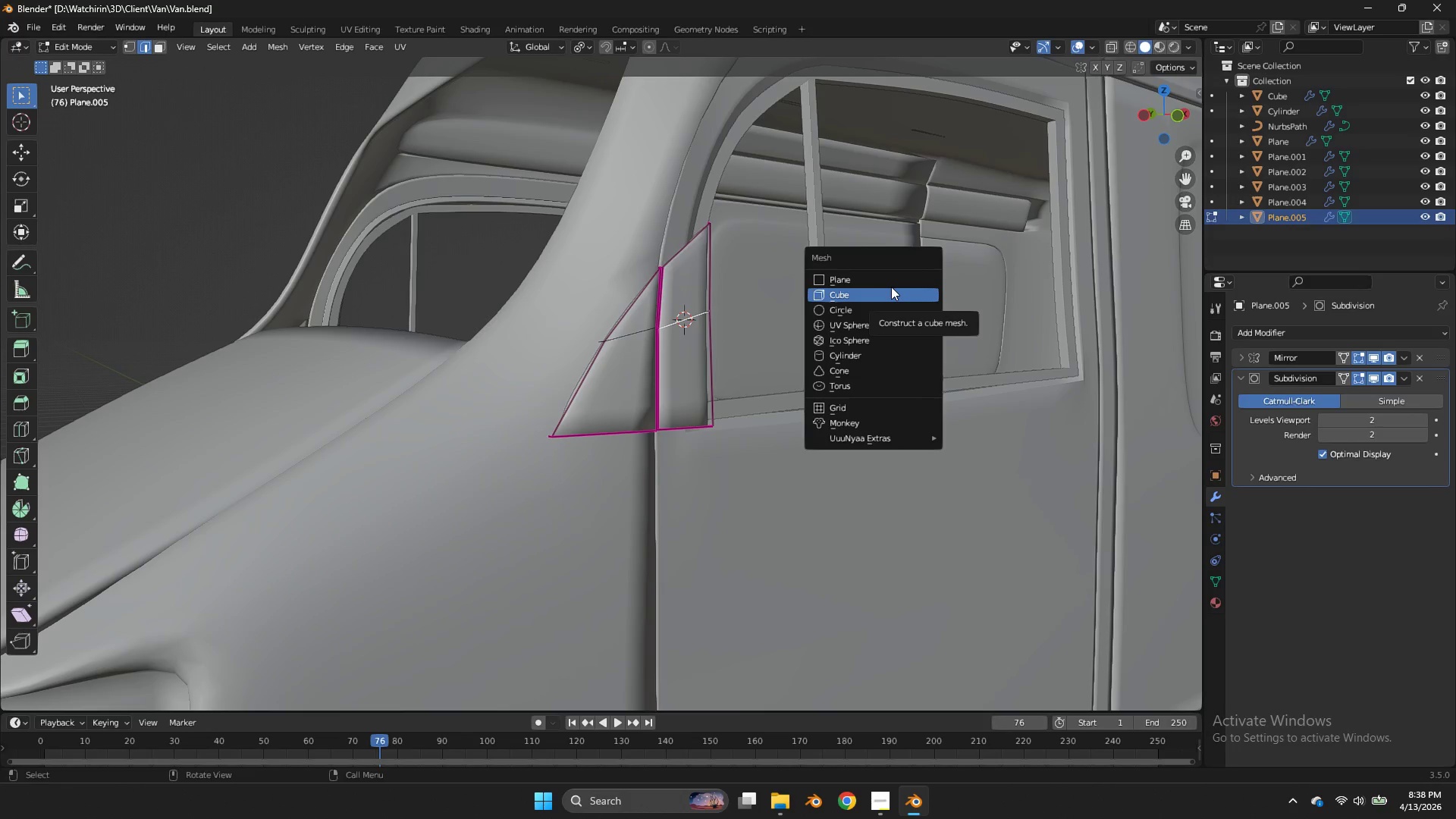 
wait(10.14)
 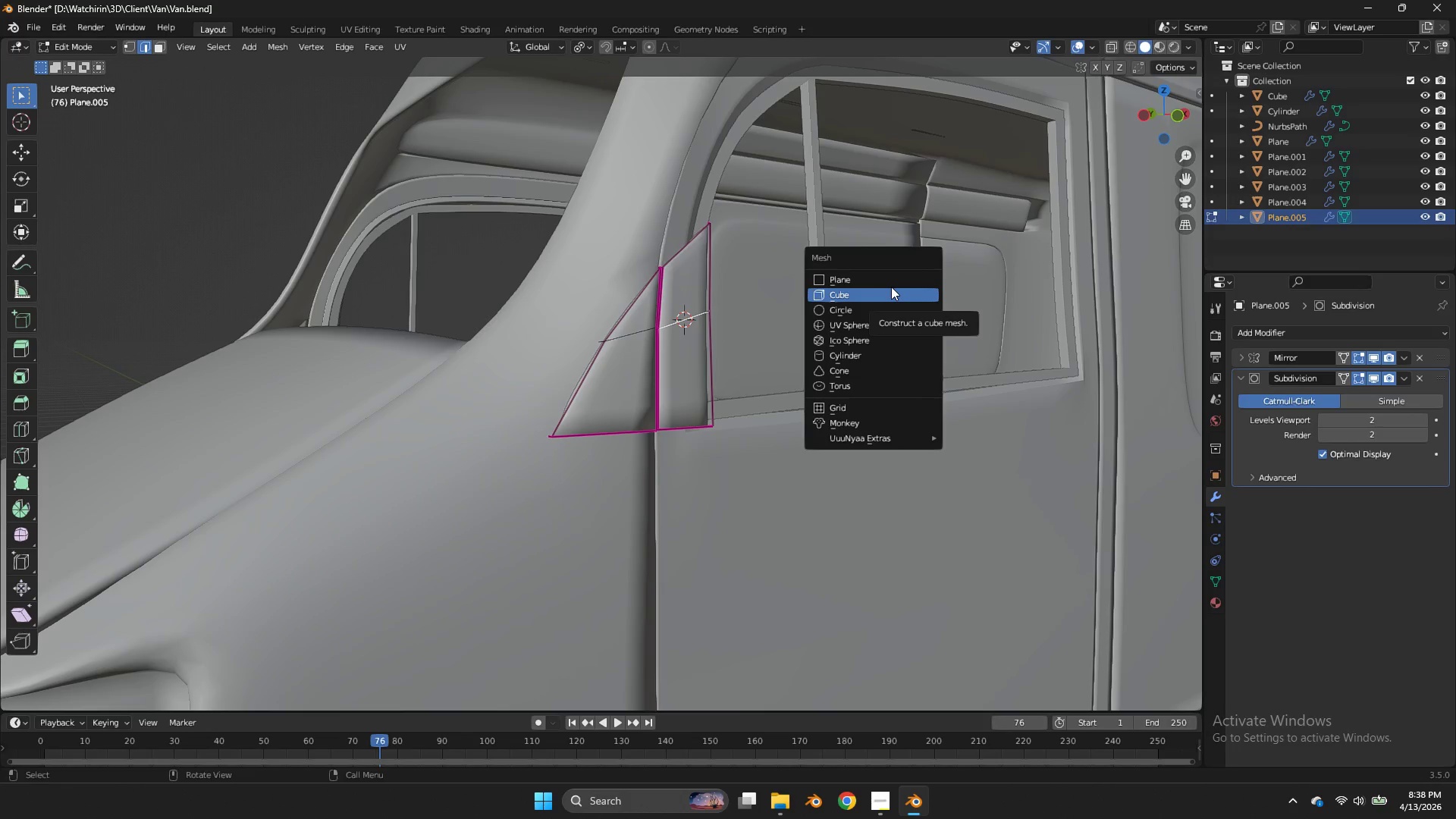 
left_click([890, 289])
 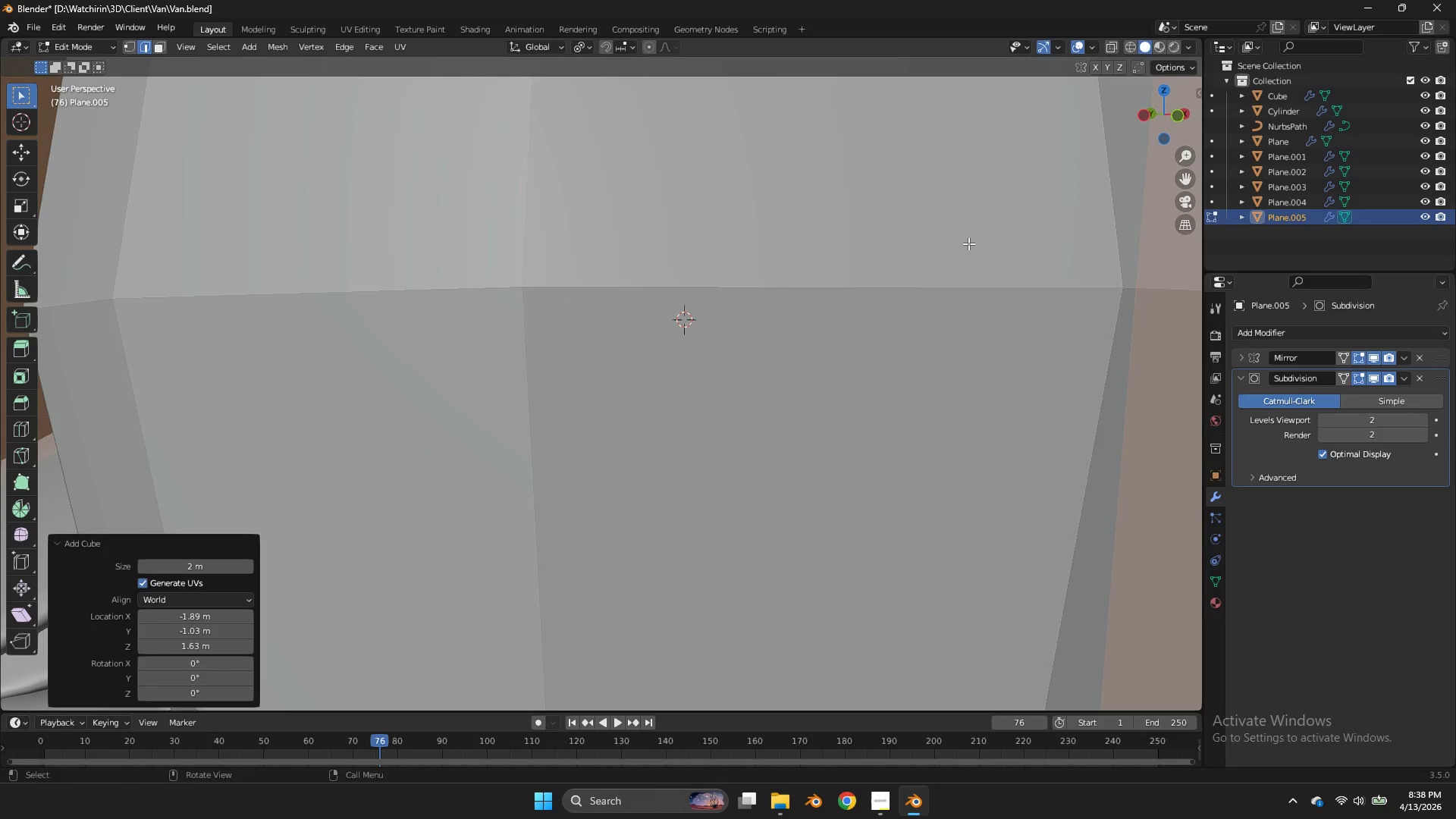 
key(S)
 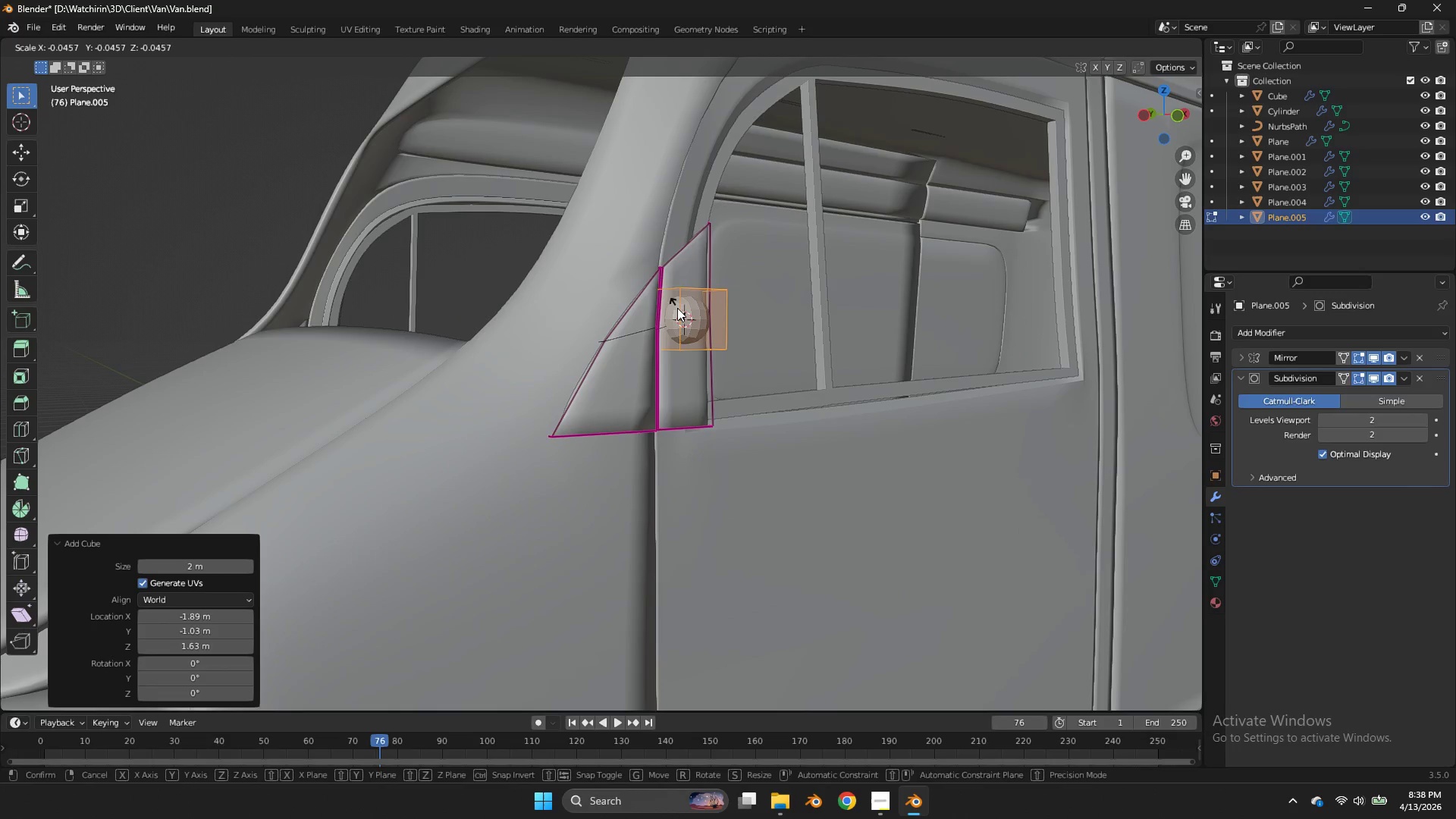 
double_click([679, 309])
 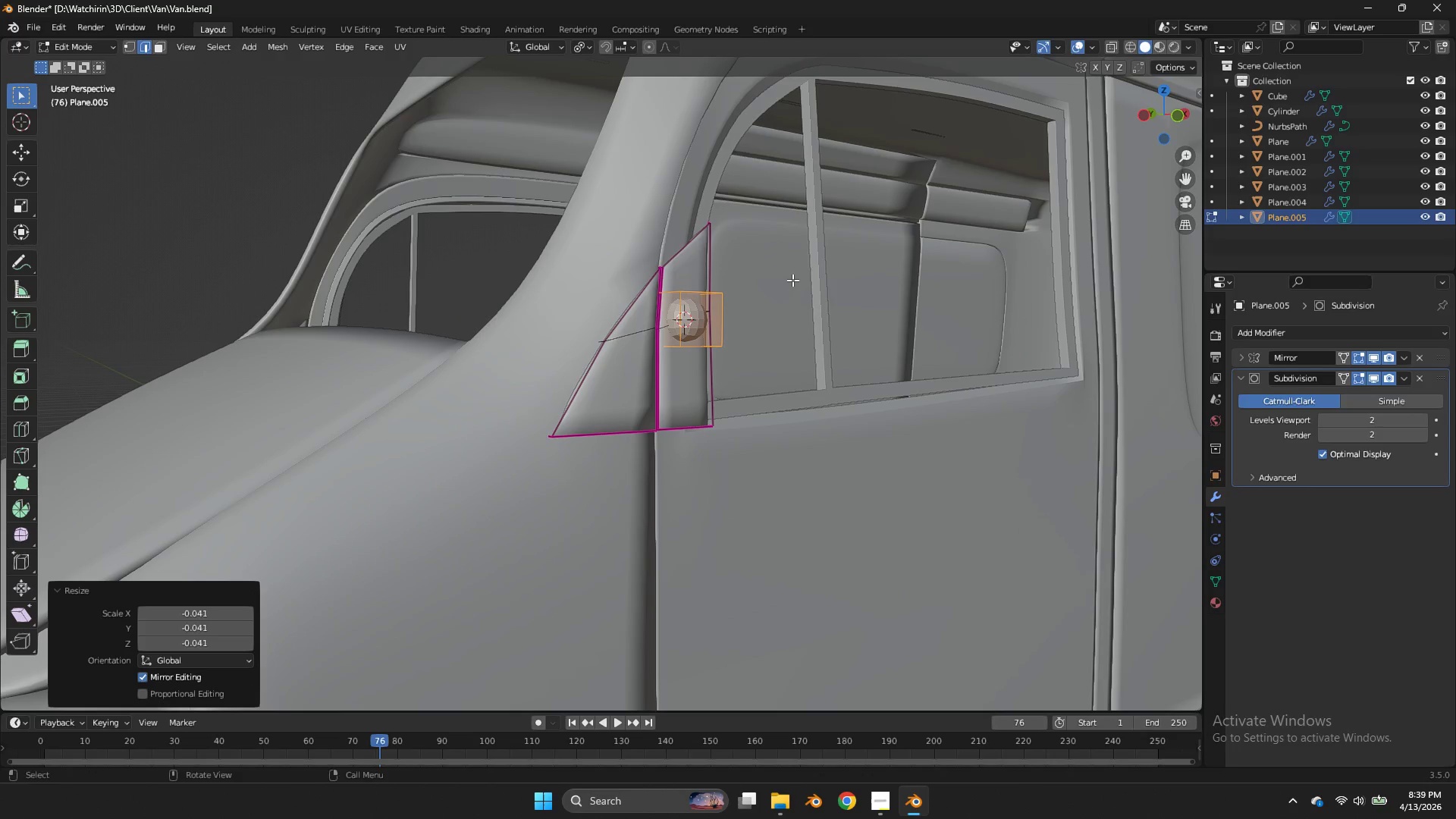 
type(sy)
 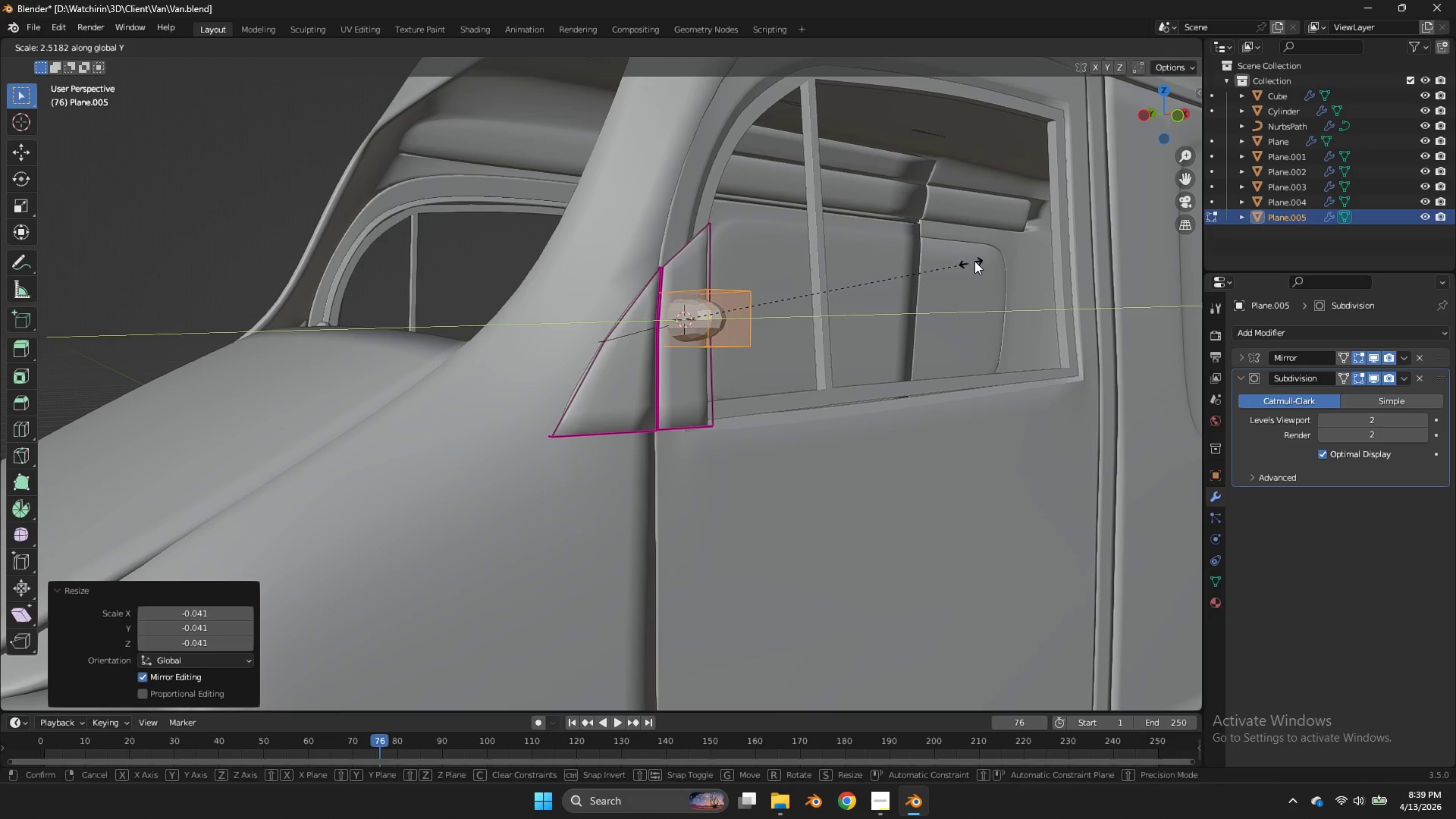 
left_click([977, 260])
 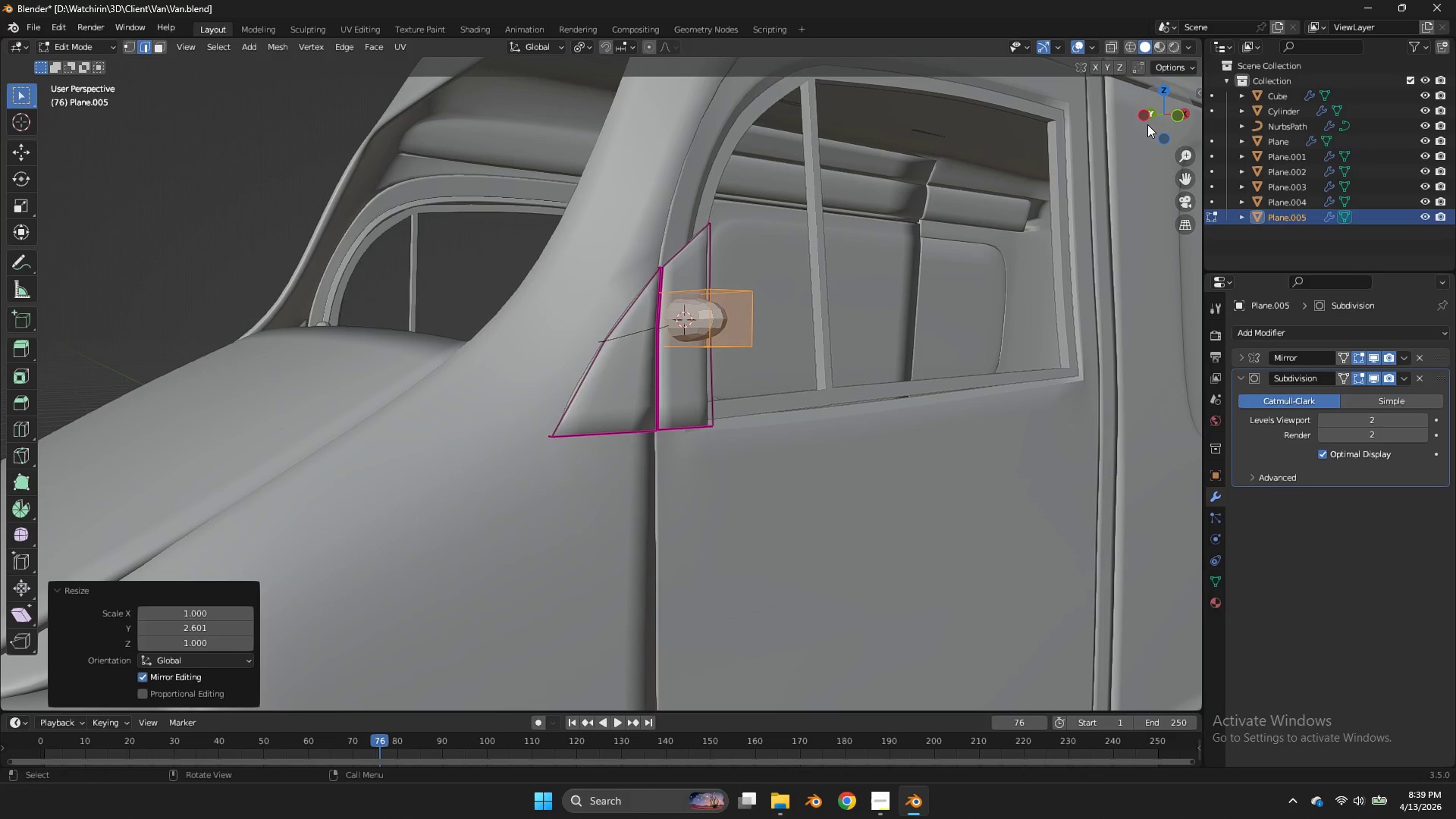 
left_click([1144, 120])
 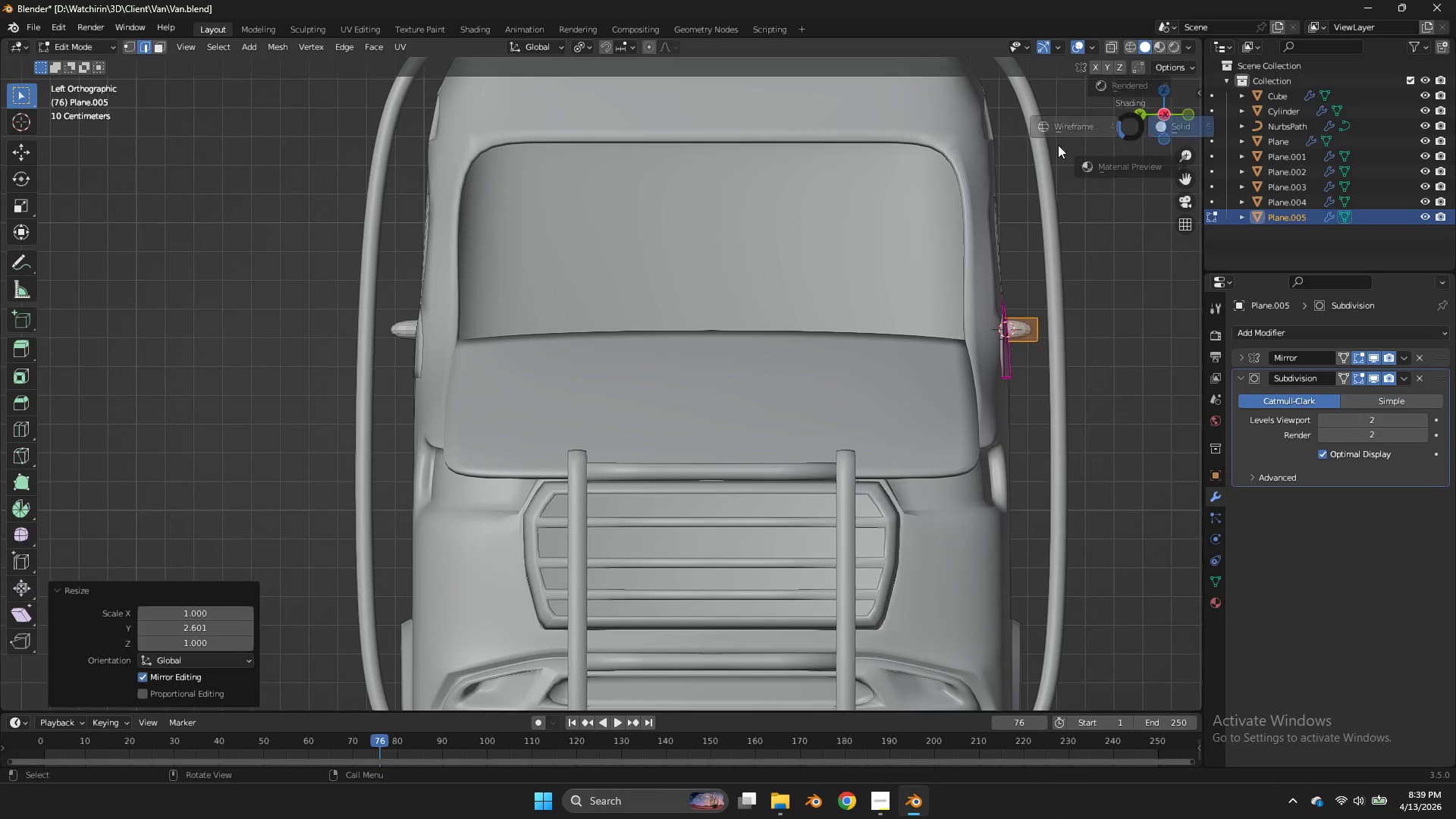 
type(zgy)
 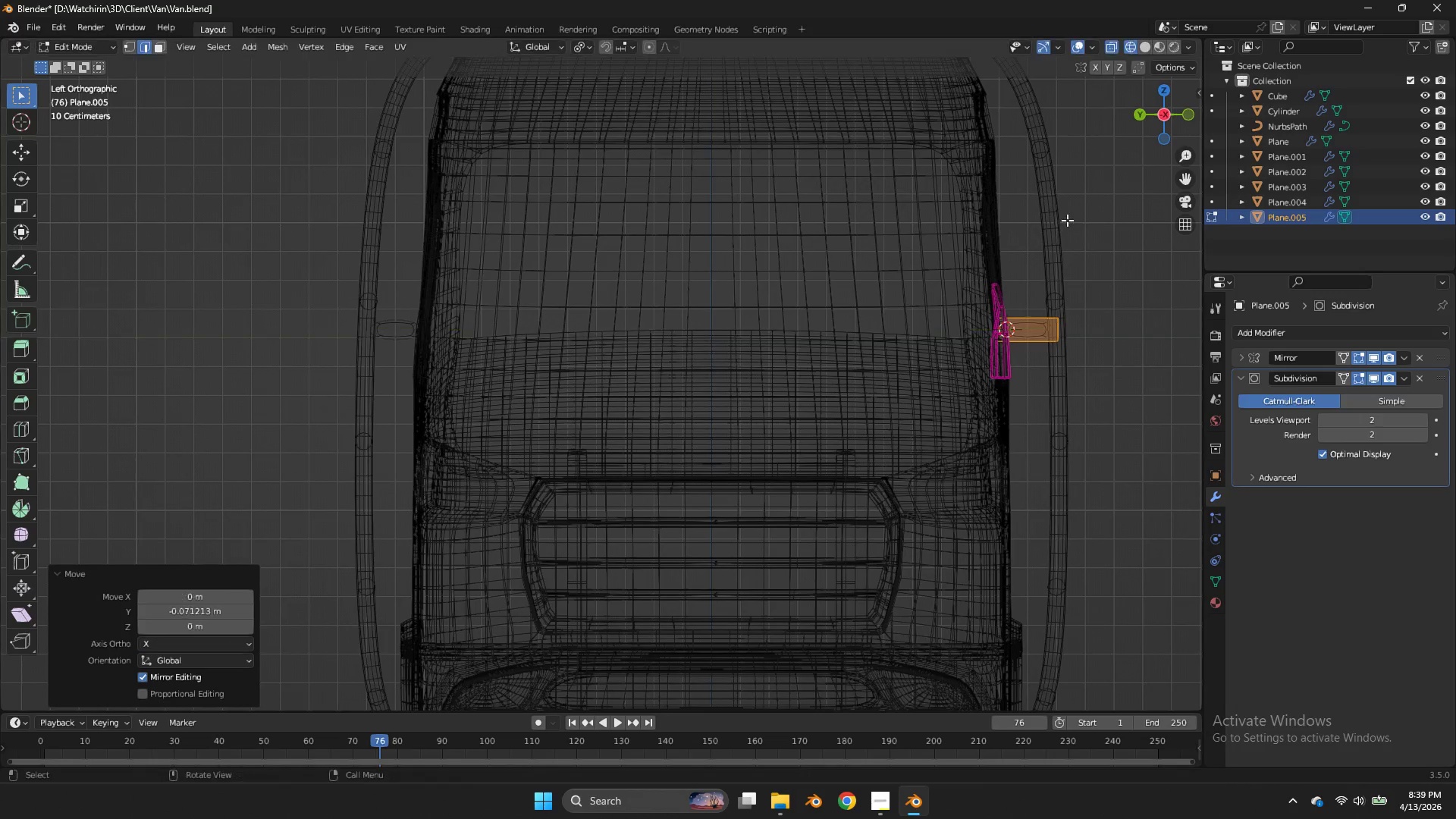 
left_click([1067, 220])
 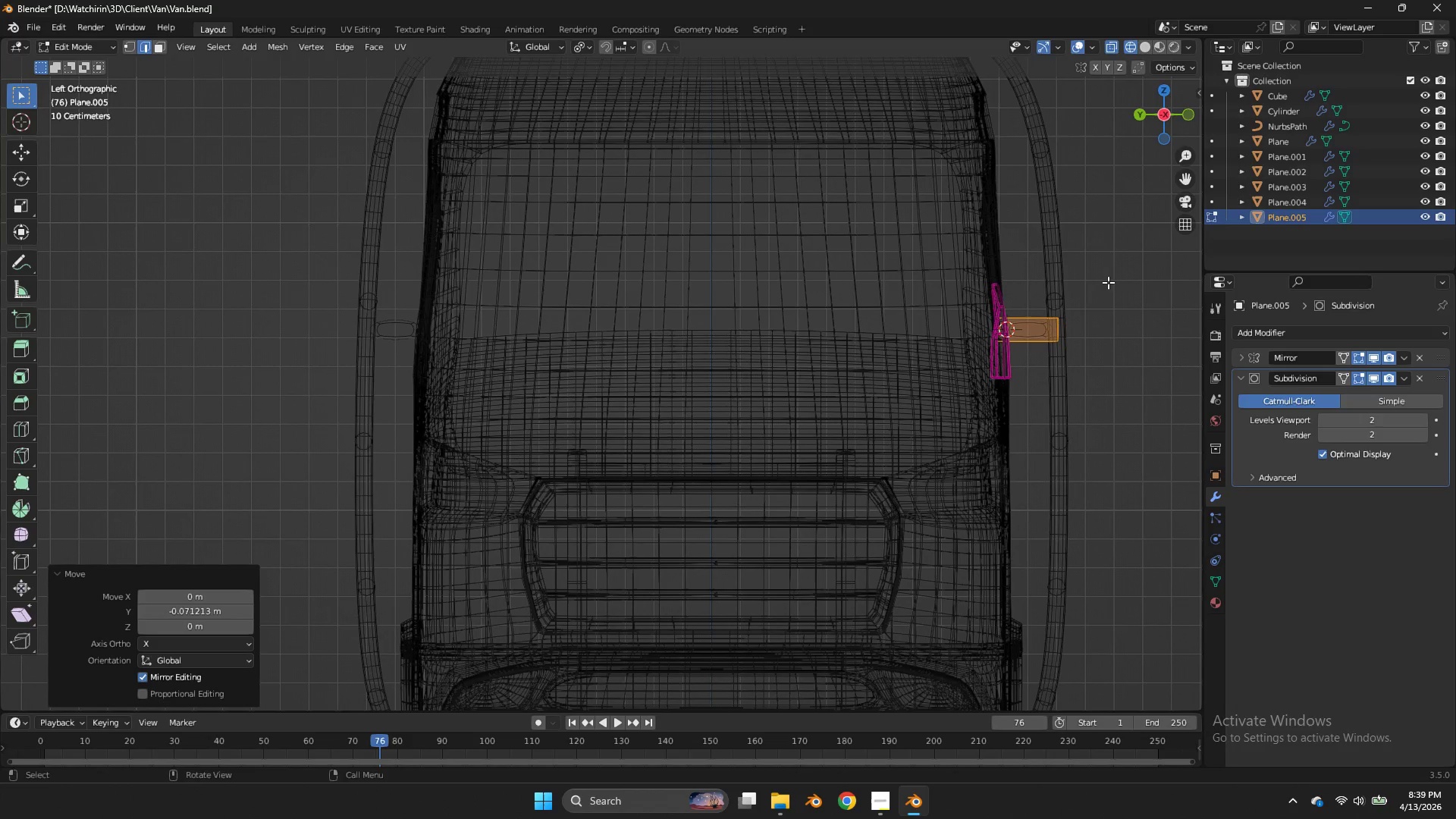 
key(Z)
 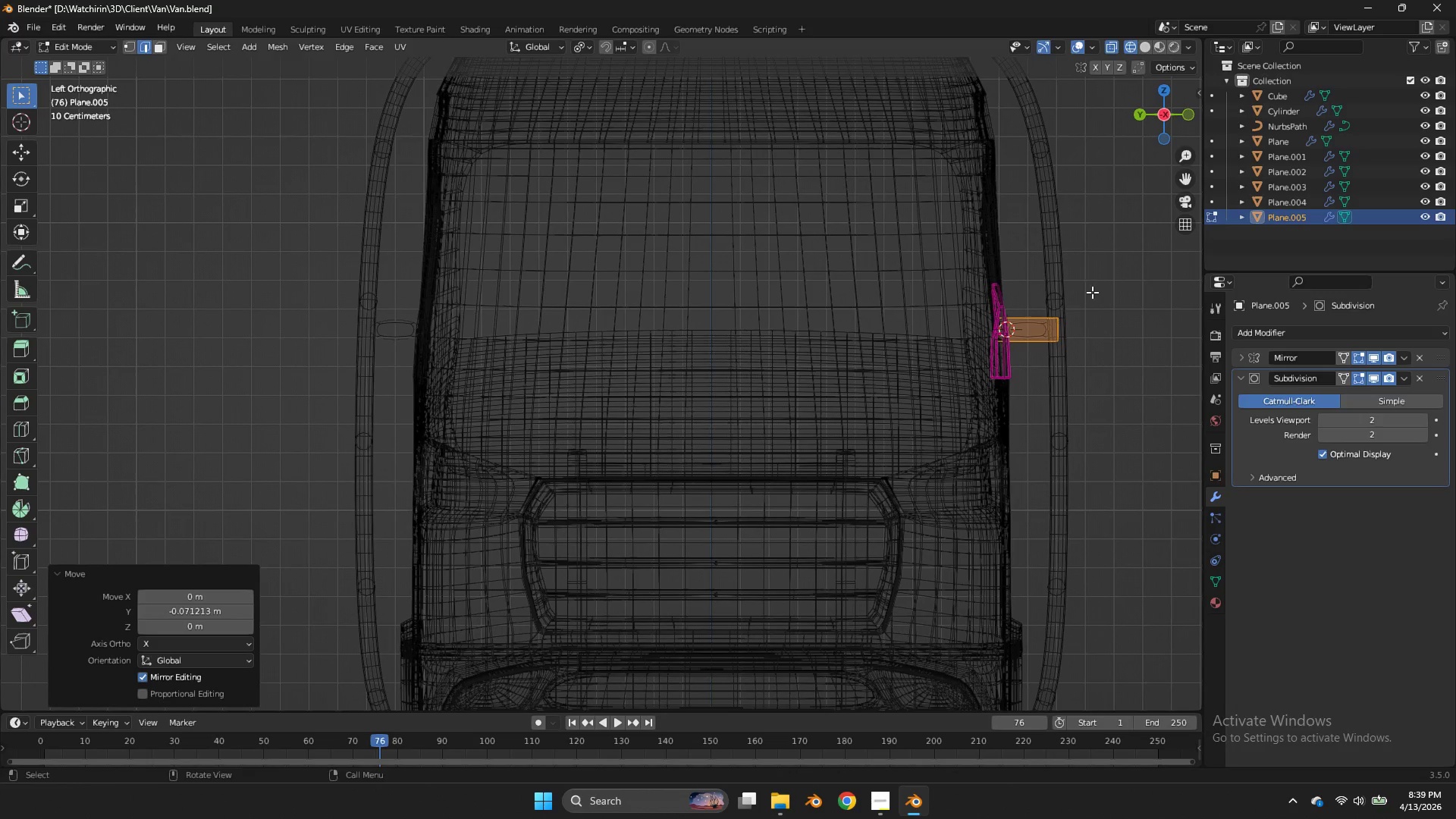 
left_click_drag(start_coordinate=[1096, 284], to_coordinate=[1043, 366])
 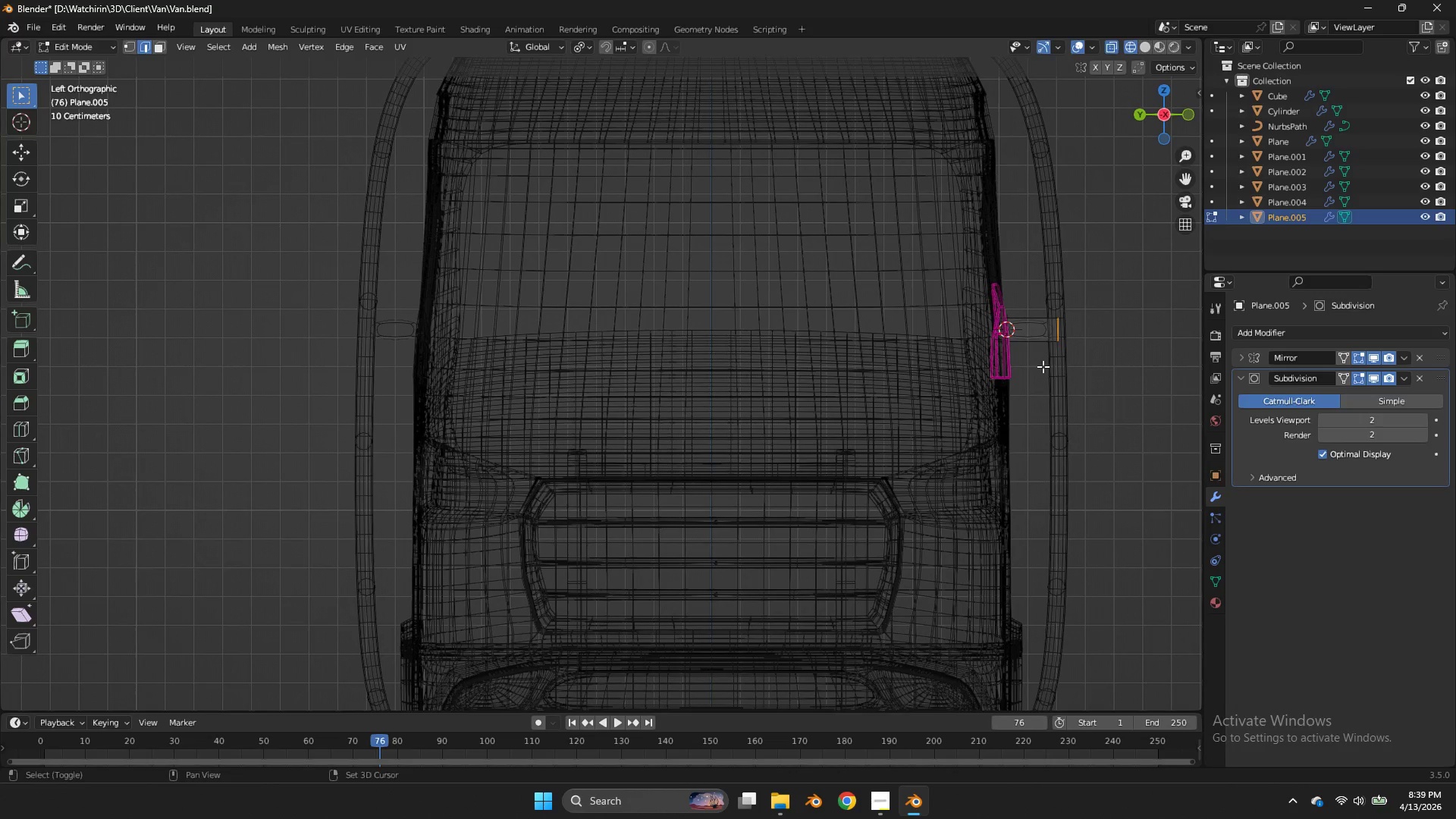 
key(Shift+E)
 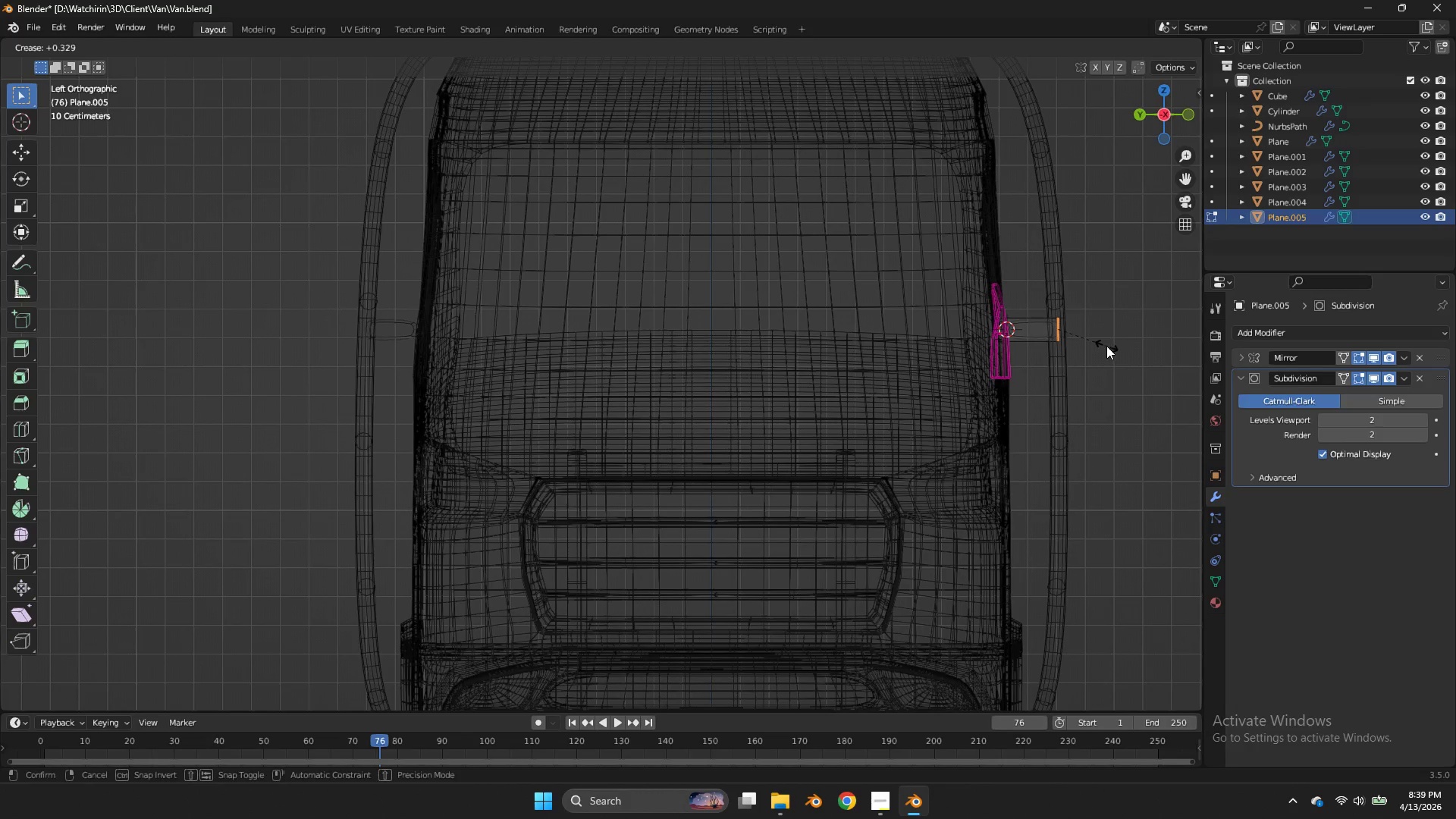 
left_click([1106, 346])
 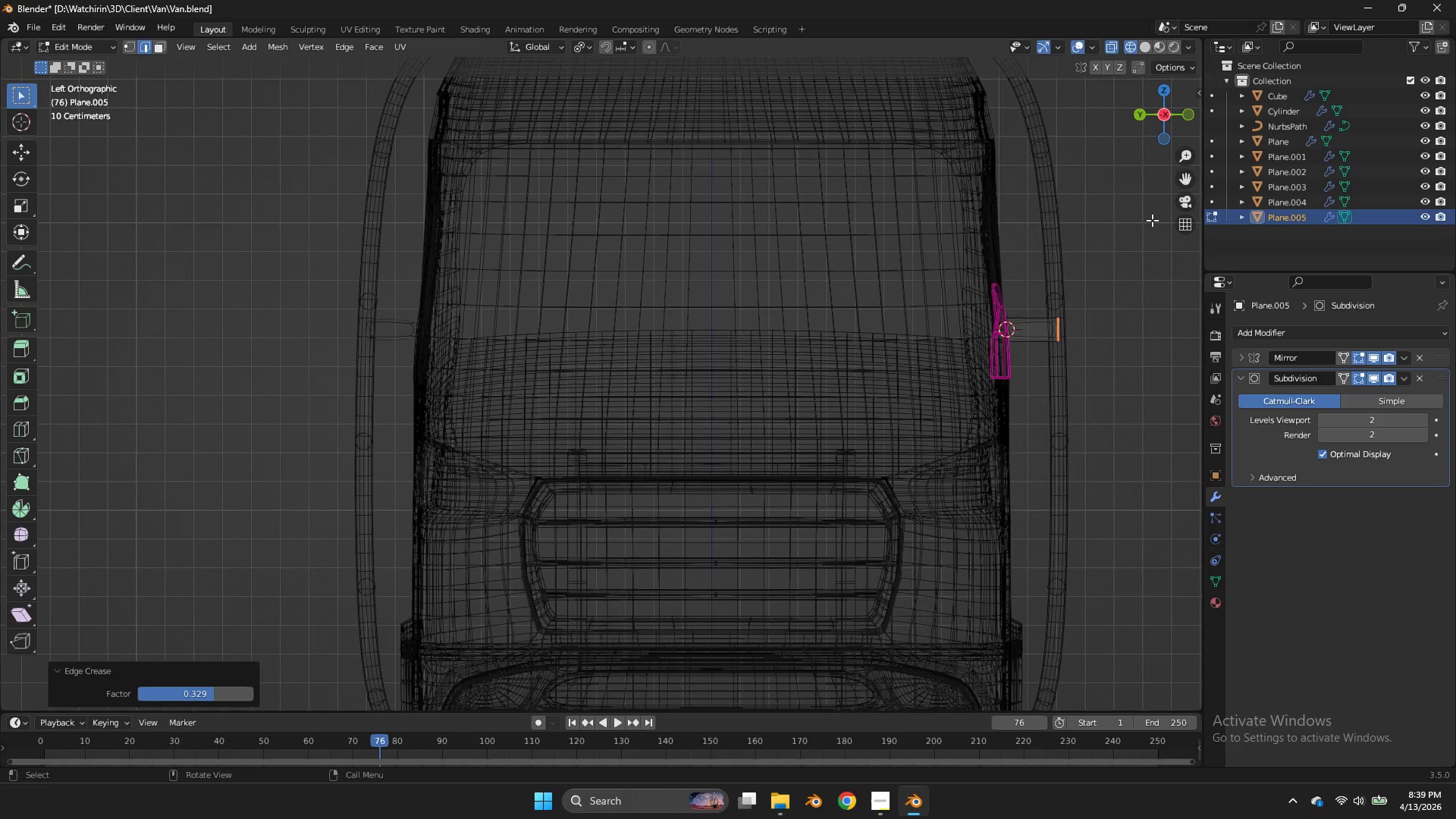 
key(S)
 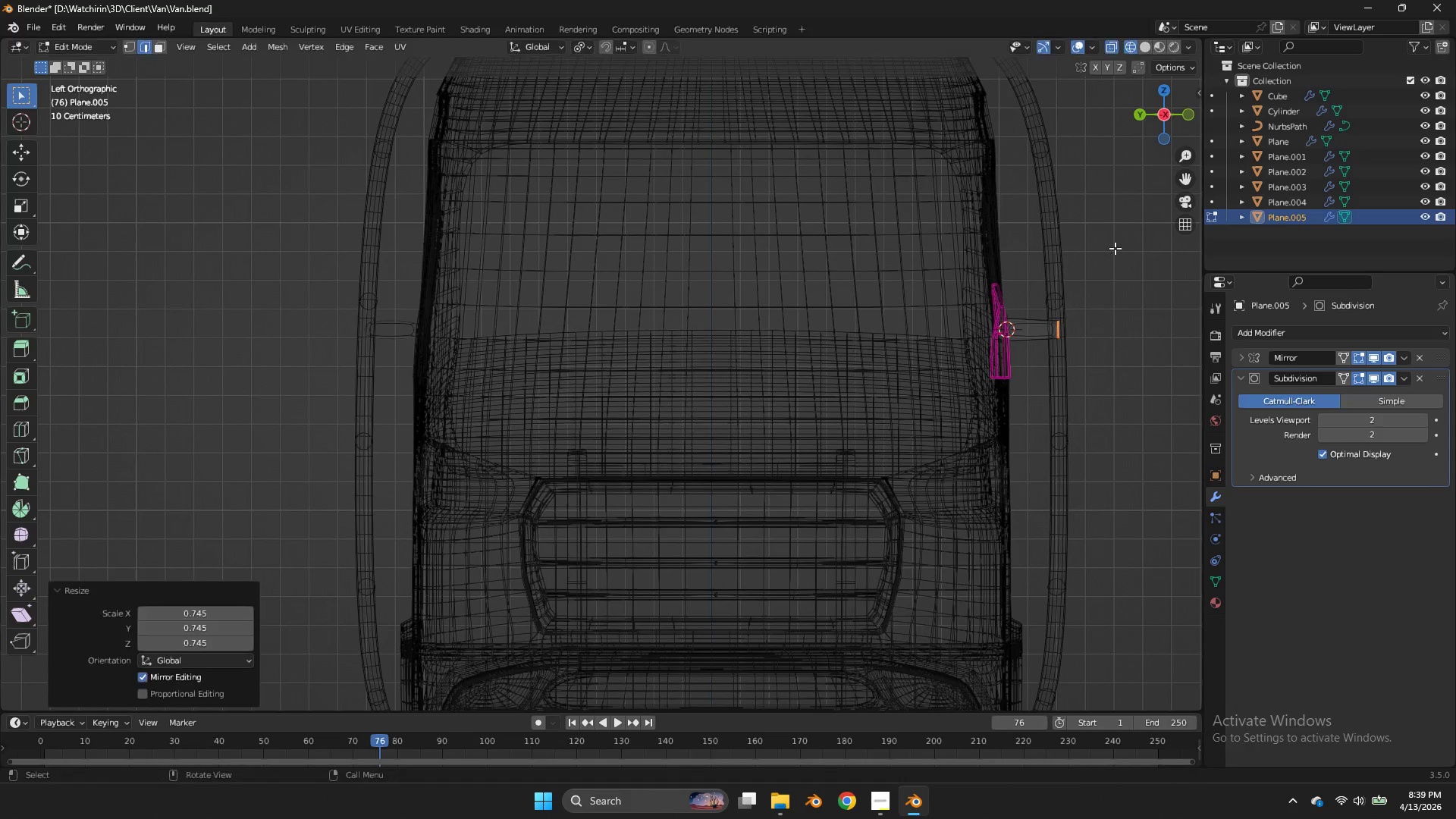 
double_click([1115, 248])
 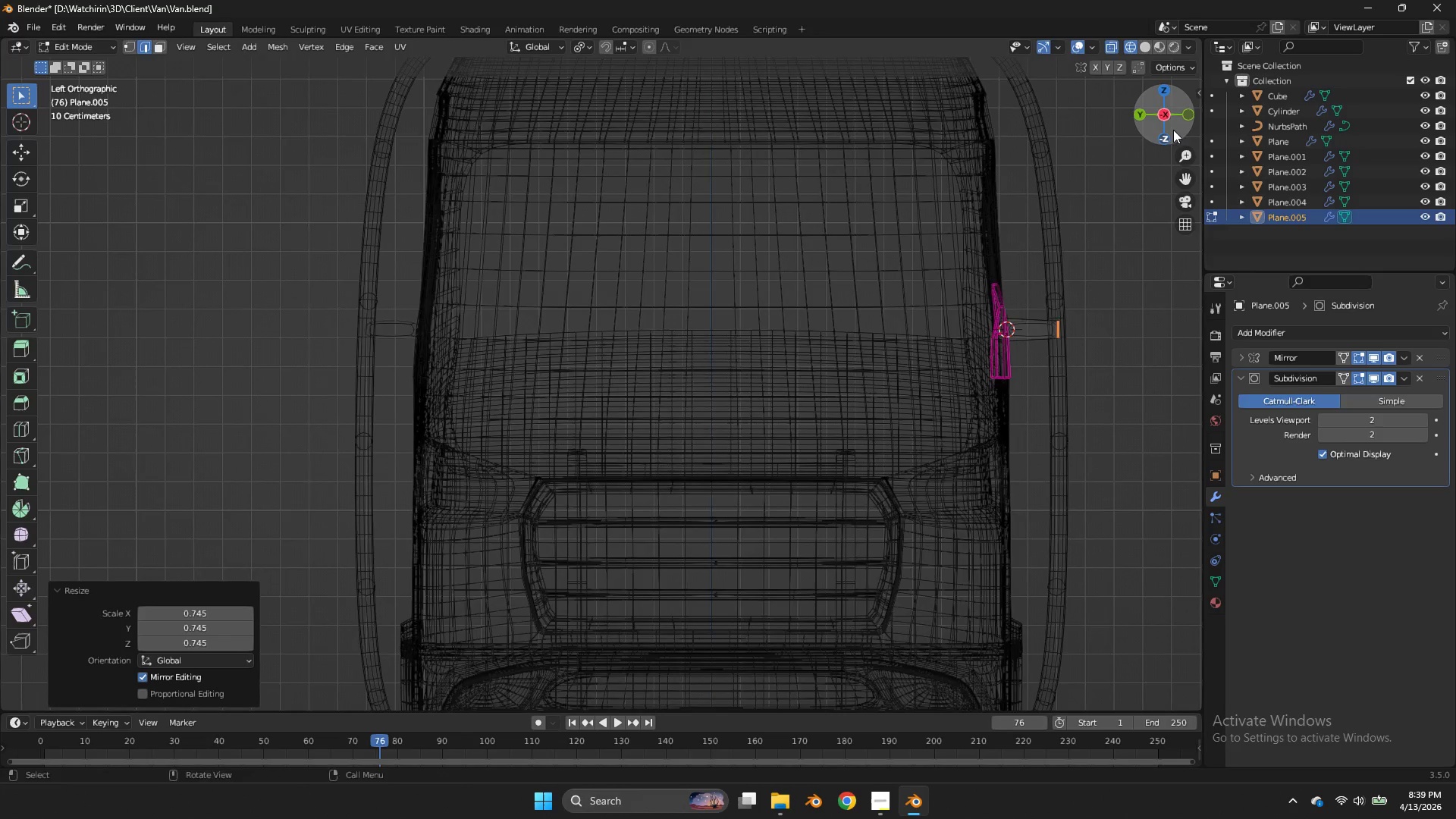 
left_click_drag(start_coordinate=[1173, 130], to_coordinate=[1114, 136])
 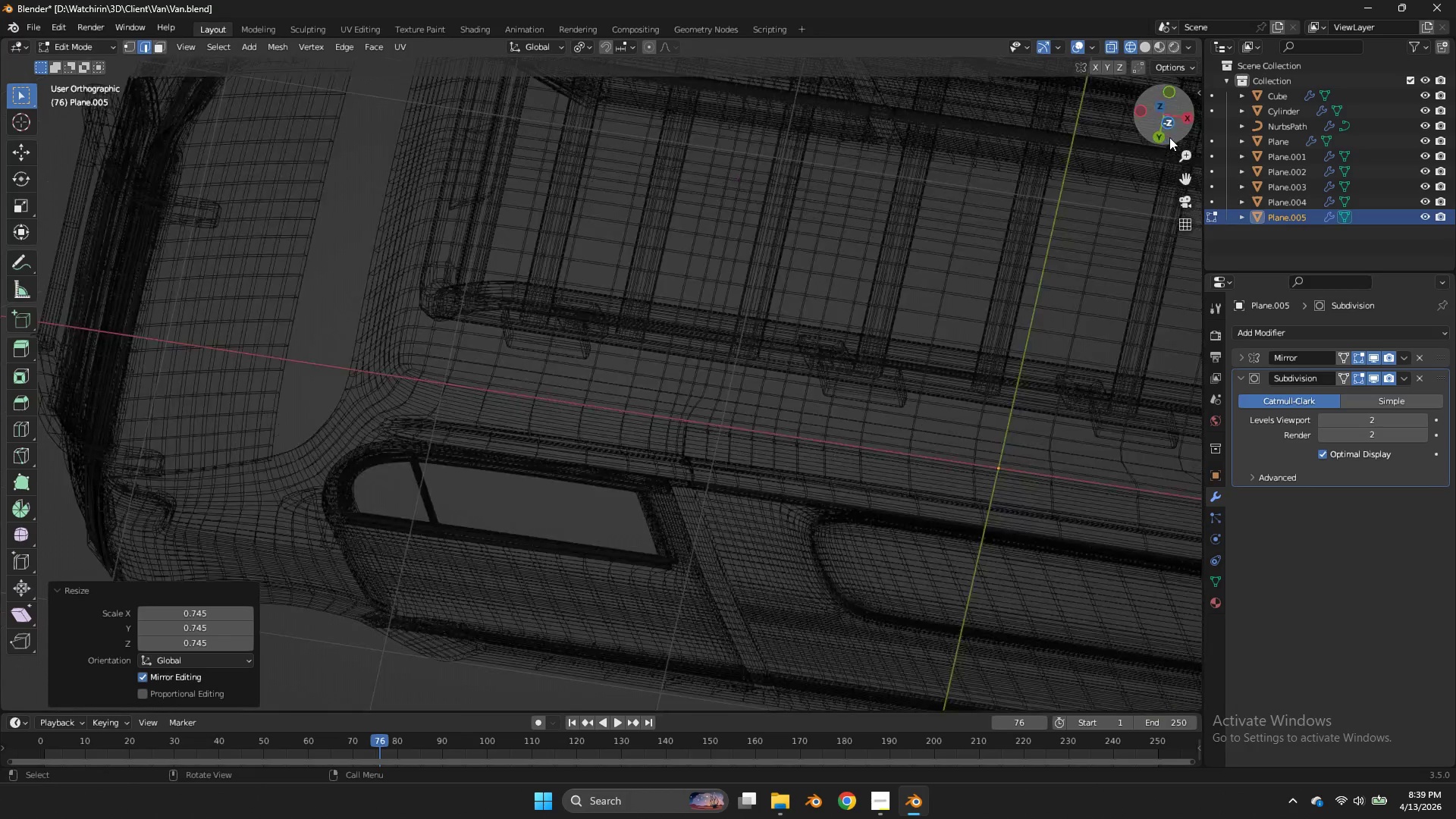 
double_click([1169, 136])
 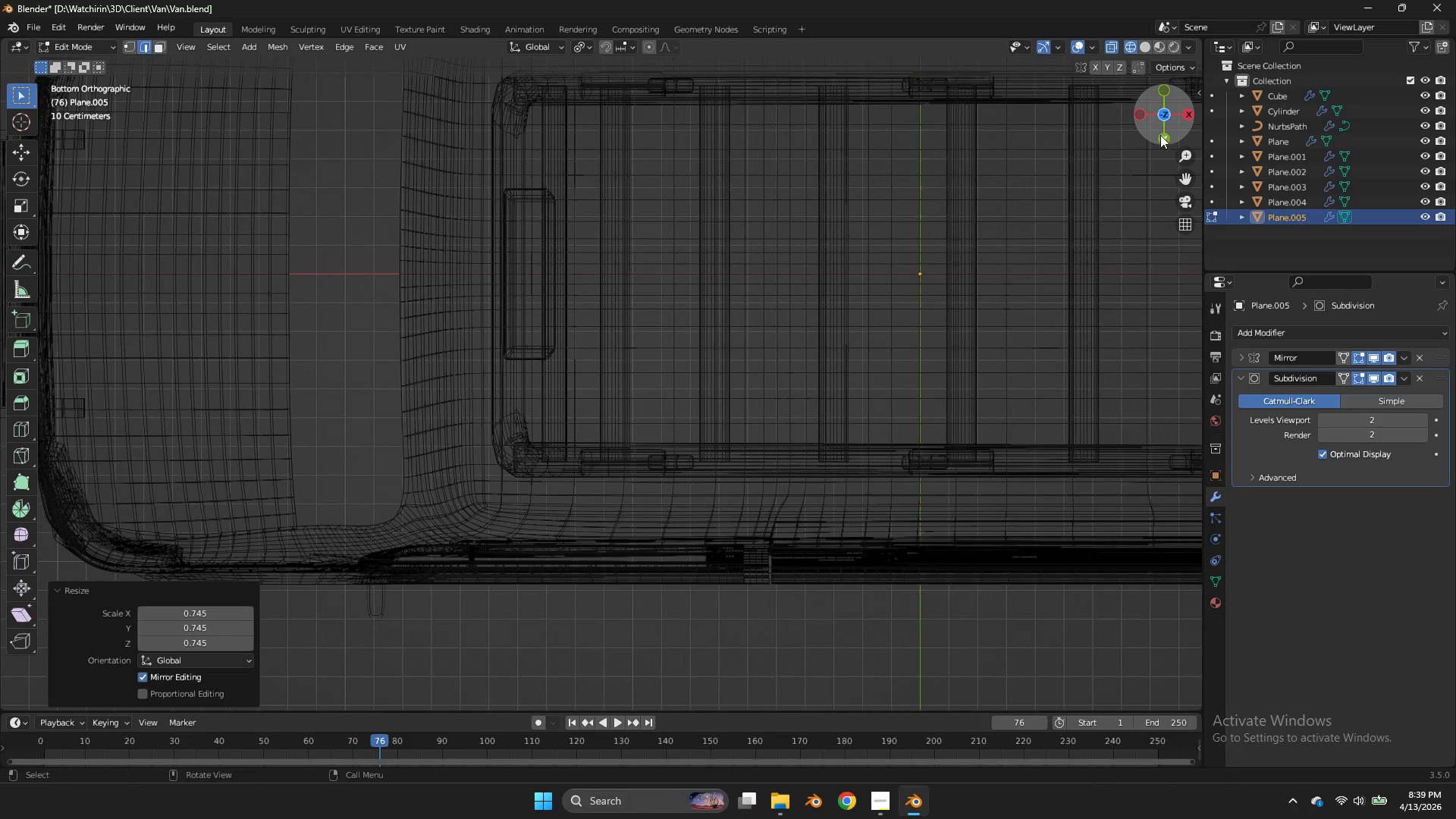 
double_click([1160, 136])
 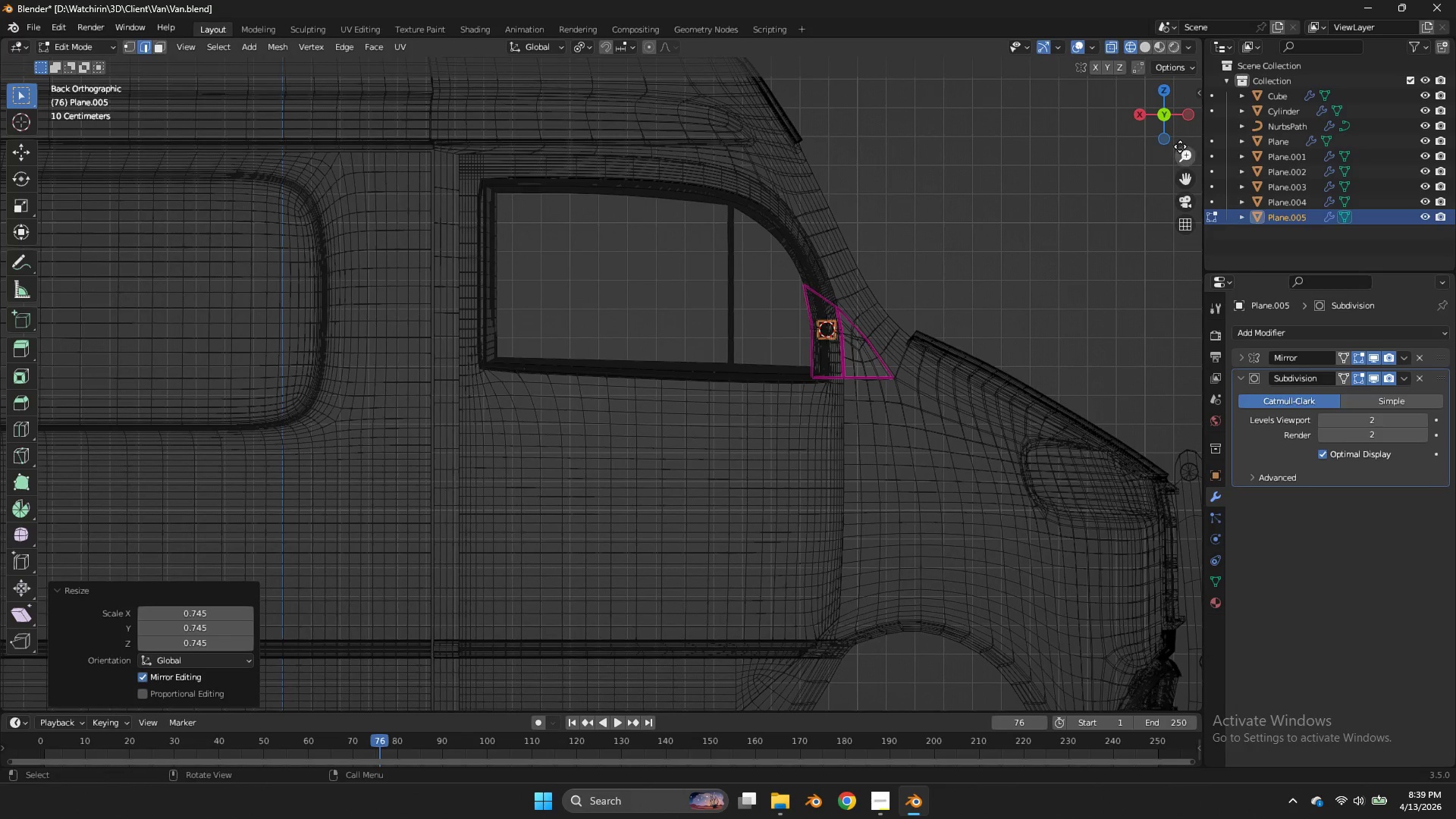 
left_click([1187, 128])
 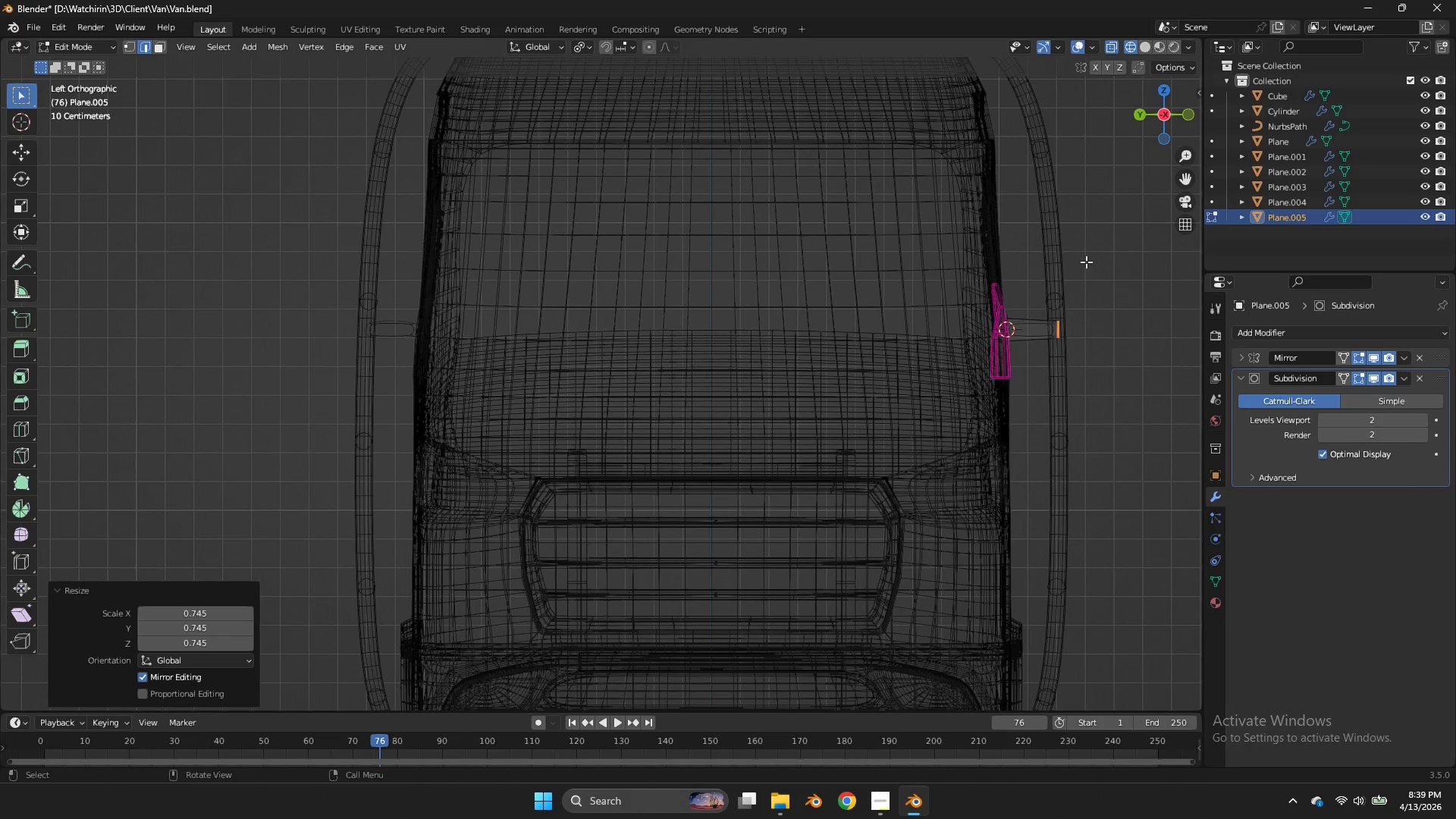 
key(Shift+ShiftLeft)
 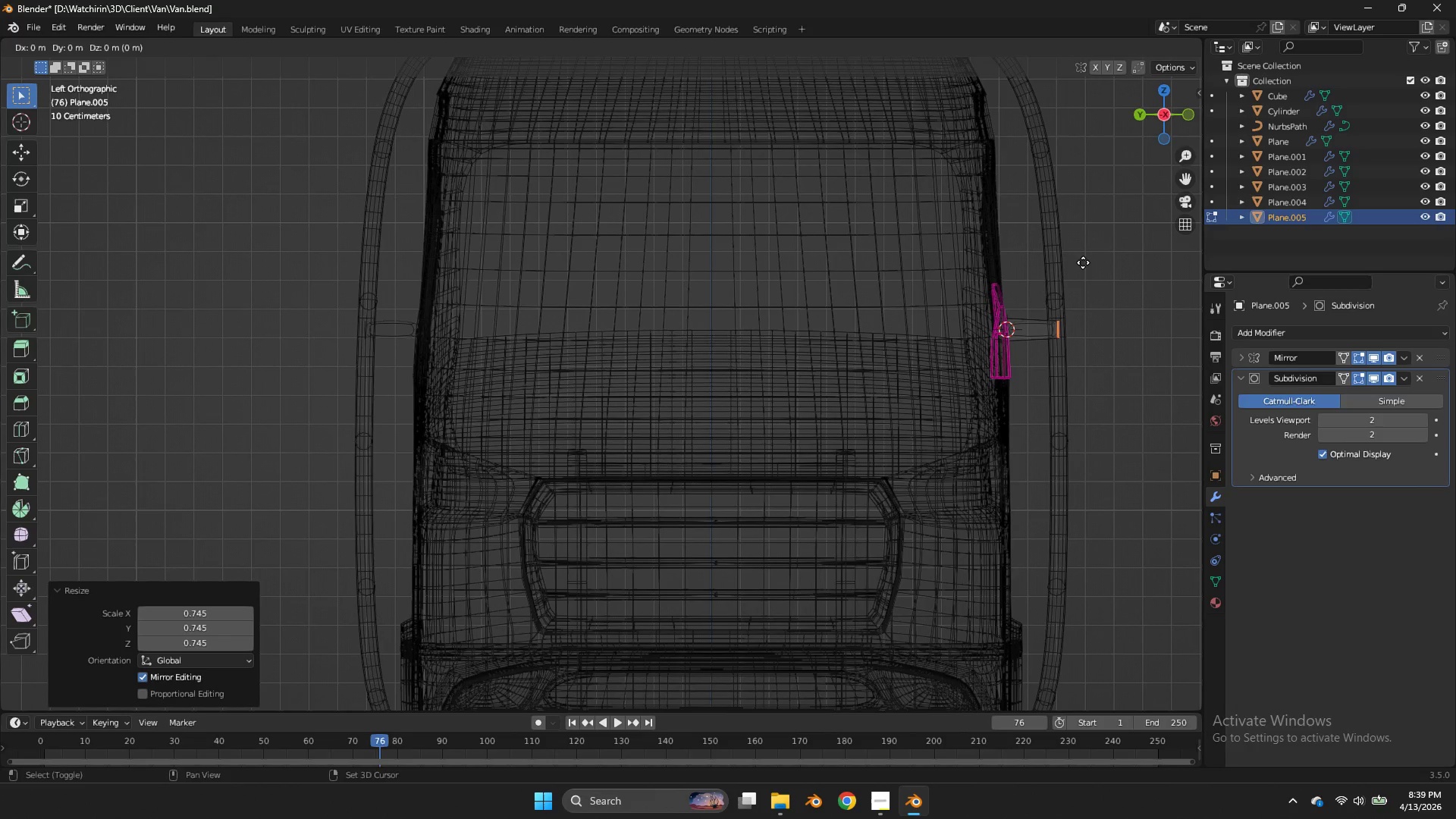 
key(Shift+D)
 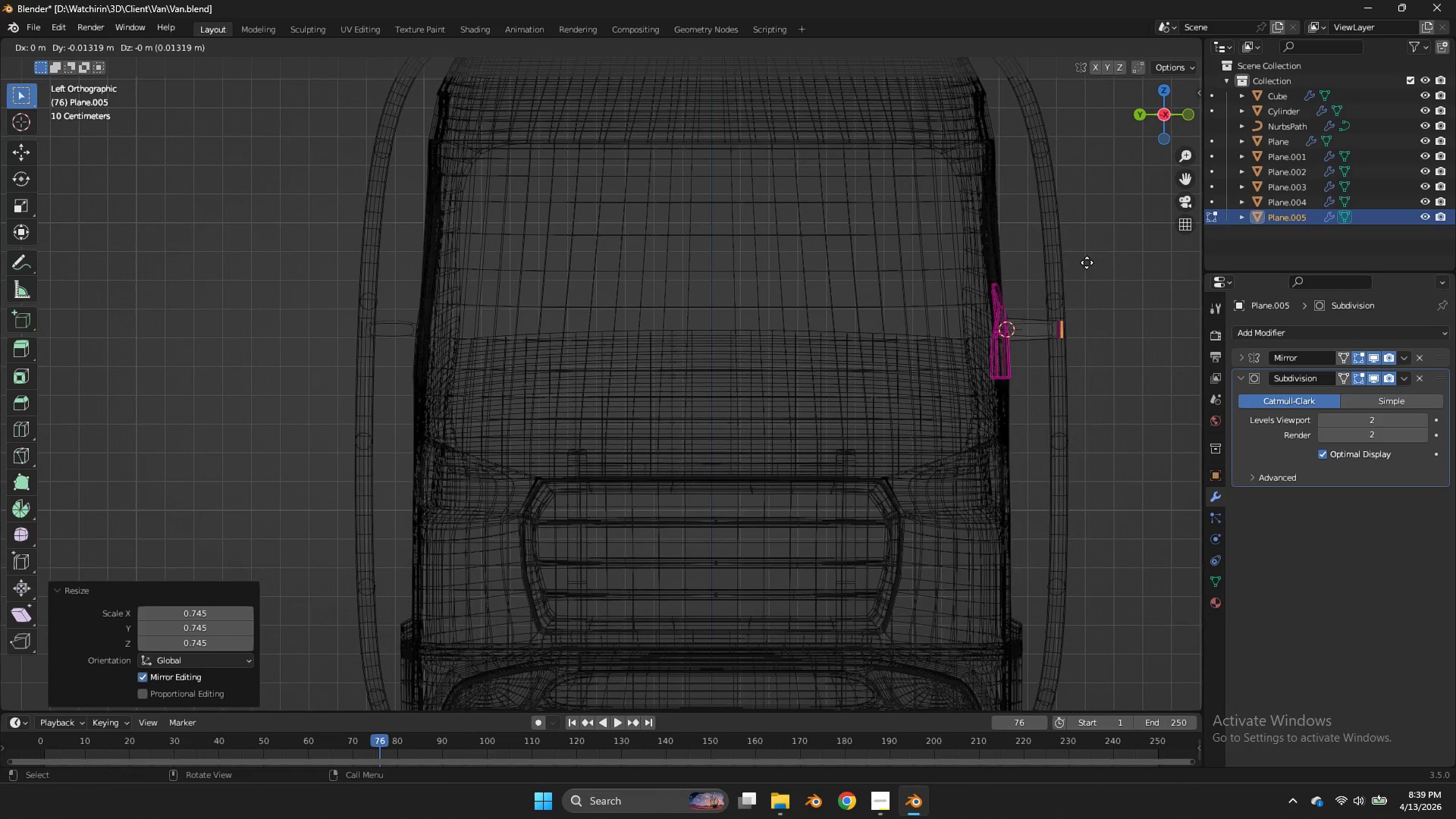 
right_click([1087, 262])
 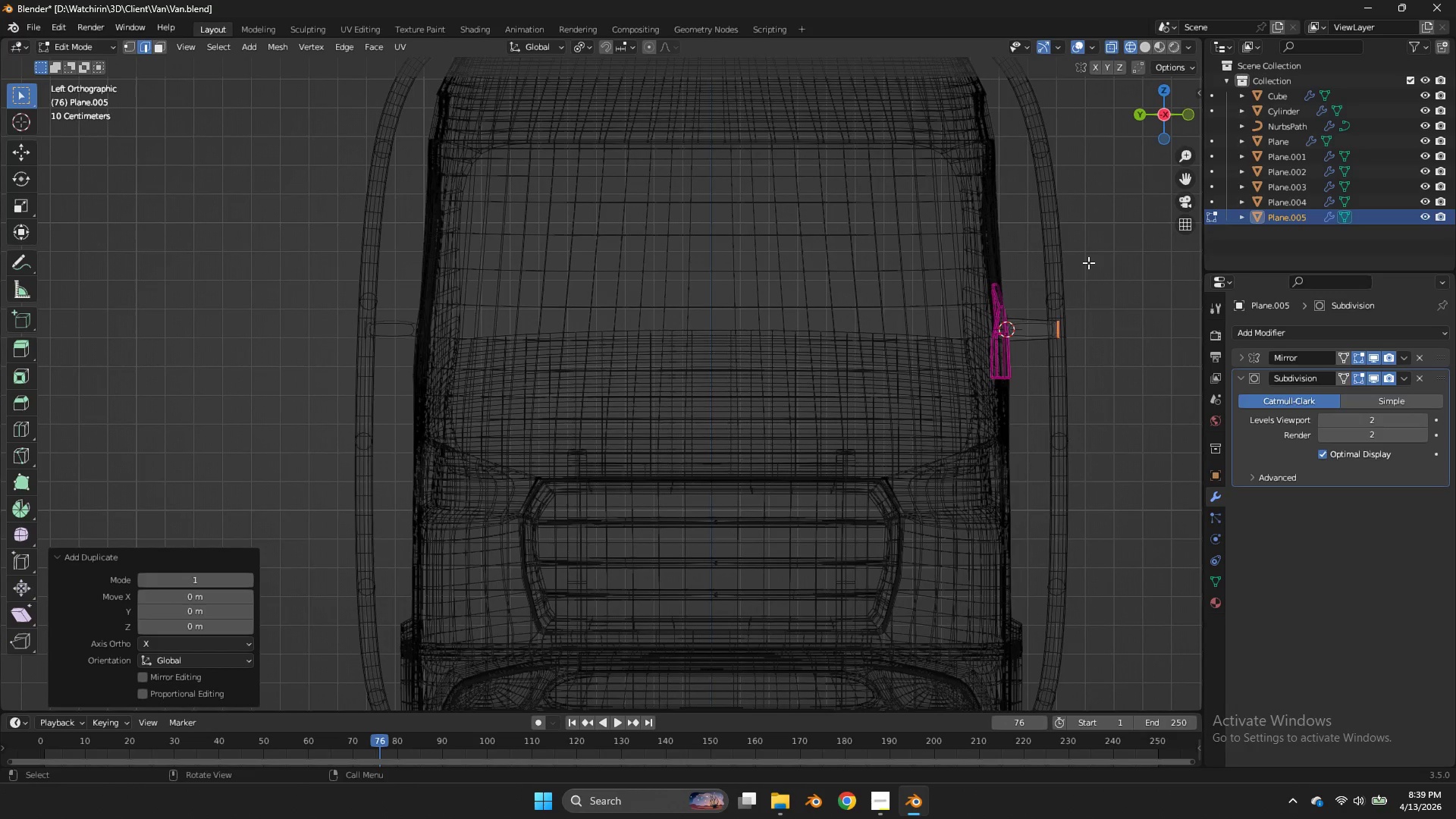 
type(gy)
 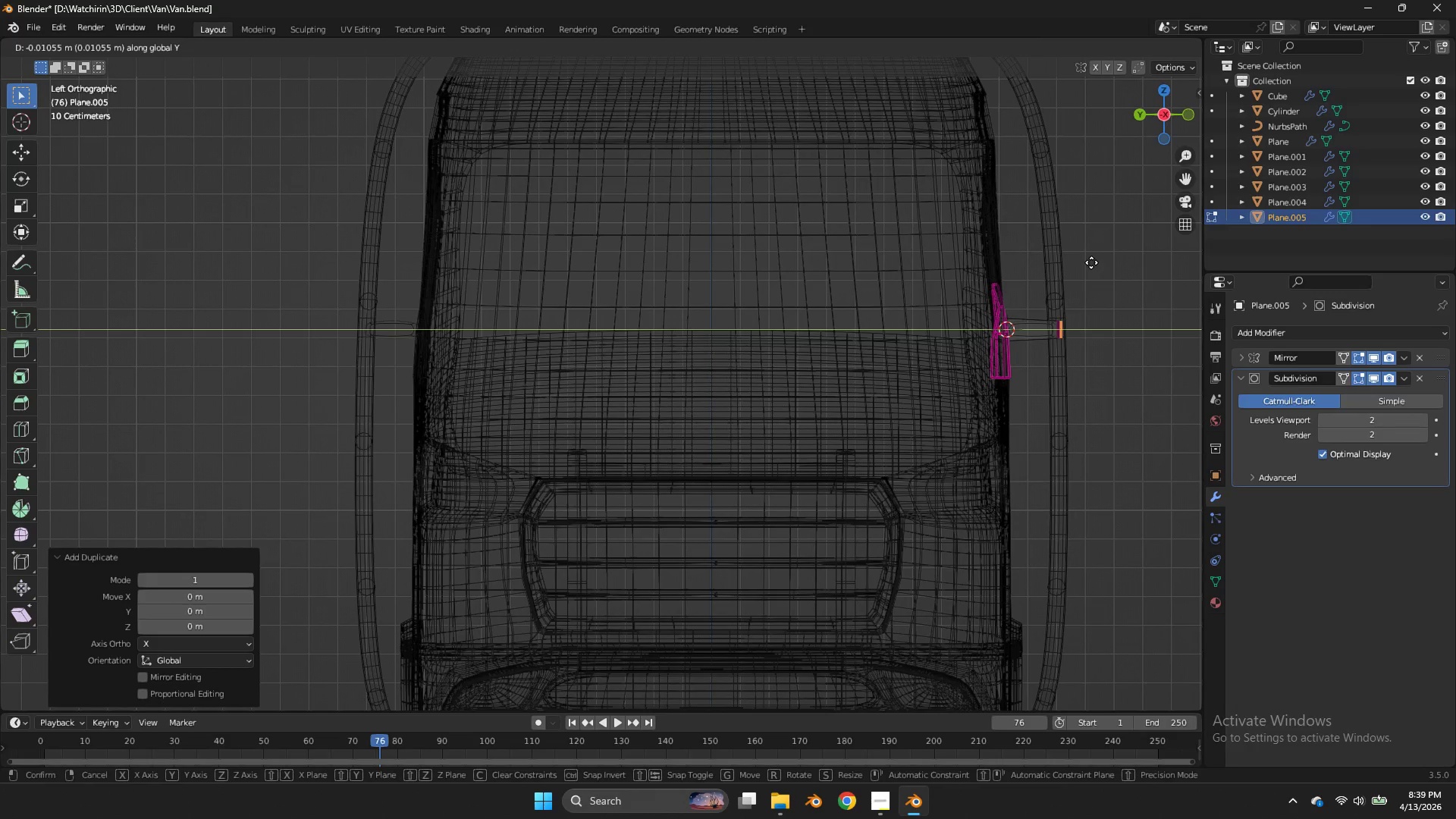 
hold_key(key=ShiftLeft, duration=1.2)
left_click([1085, 261])
 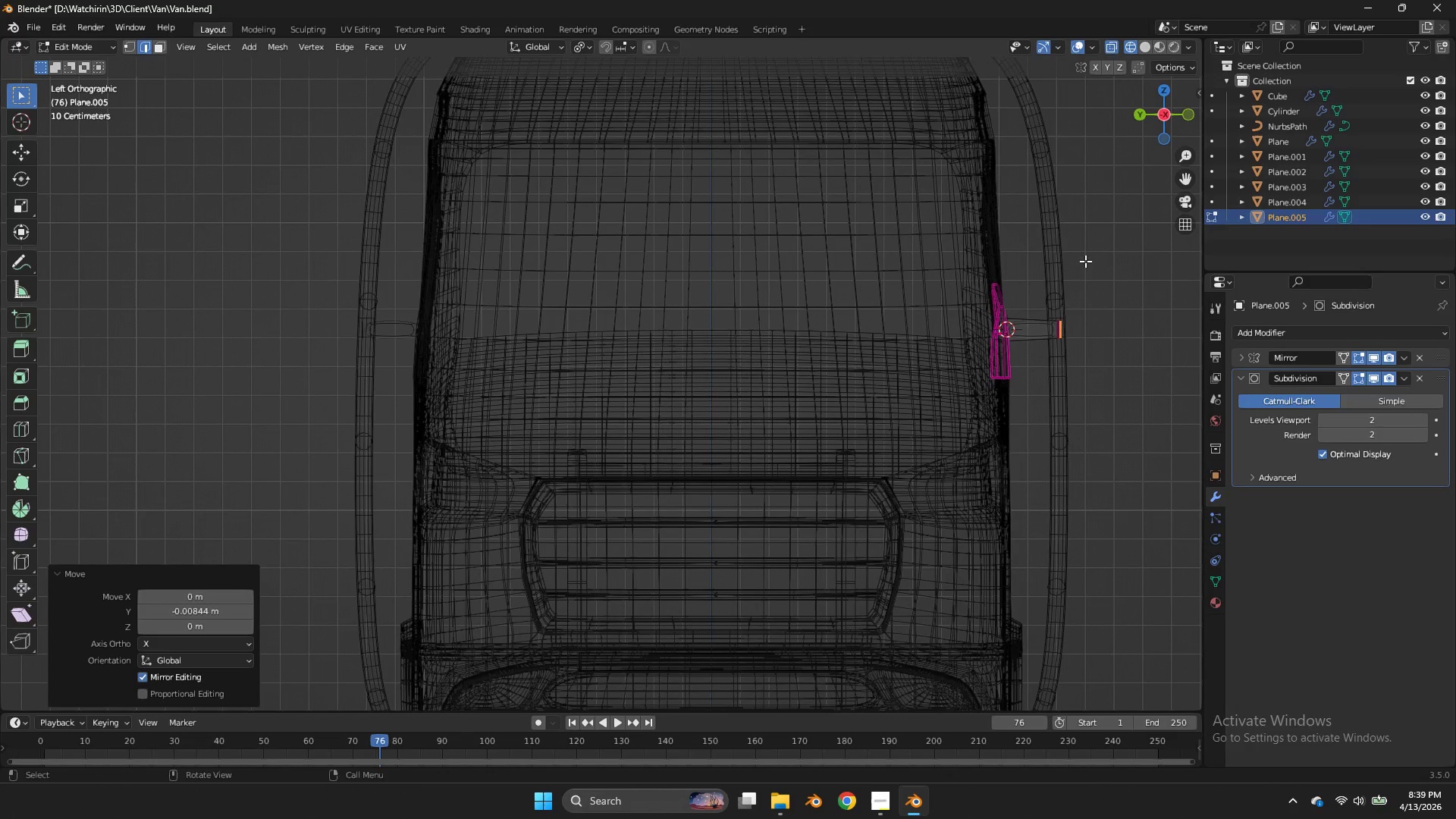 
key(E)
 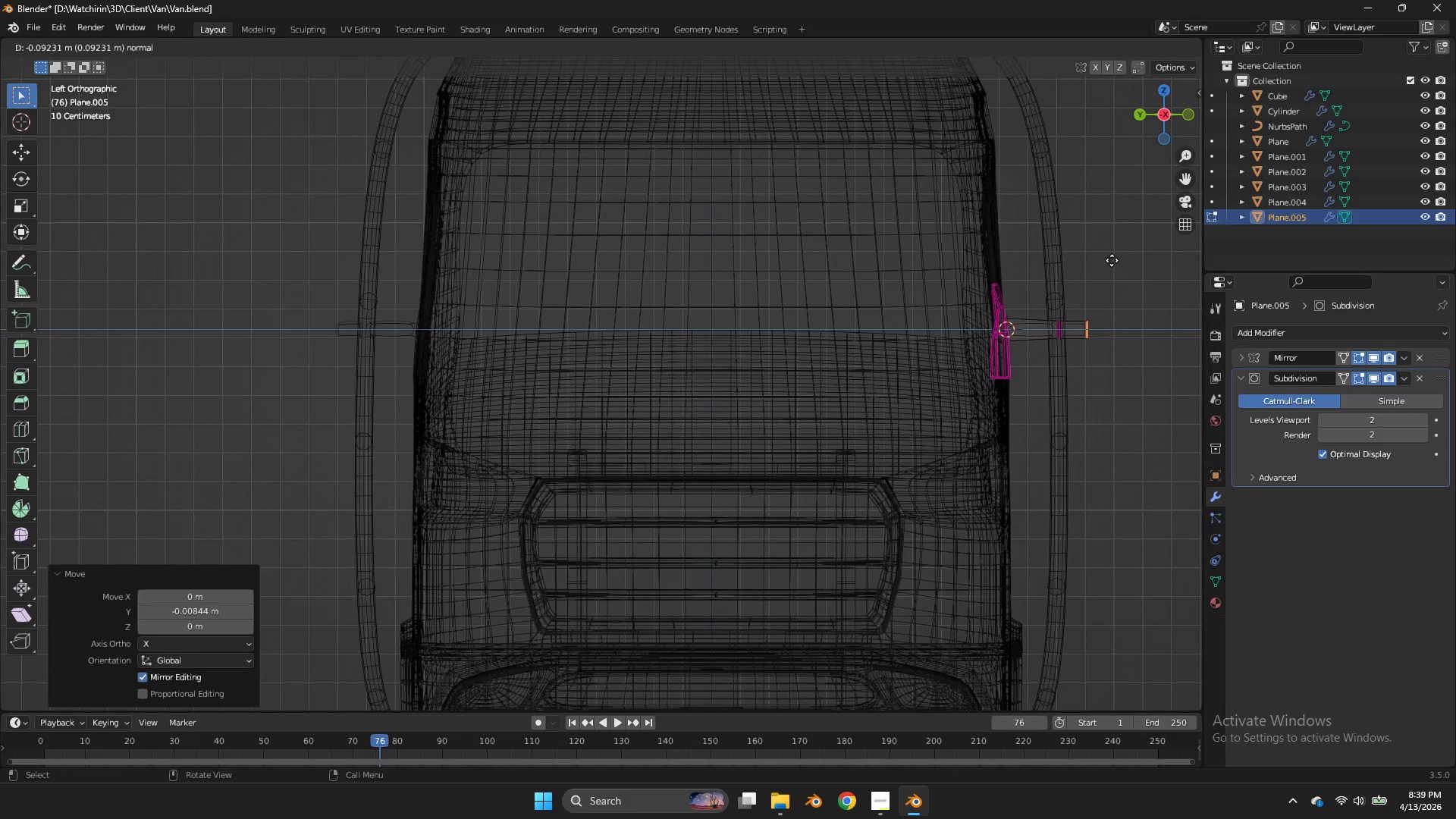 
left_click([1112, 260])
 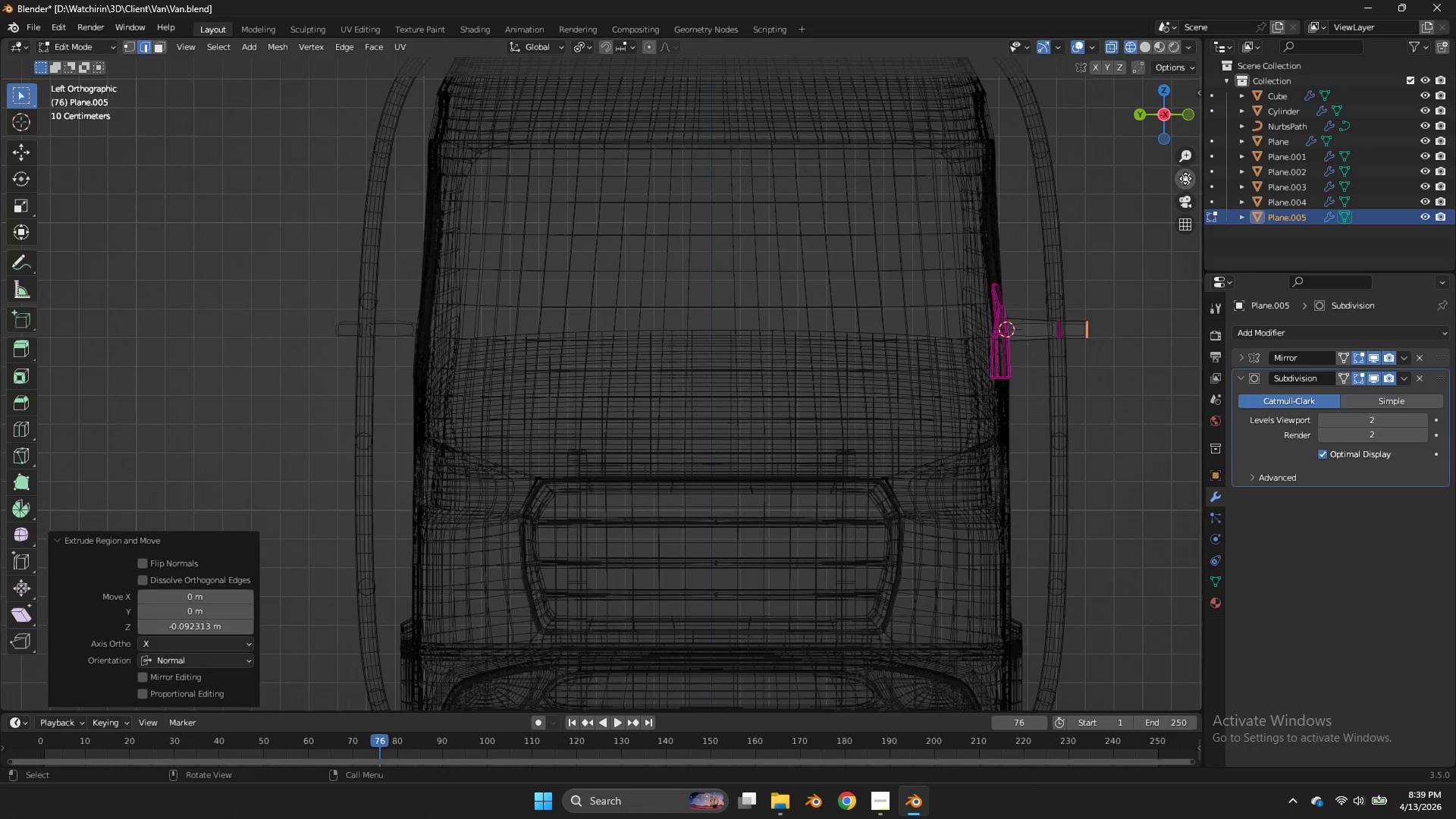 
left_click_drag(start_coordinate=[1185, 178], to_coordinate=[922, 224])
 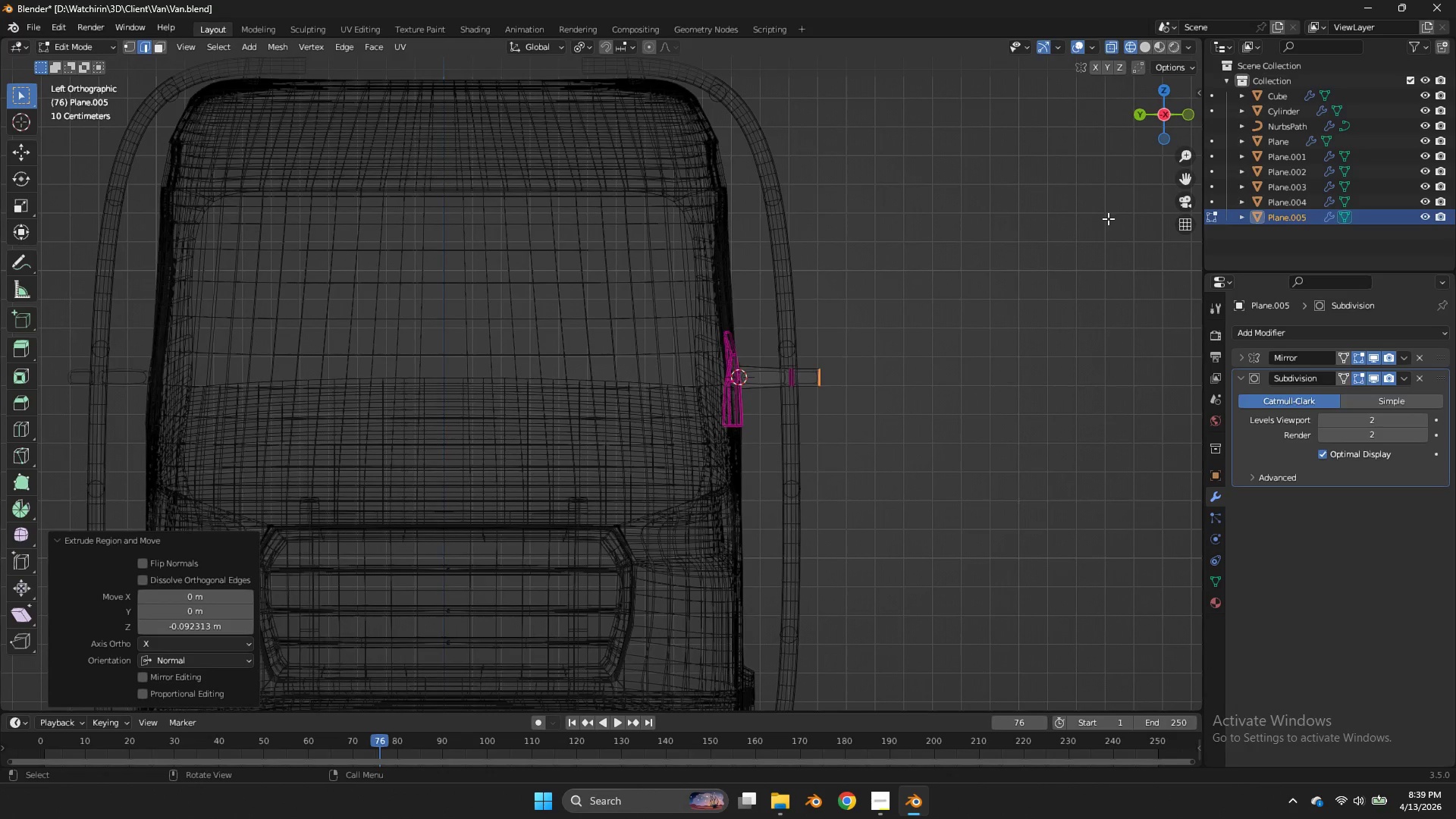 
left_click_drag(start_coordinate=[1181, 179], to_coordinate=[1176, 180])
 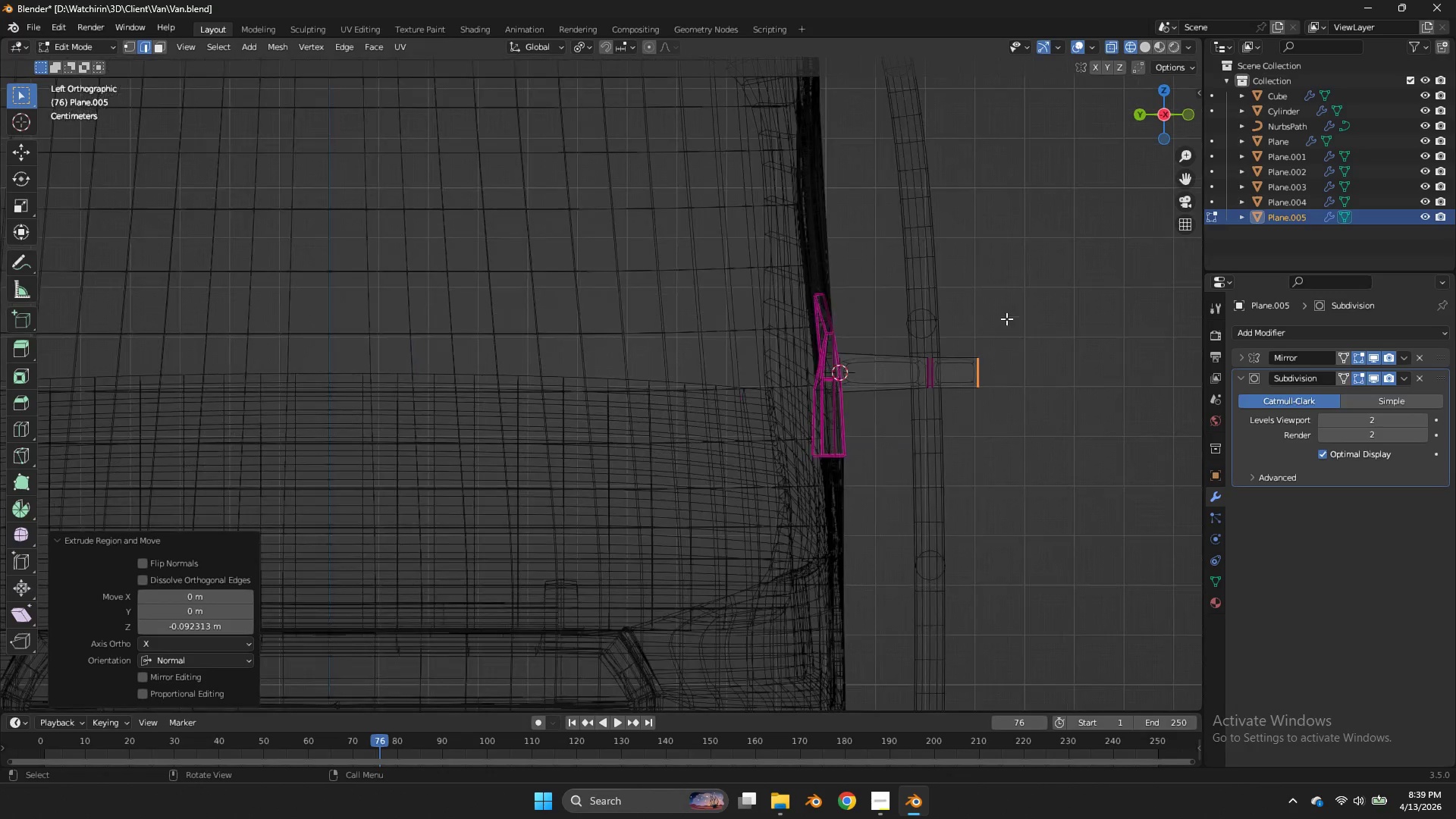 
scroll: coordinate [1006, 318], scroll_direction: up, amount: 3.0
 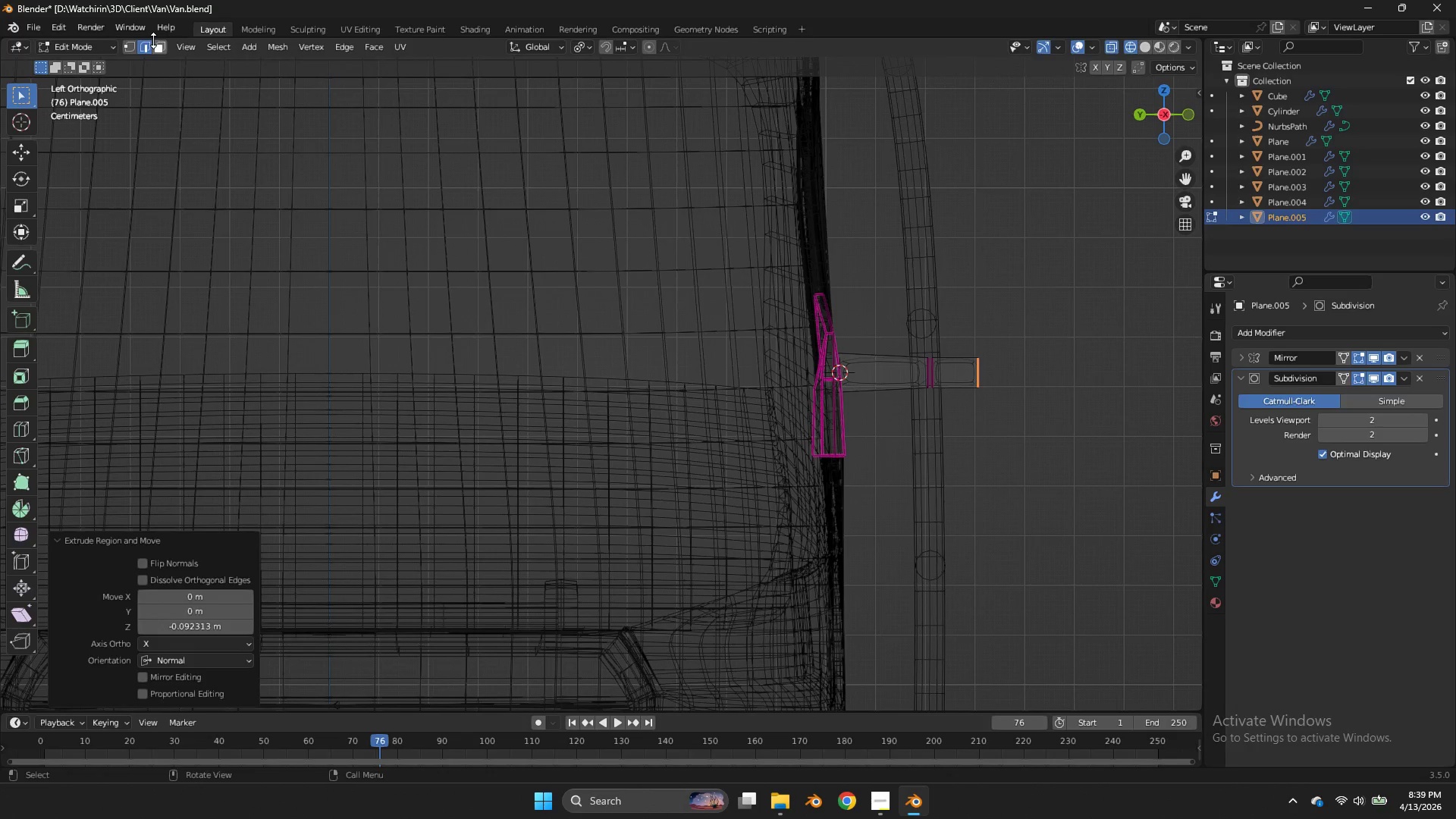 
triple_click([159, 46])
 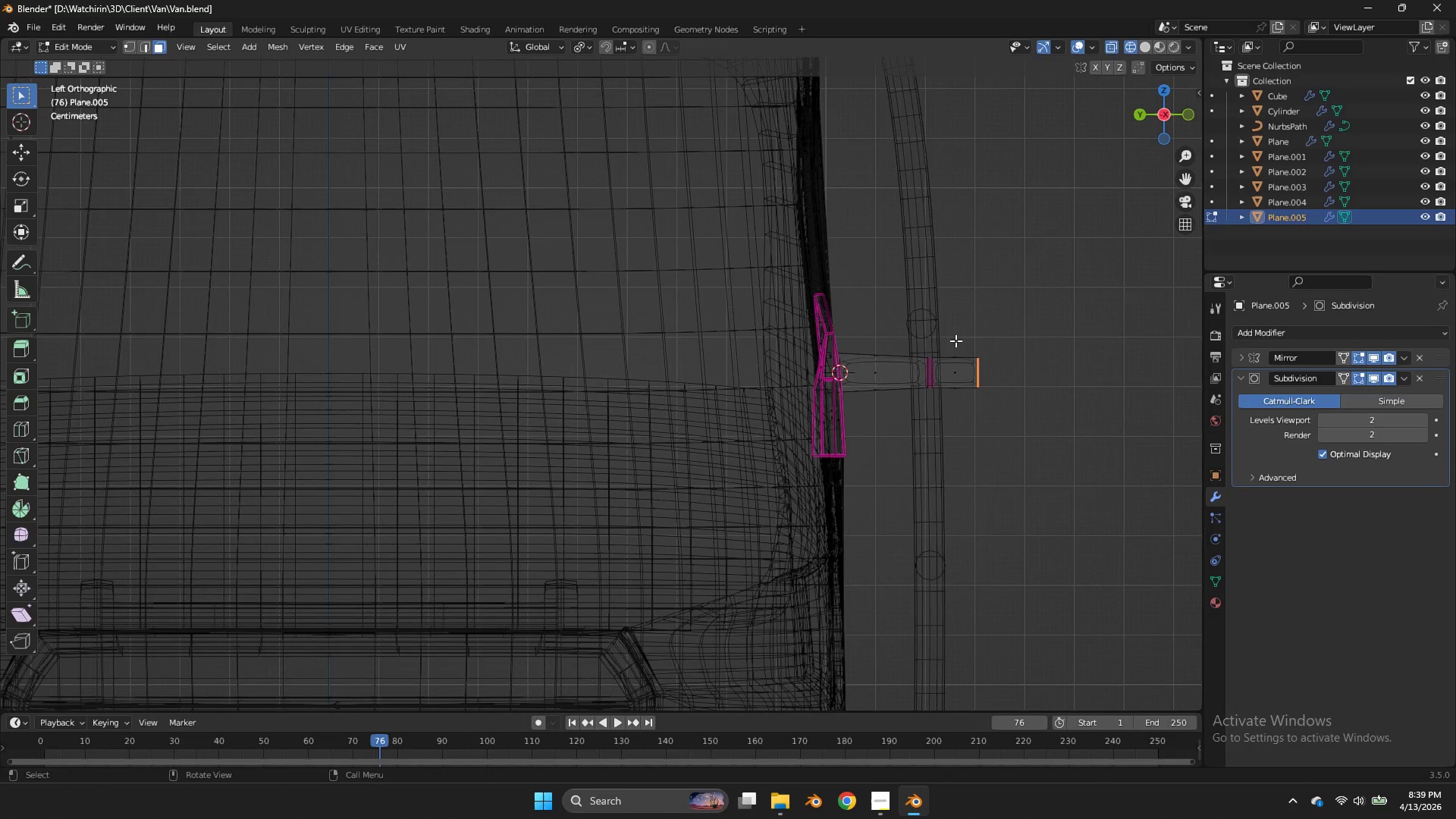 
double_click([159, 46])
 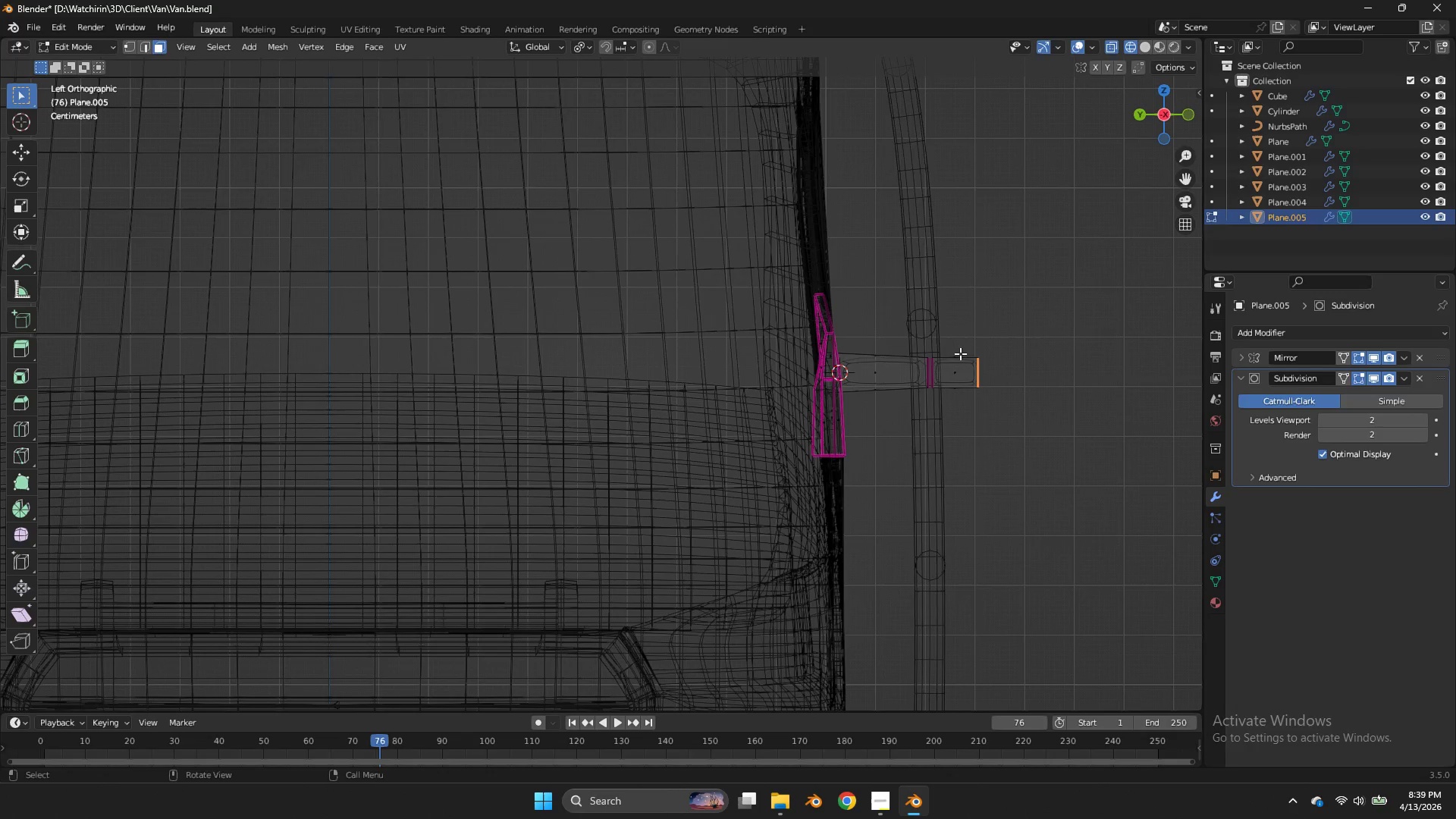 
double_click([961, 353])
 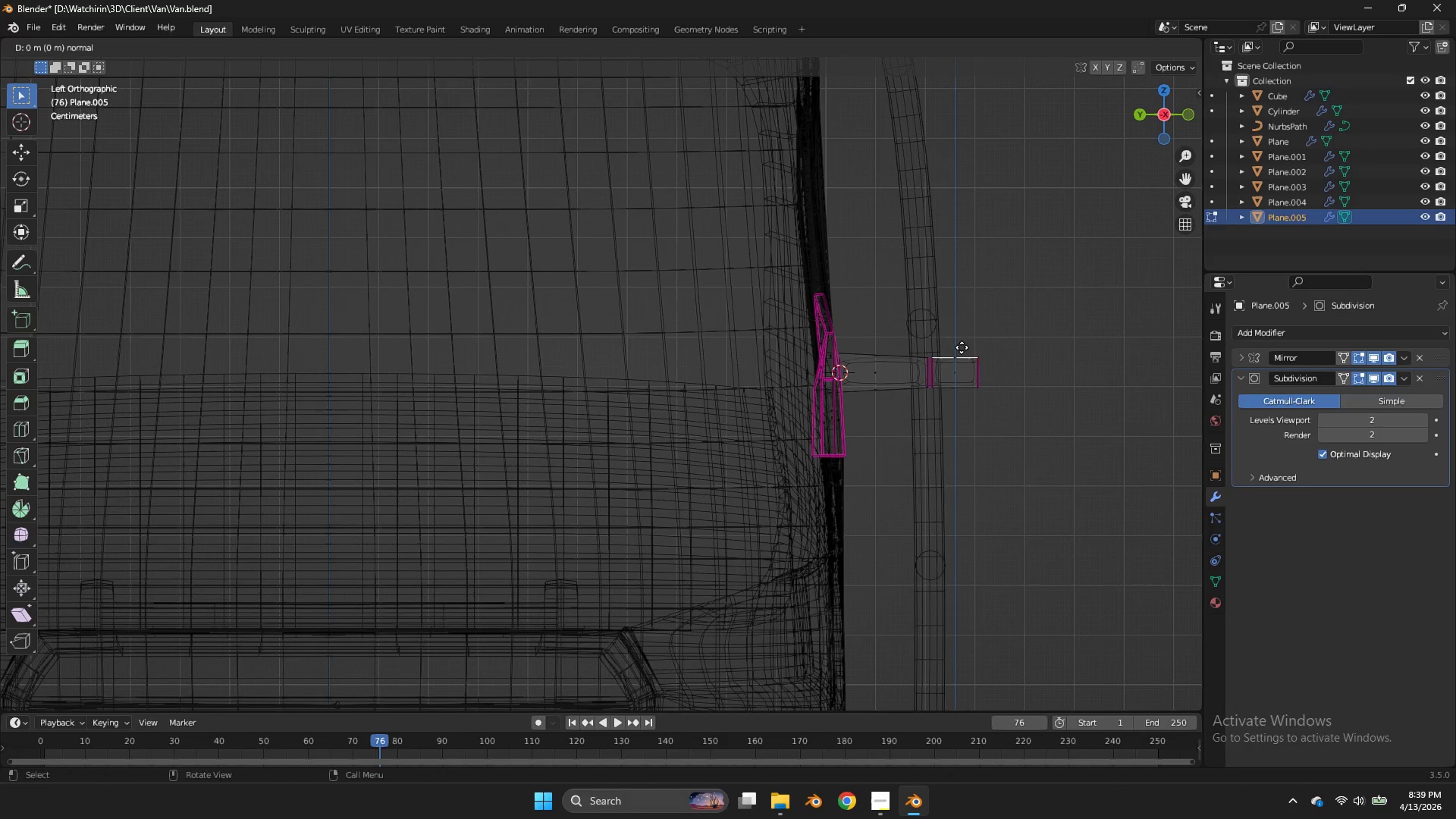 
key(E)
 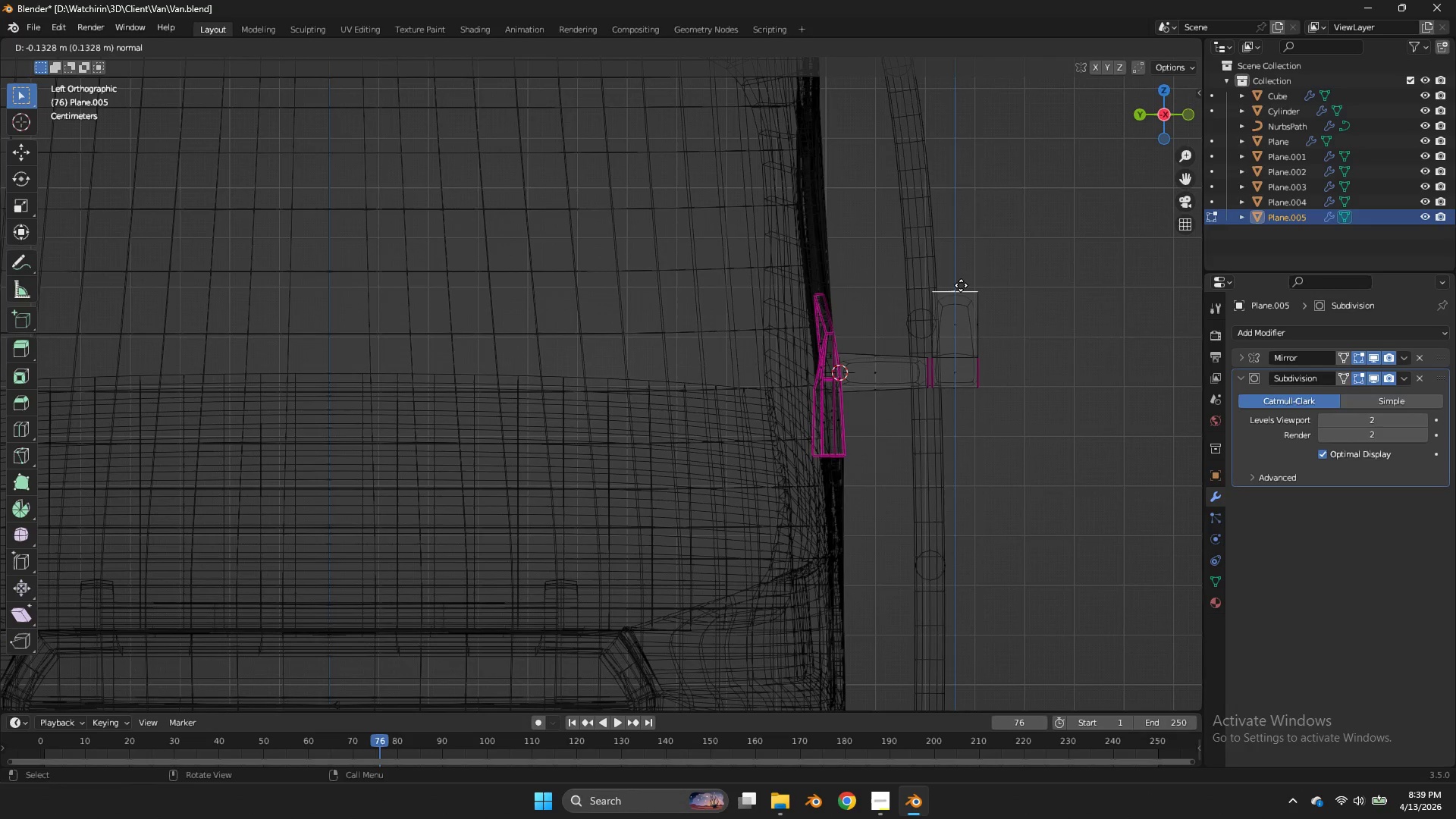 
left_click([961, 285])
 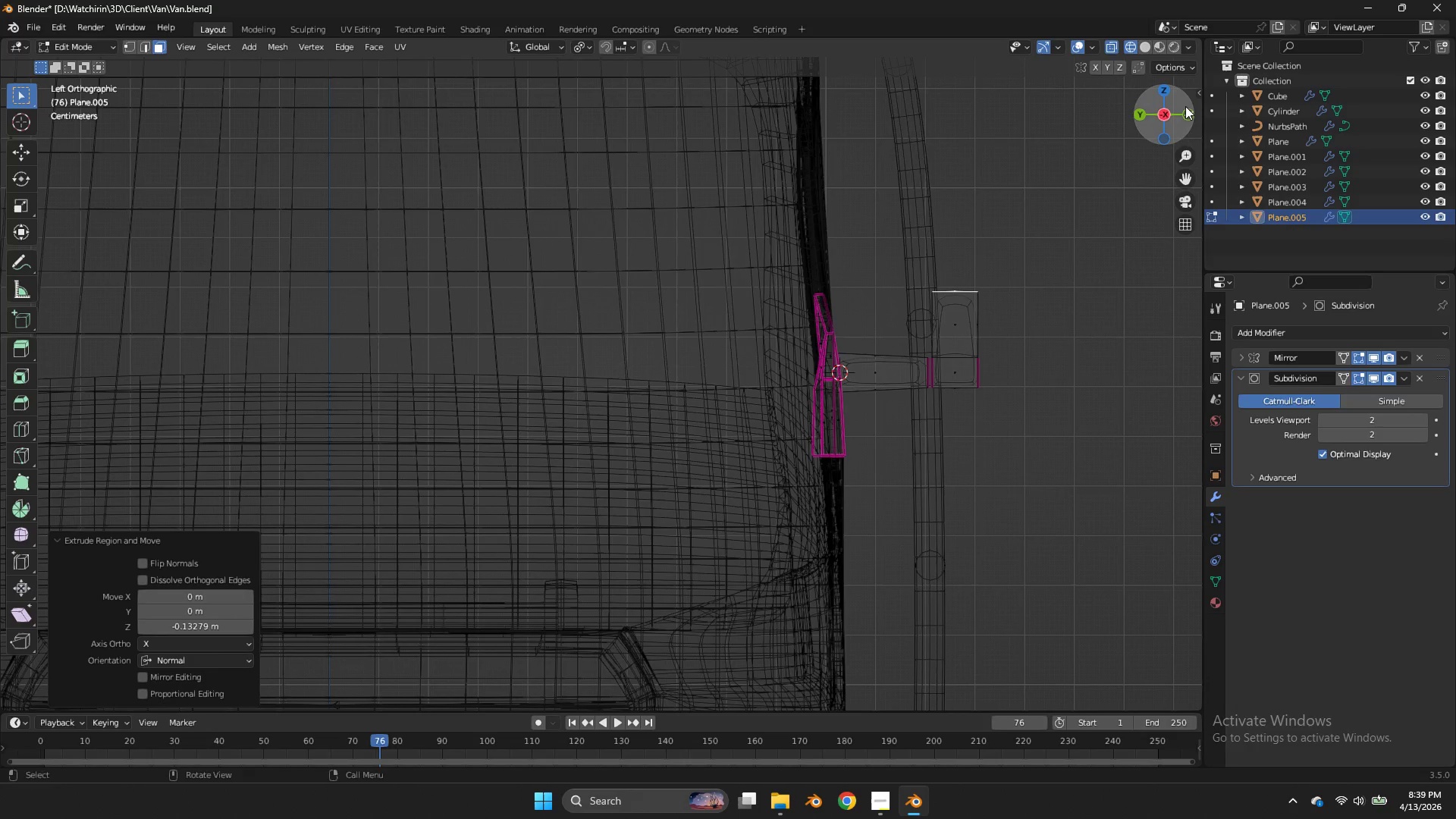 
left_click_drag(start_coordinate=[1185, 106], to_coordinate=[1193, 115])
 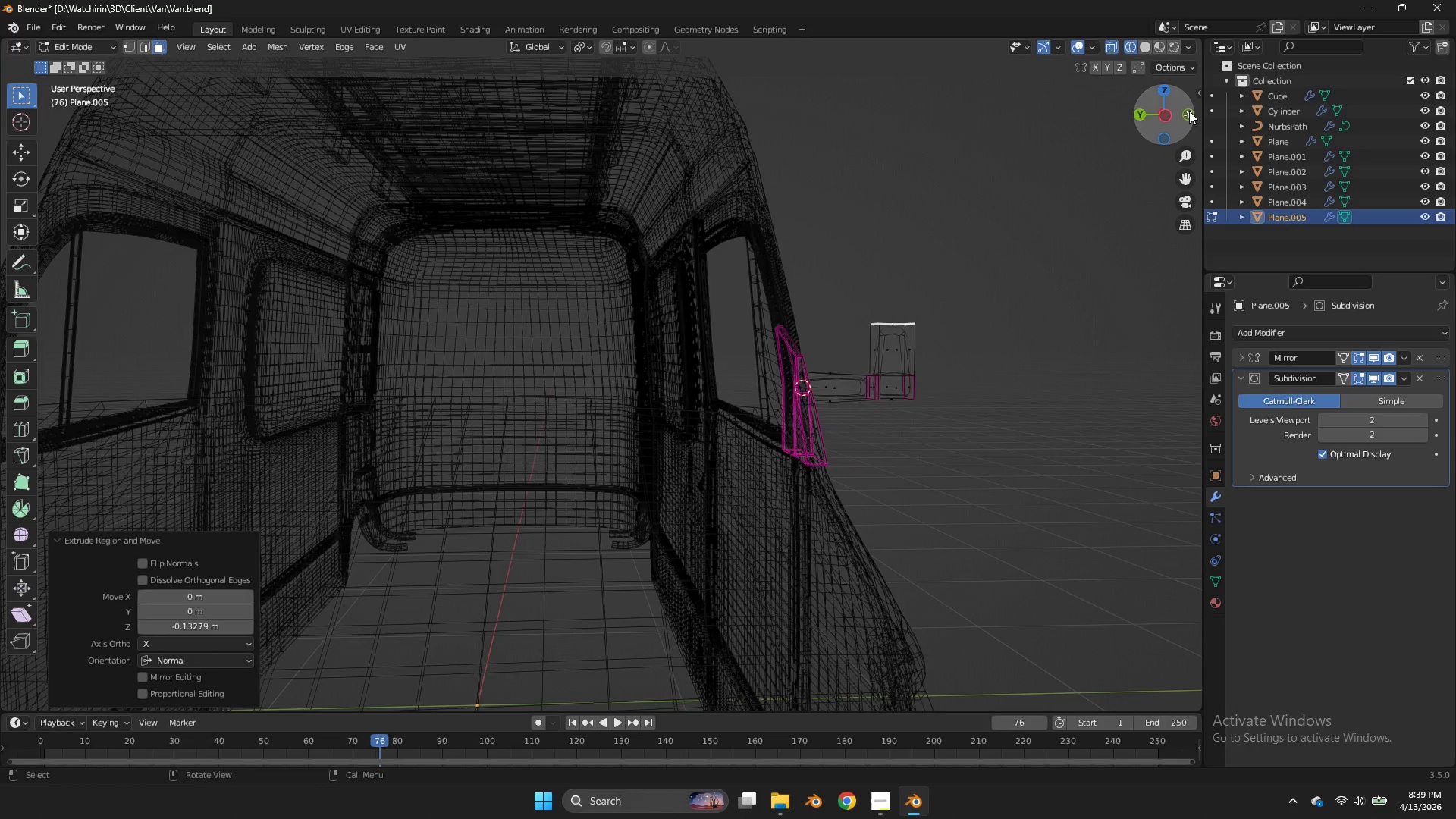 
left_click_drag(start_coordinate=[1188, 112], to_coordinate=[1176, 115])
 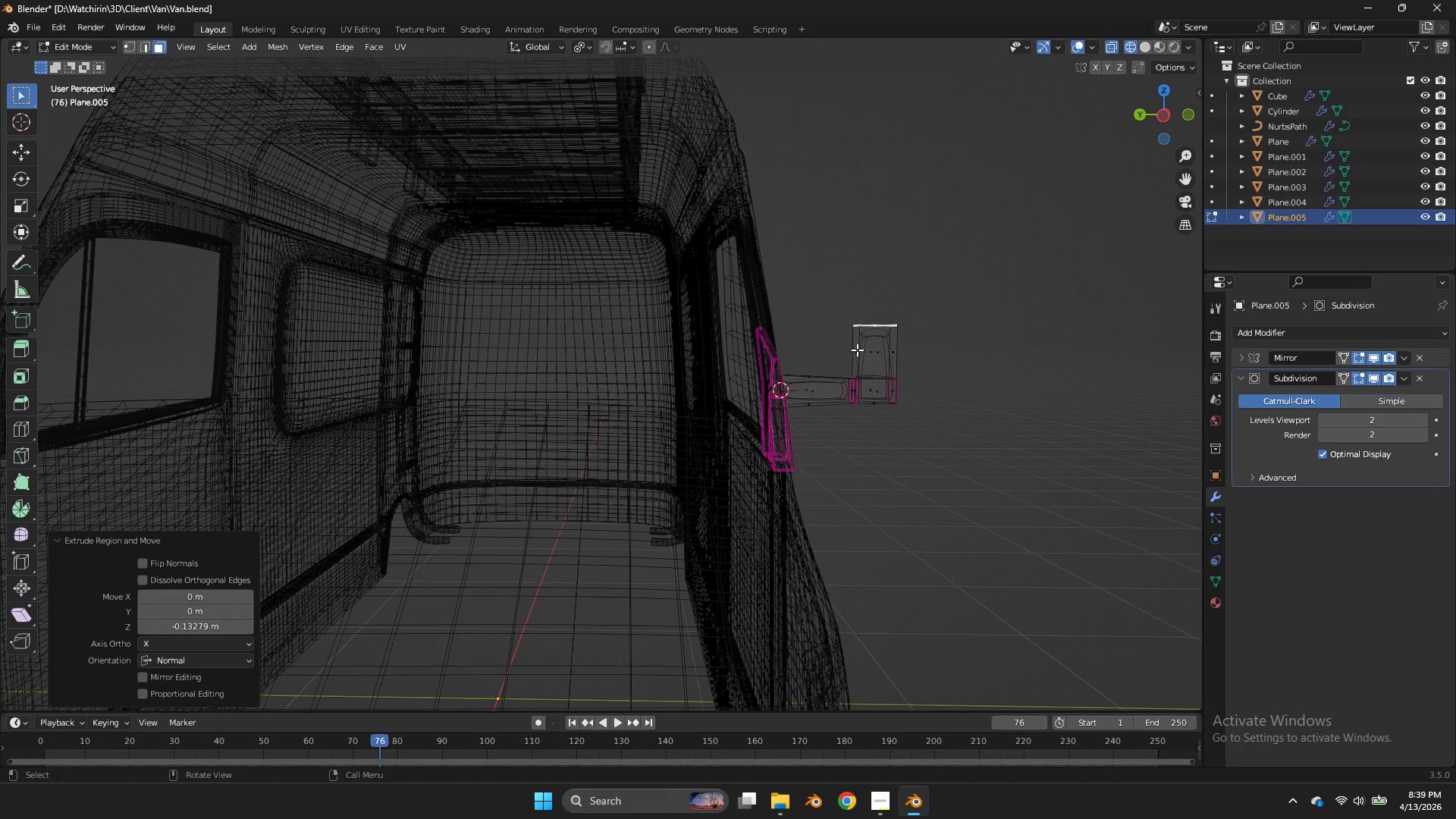 
scroll: coordinate [1189, 111], scroll_direction: down, amount: 3.0
 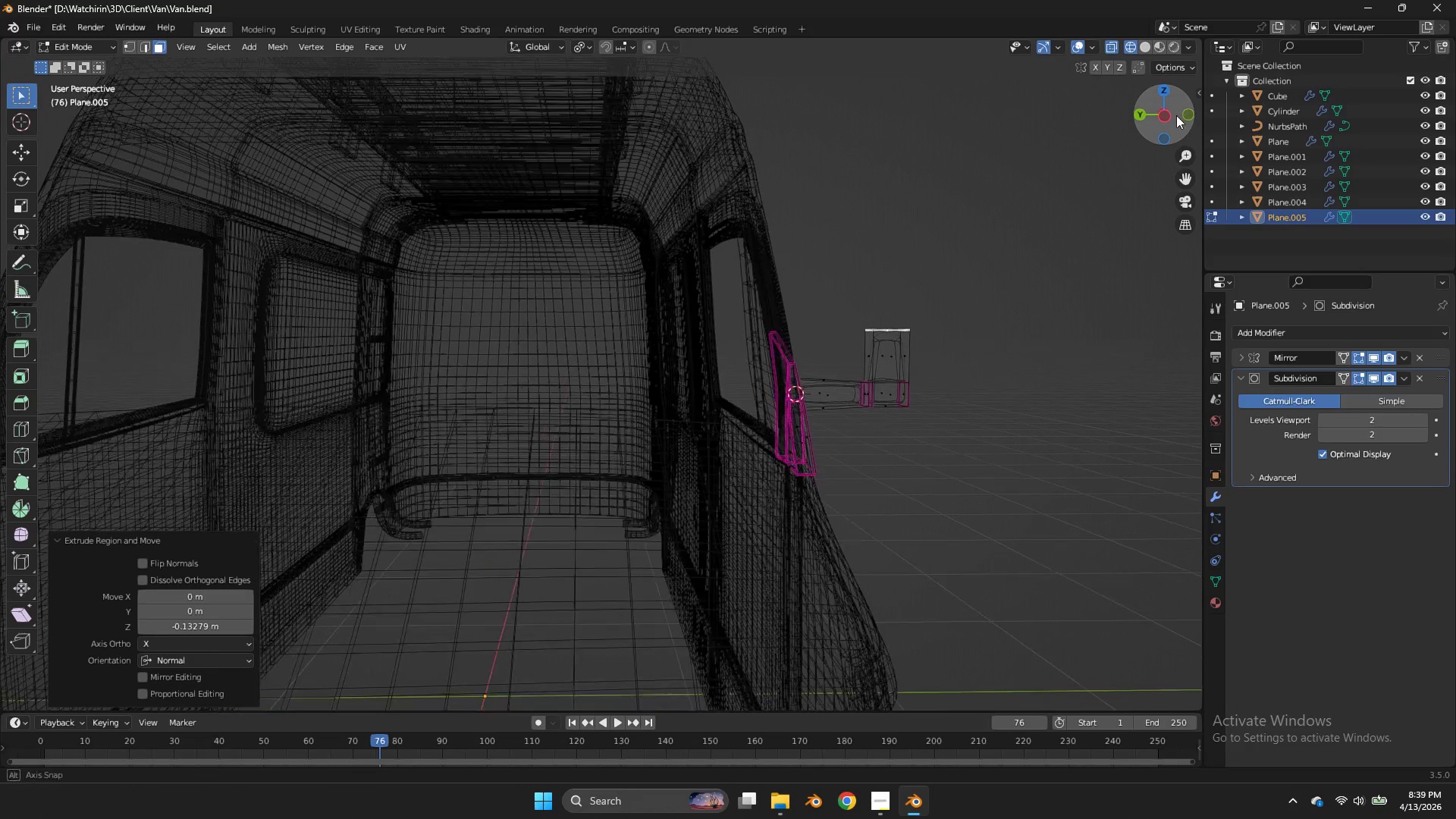 
left_click([857, 350])
 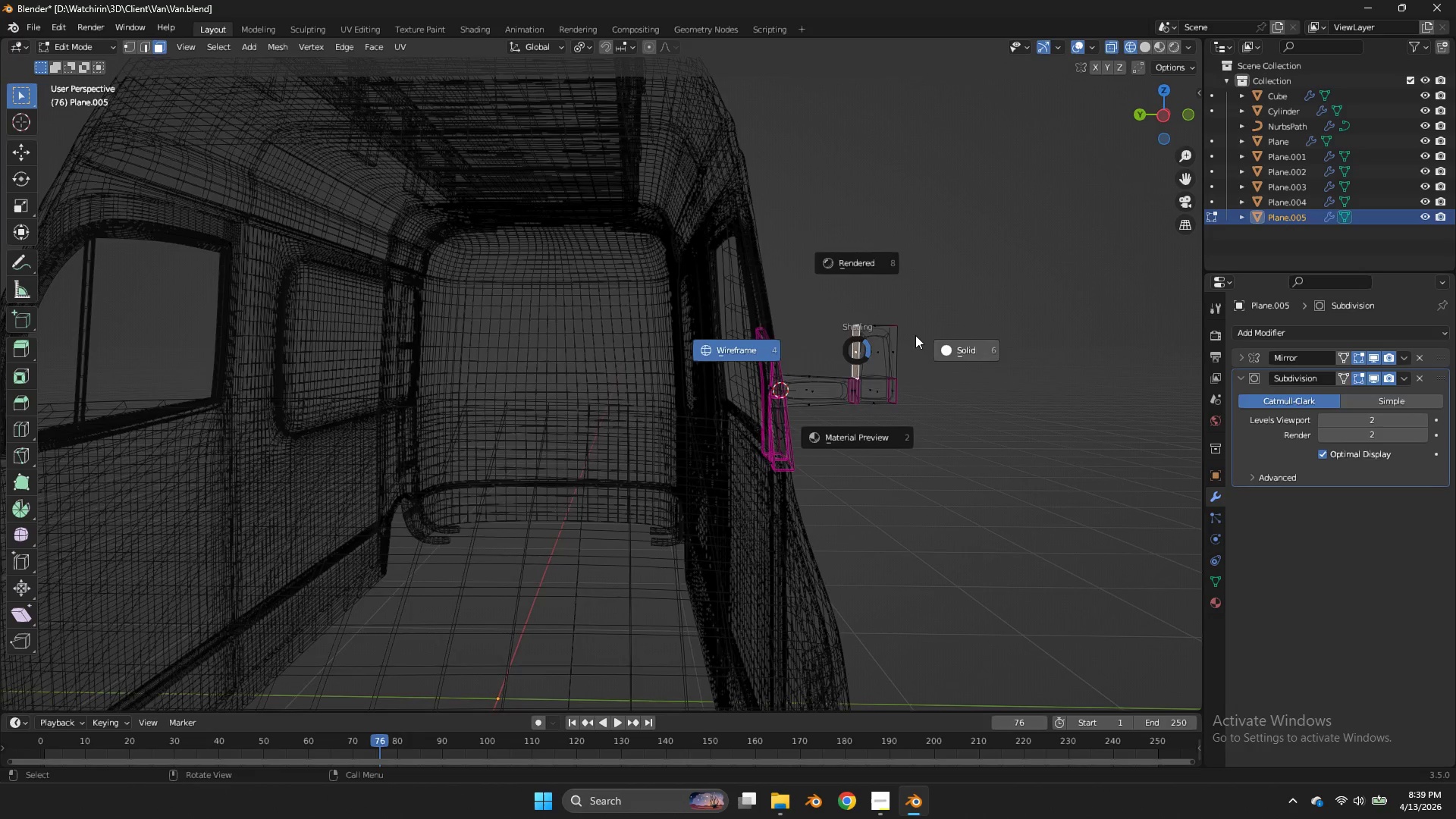 
key(Z)
 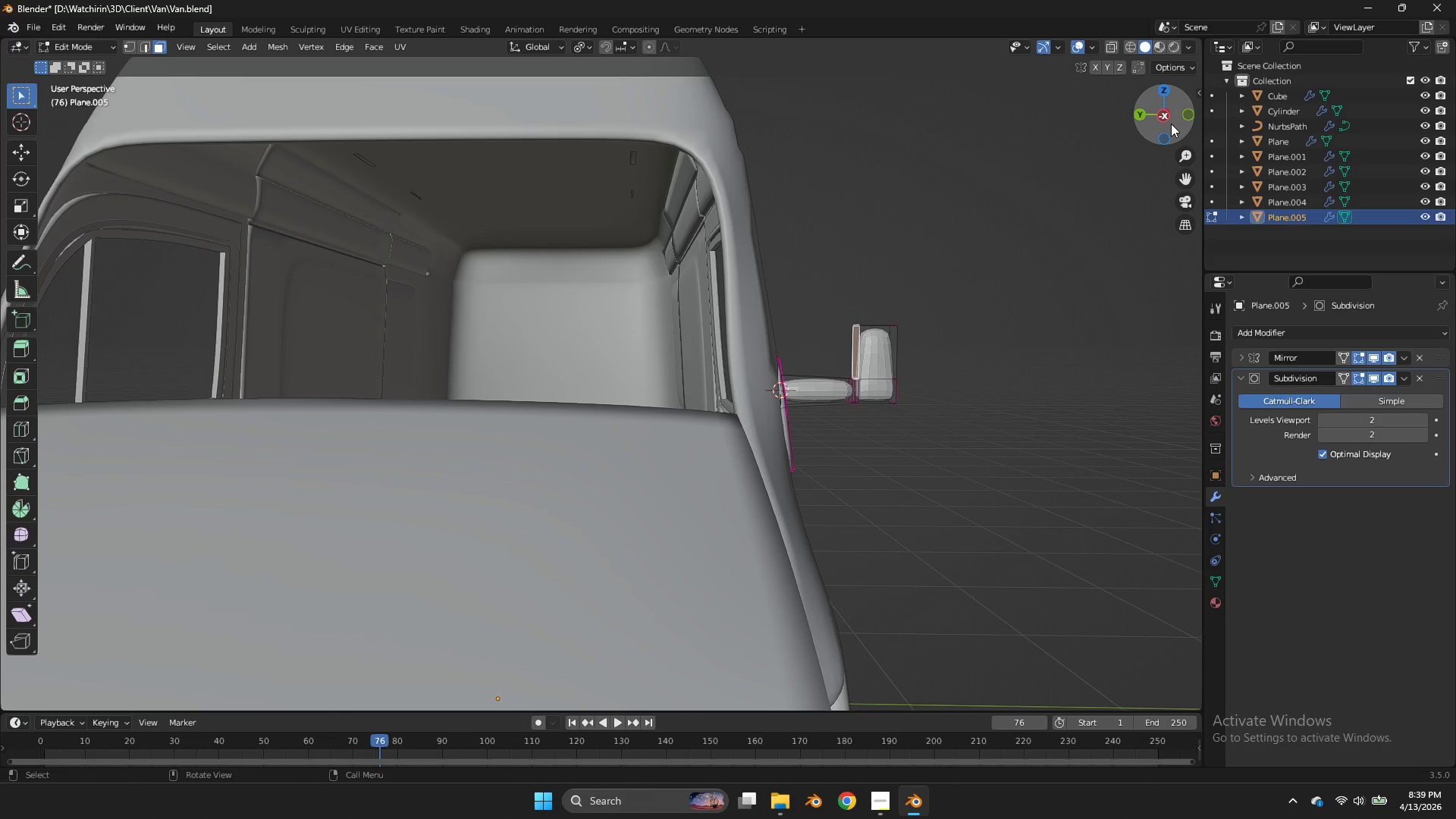 
left_click([1169, 122])
 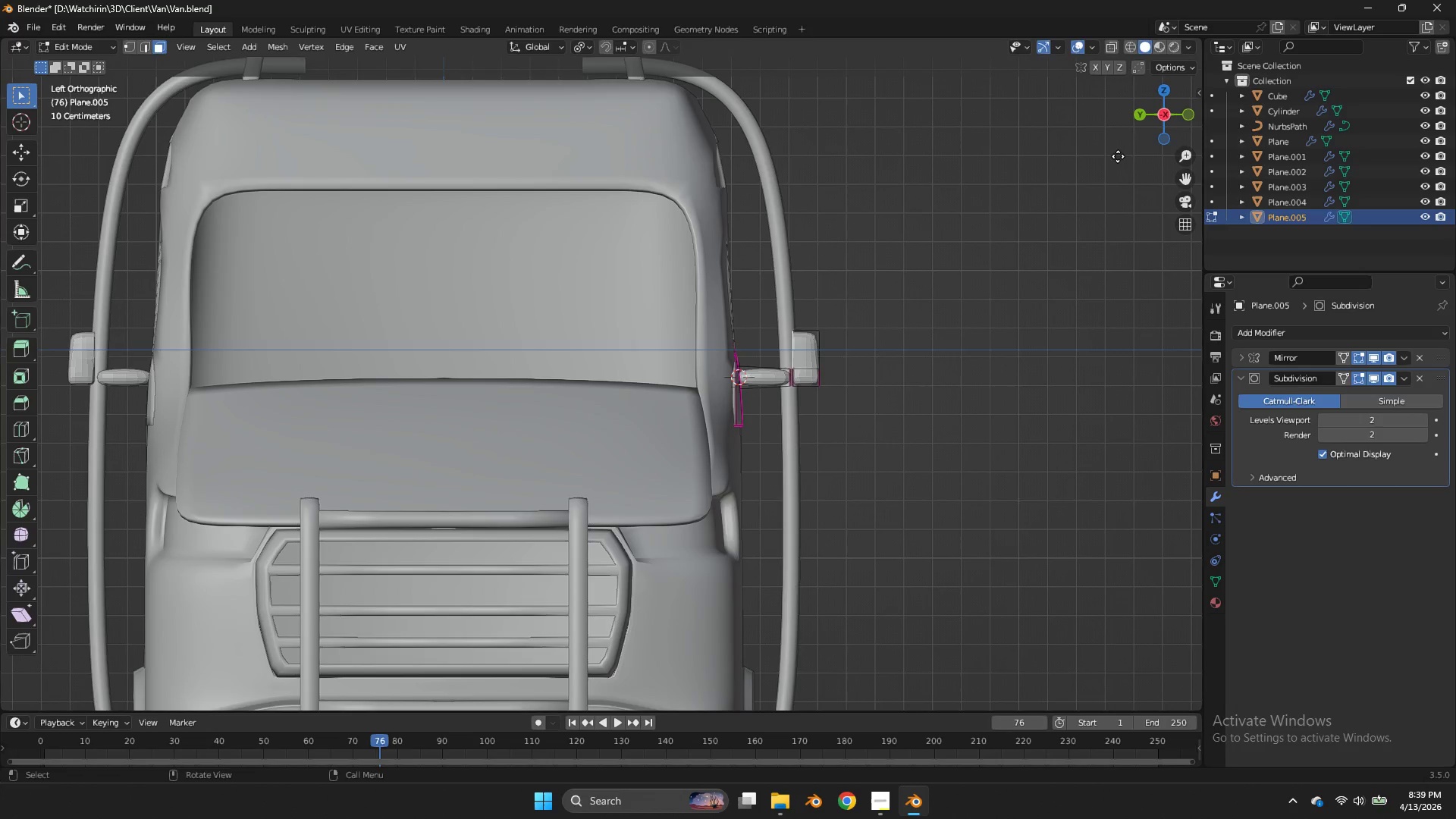 
key(E)
 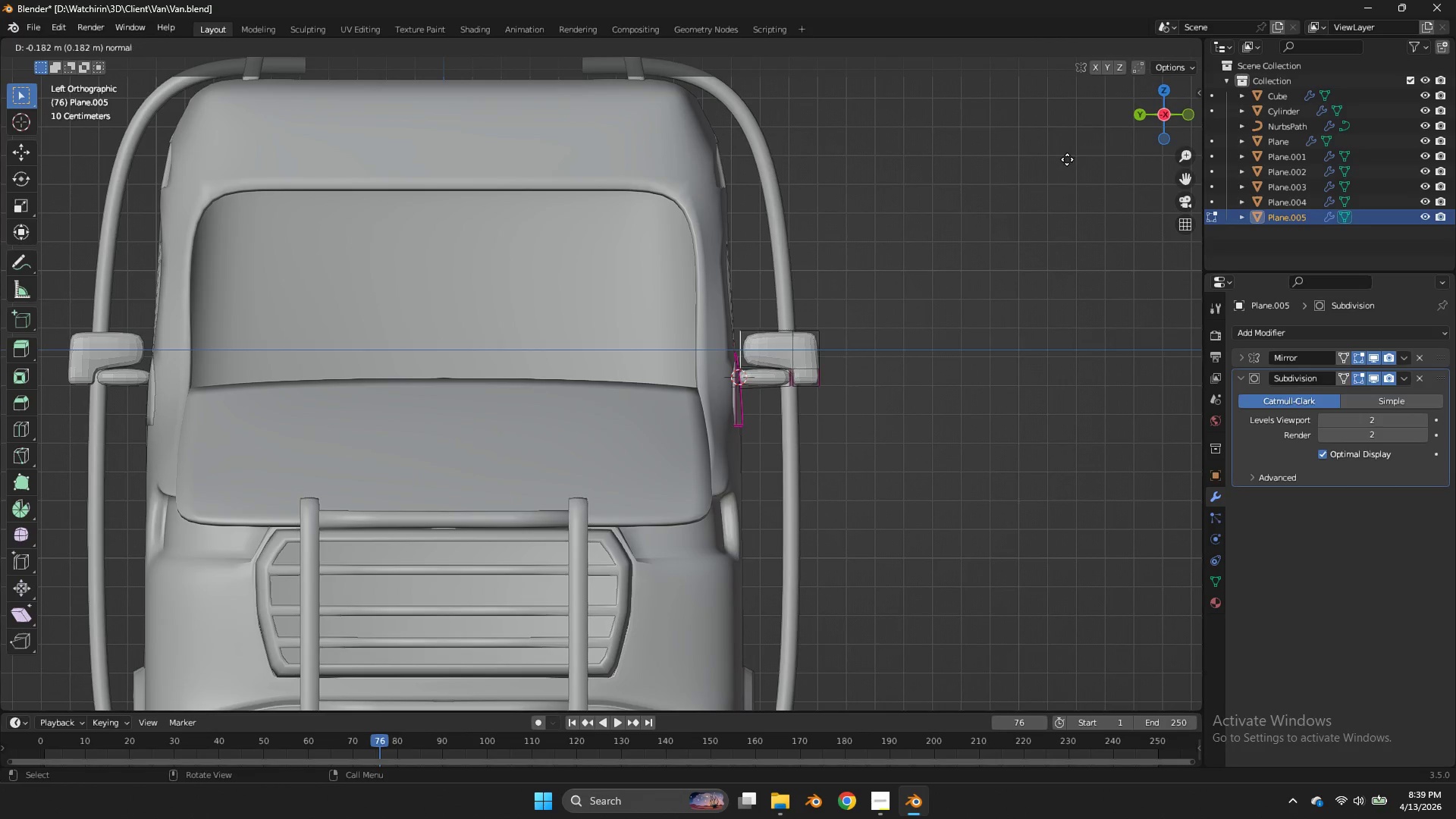 
left_click([1066, 160])
 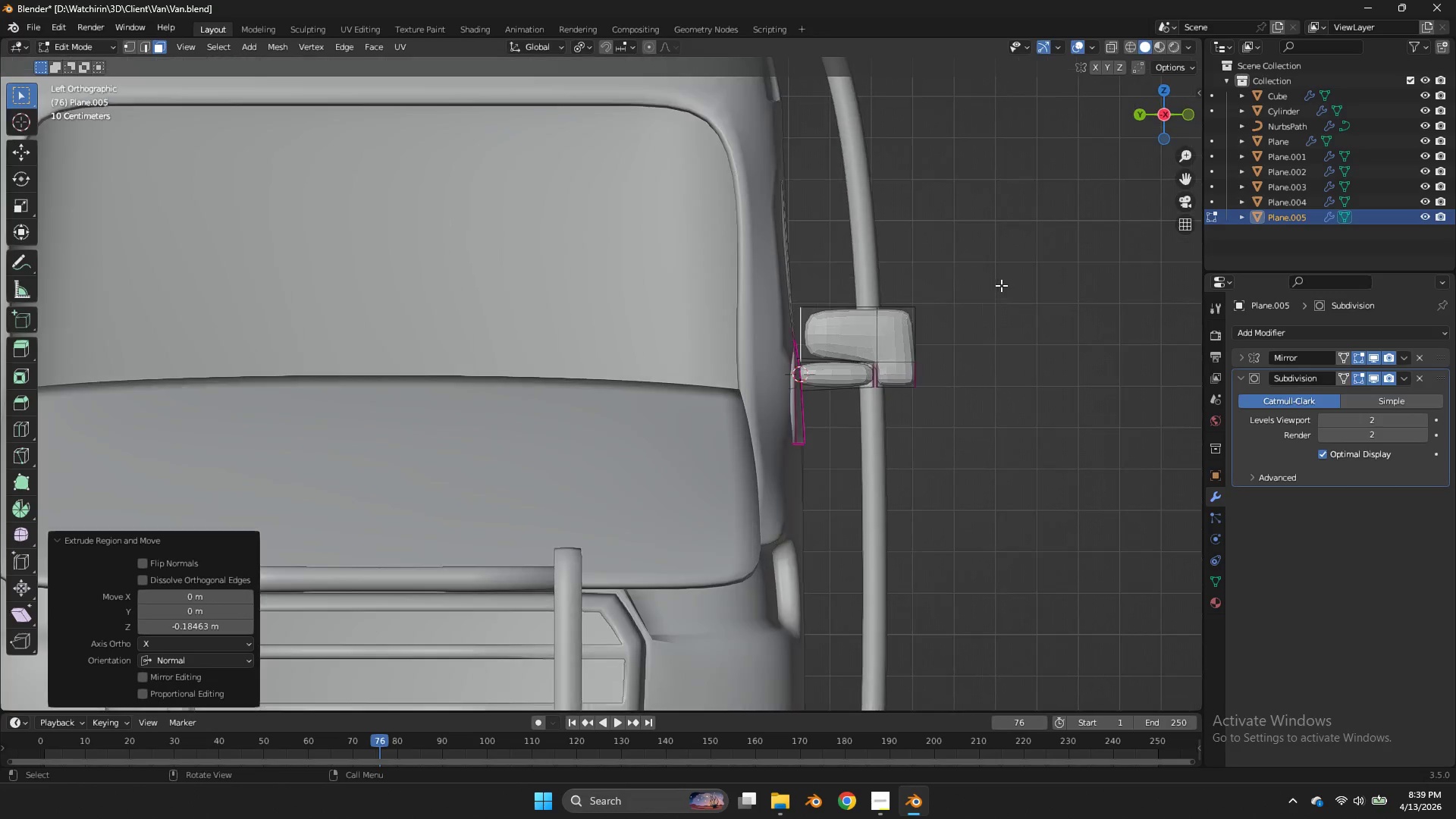 
scroll: coordinate [1001, 285], scroll_direction: up, amount: 2.0
 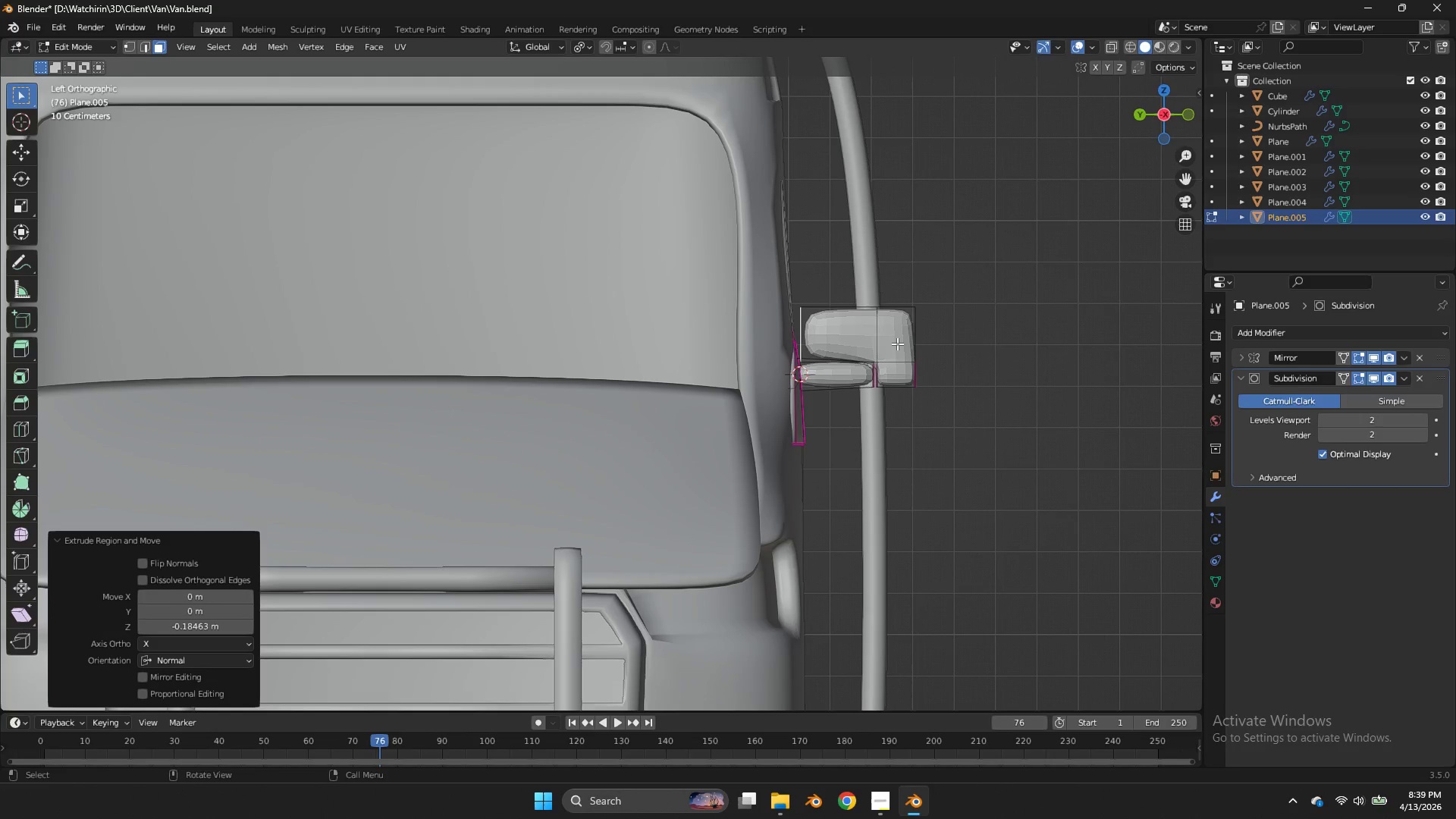 
left_click([890, 352])
 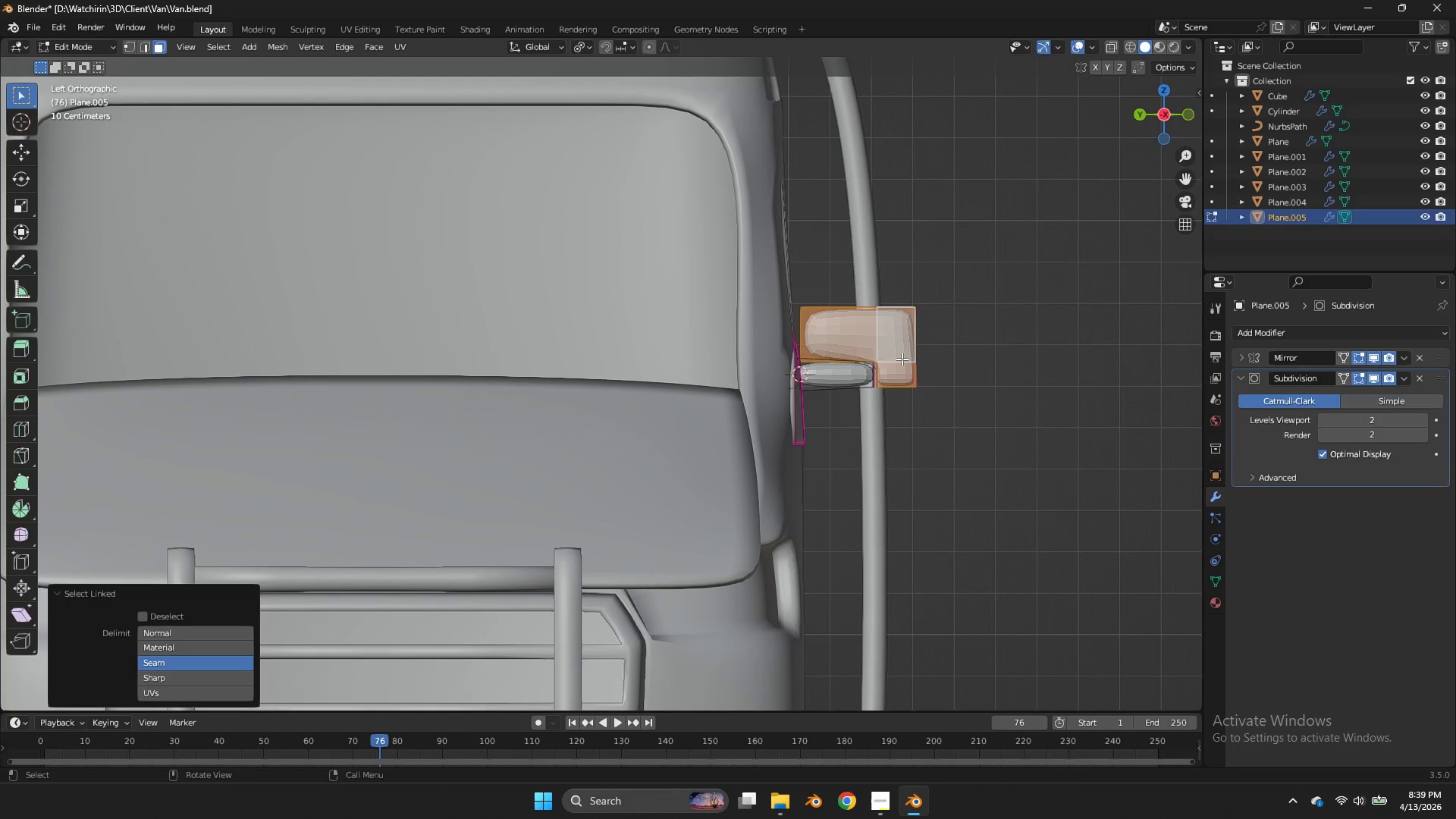 
type(lE)
 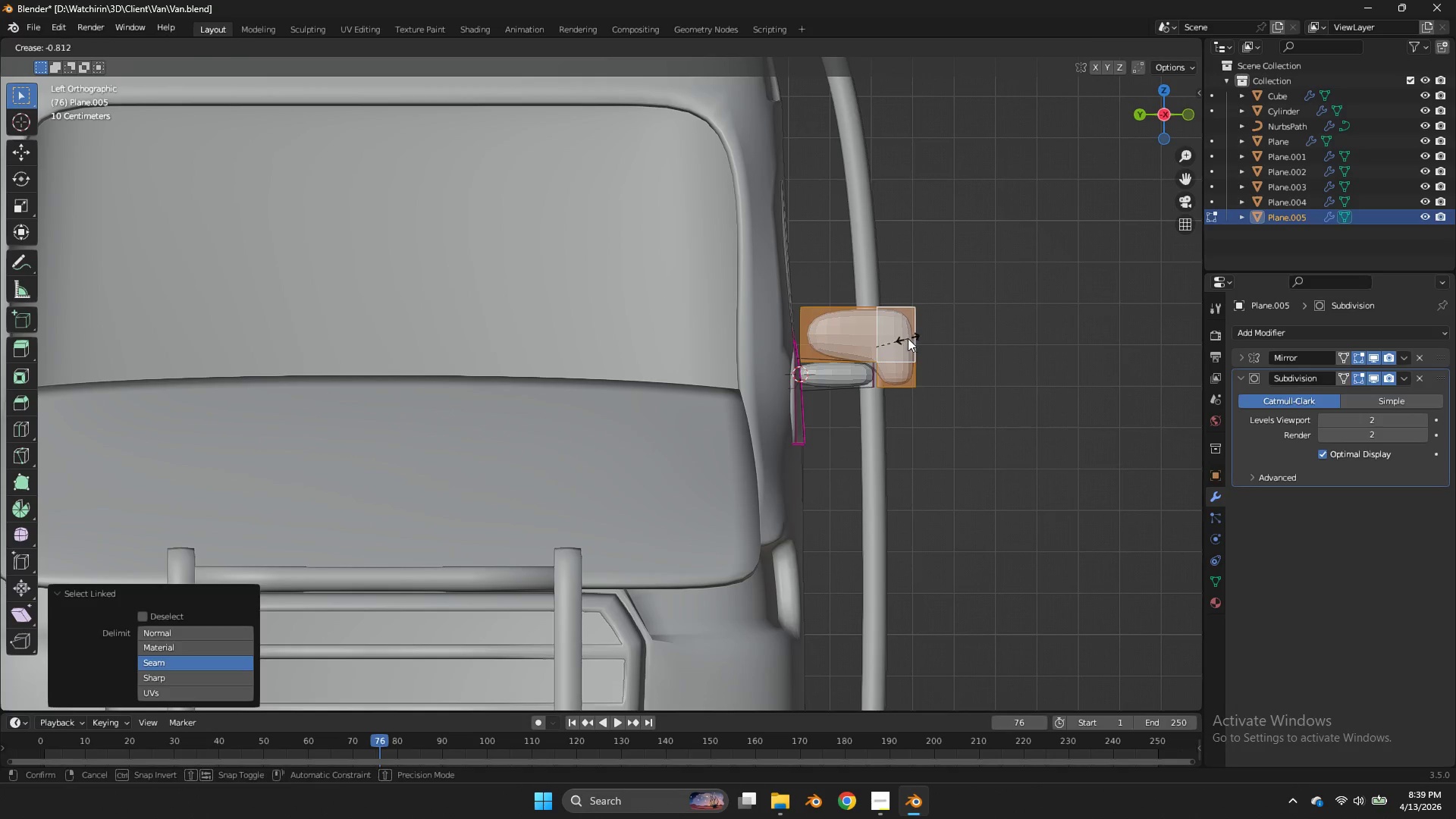 
left_click([908, 338])
 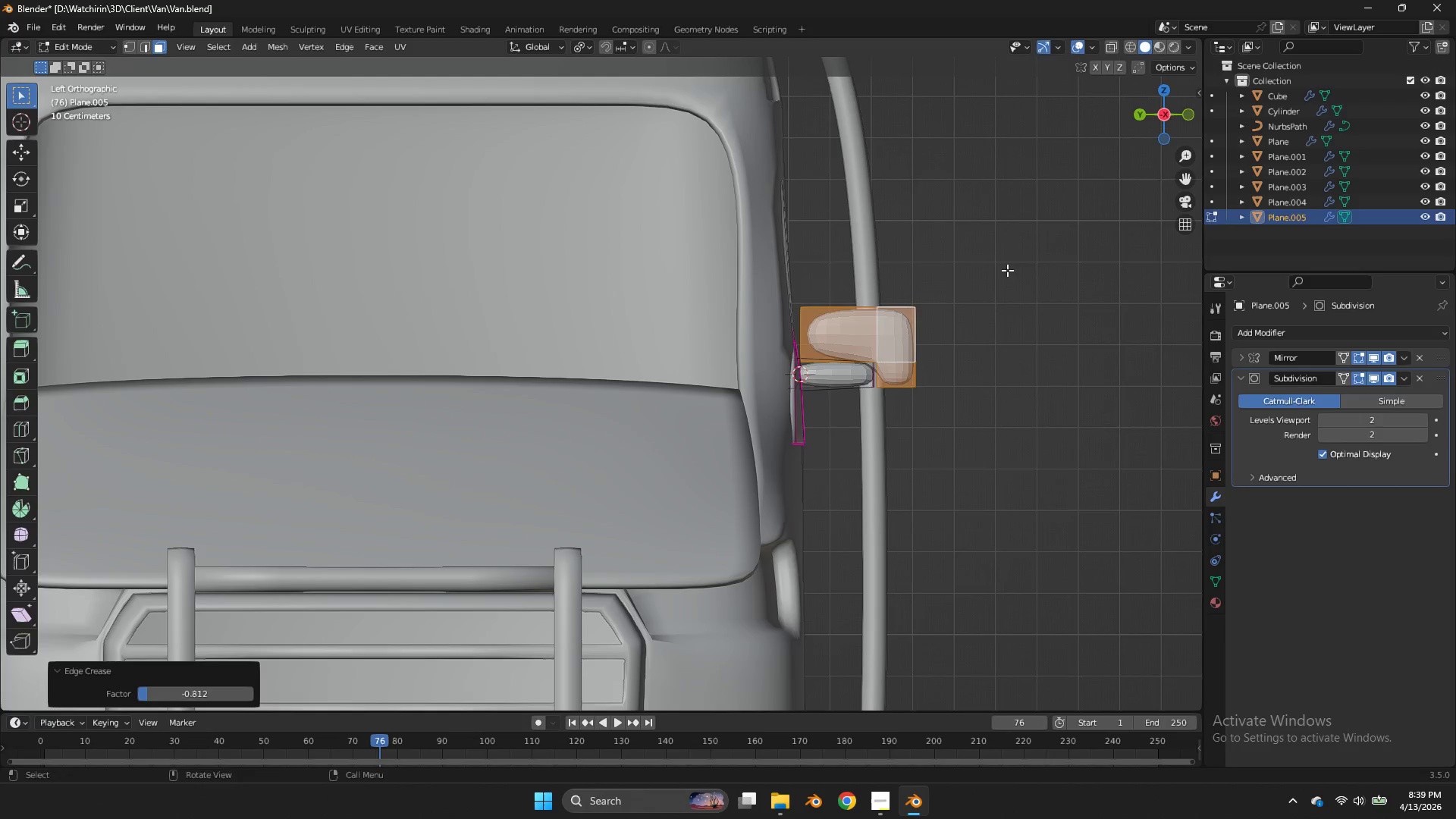 
key(Tab)
 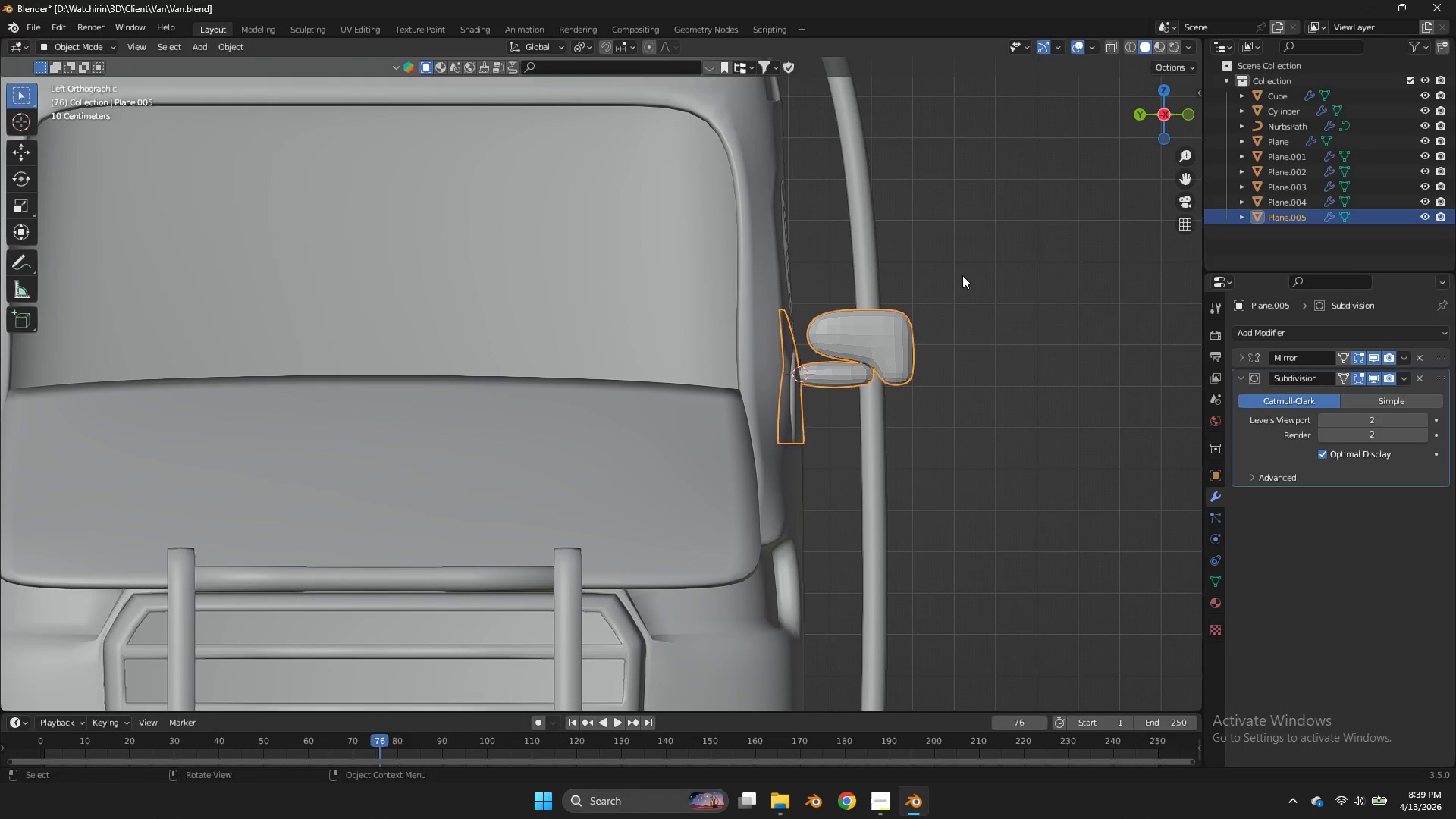 
key(Tab)
 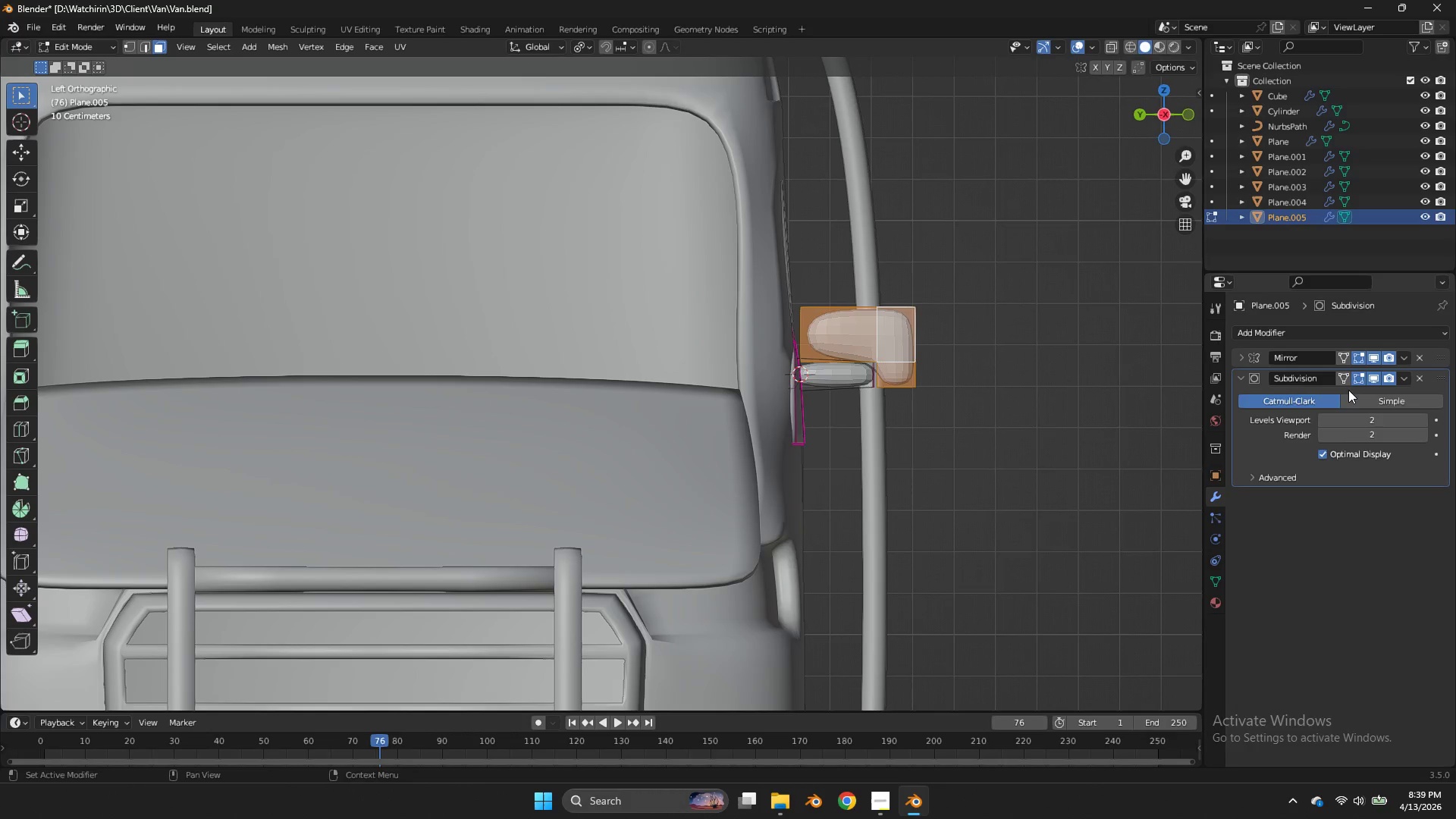 
double_click([1423, 417])
 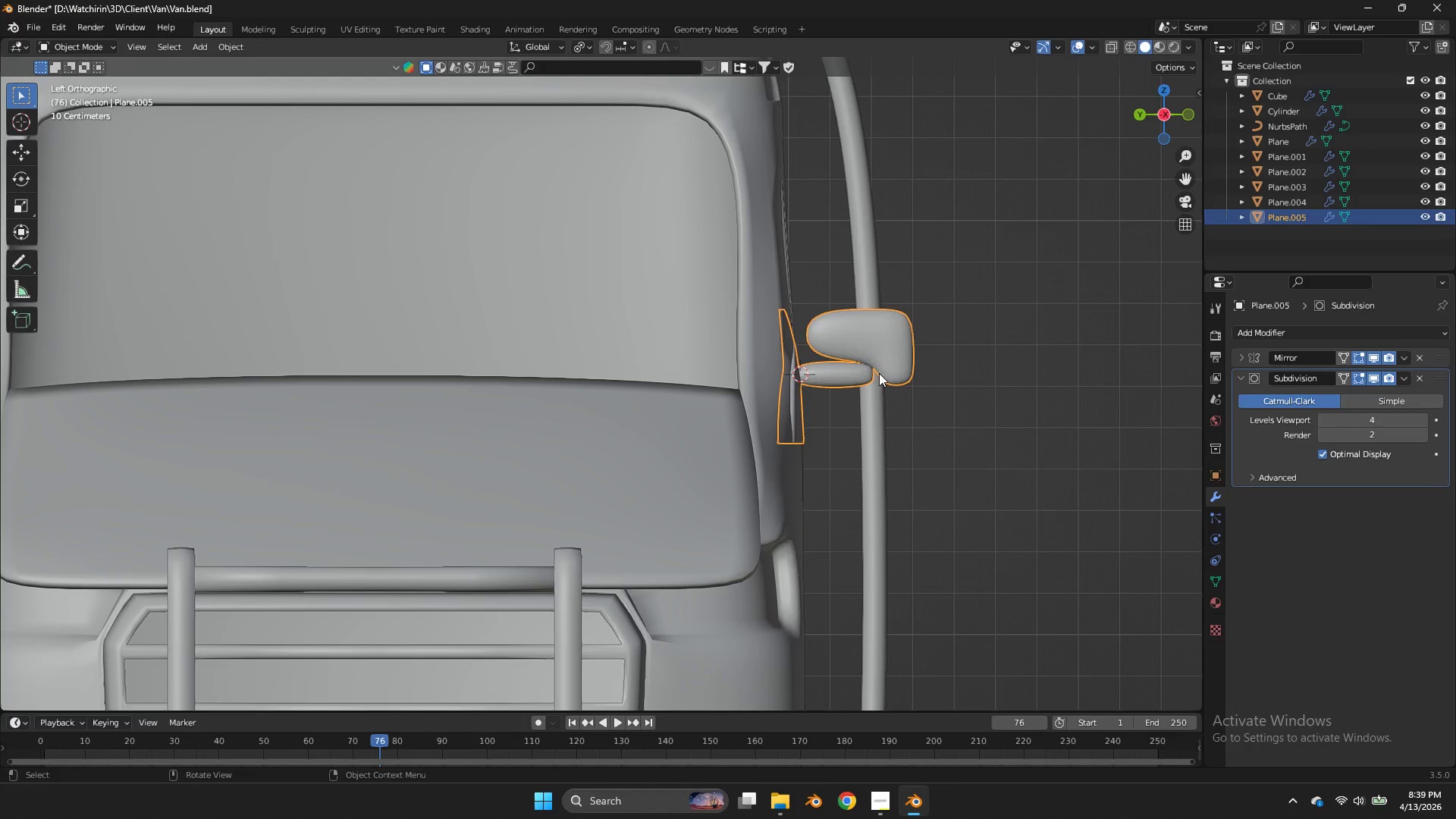 
key(Tab)
 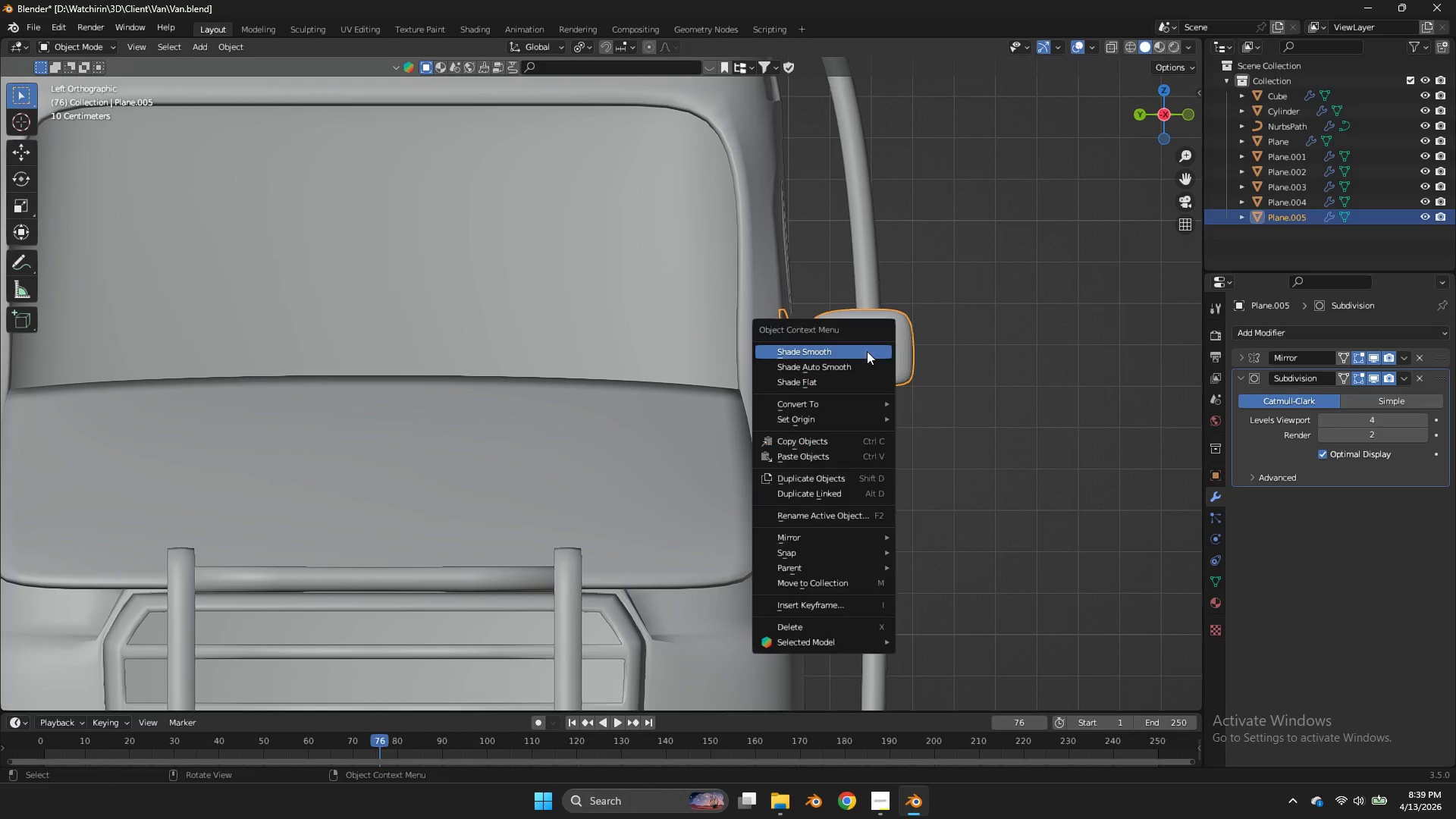 
right_click([867, 351])
 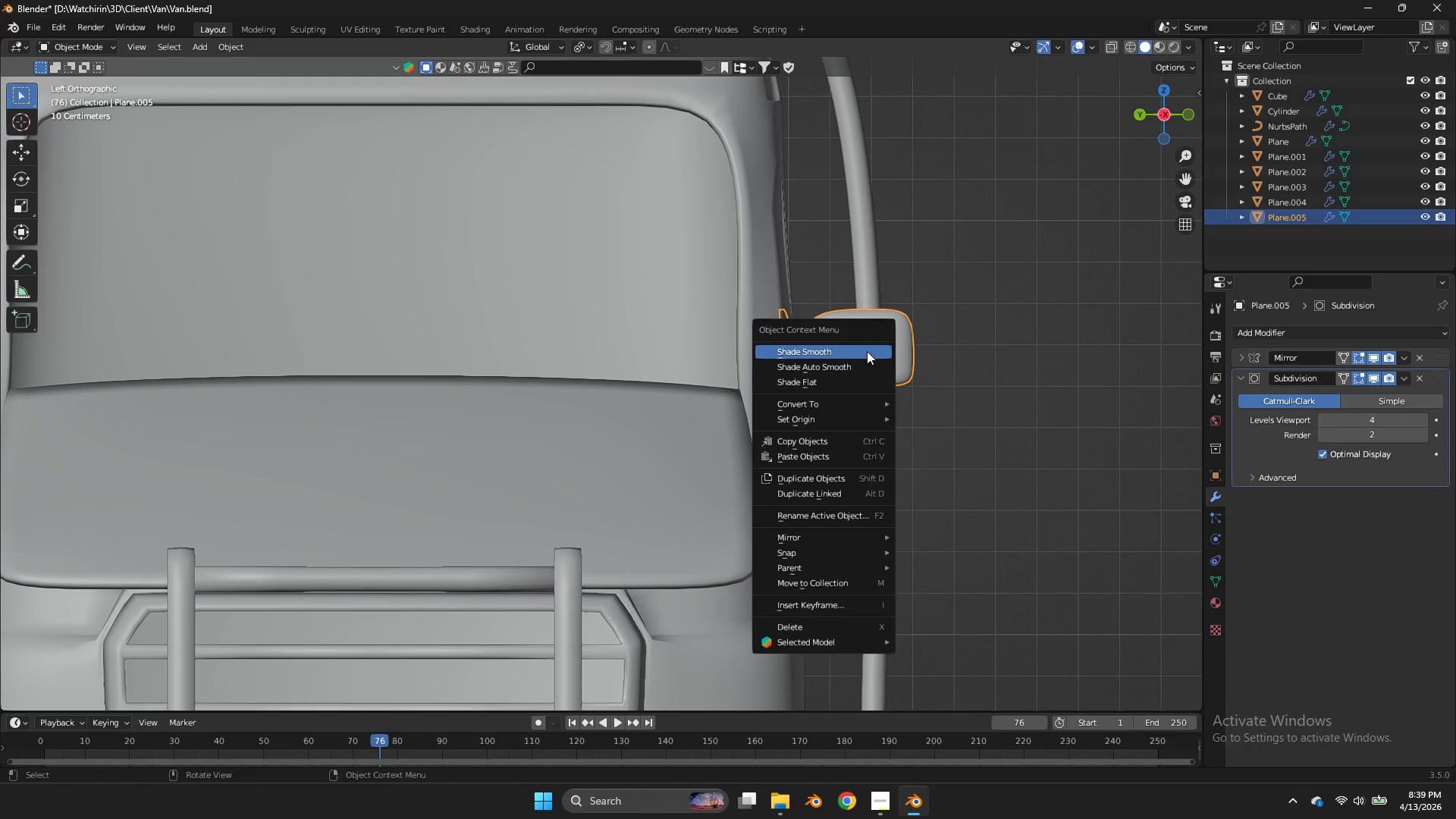 
left_click([867, 351])
 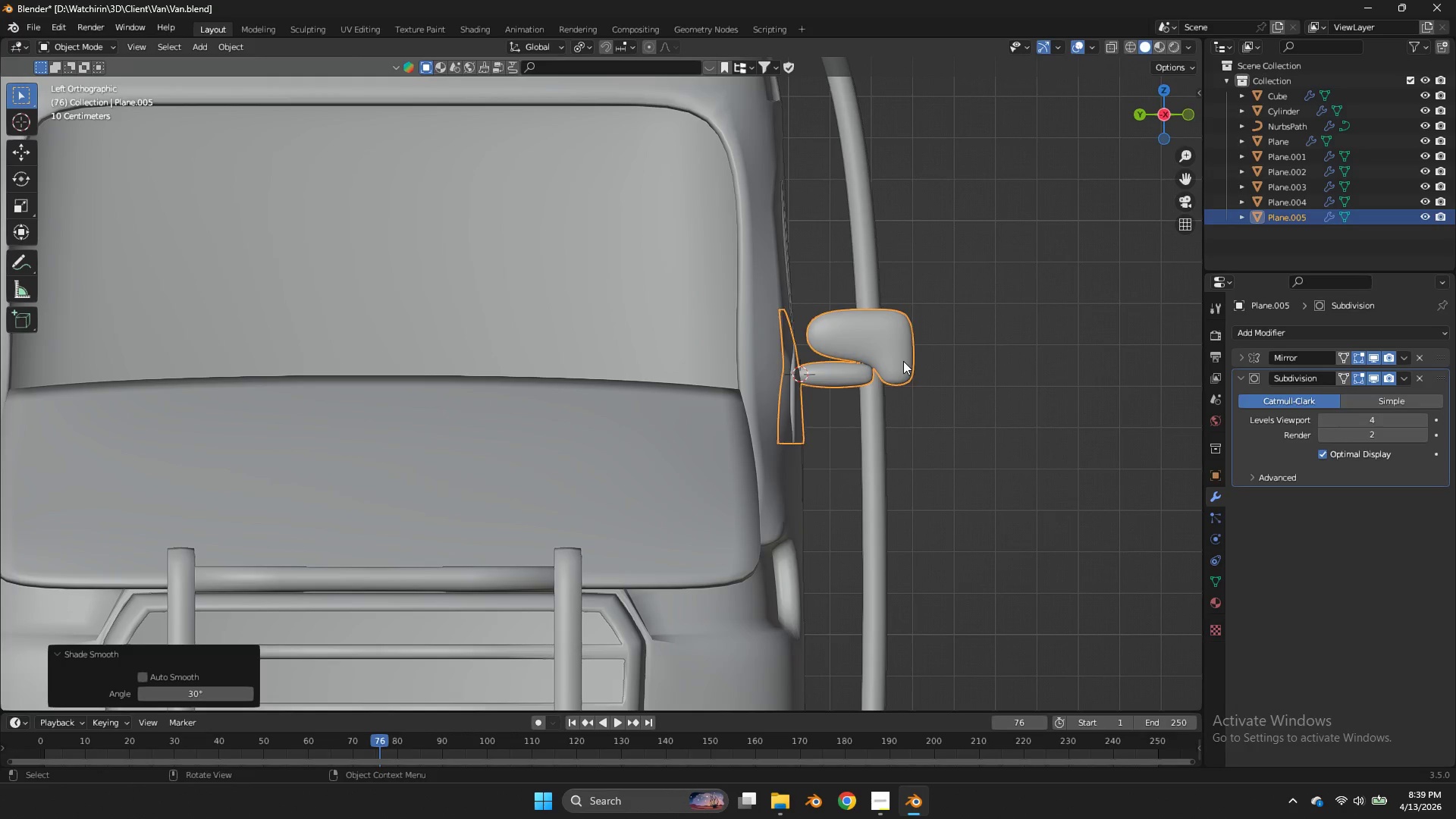 
key(Tab)
 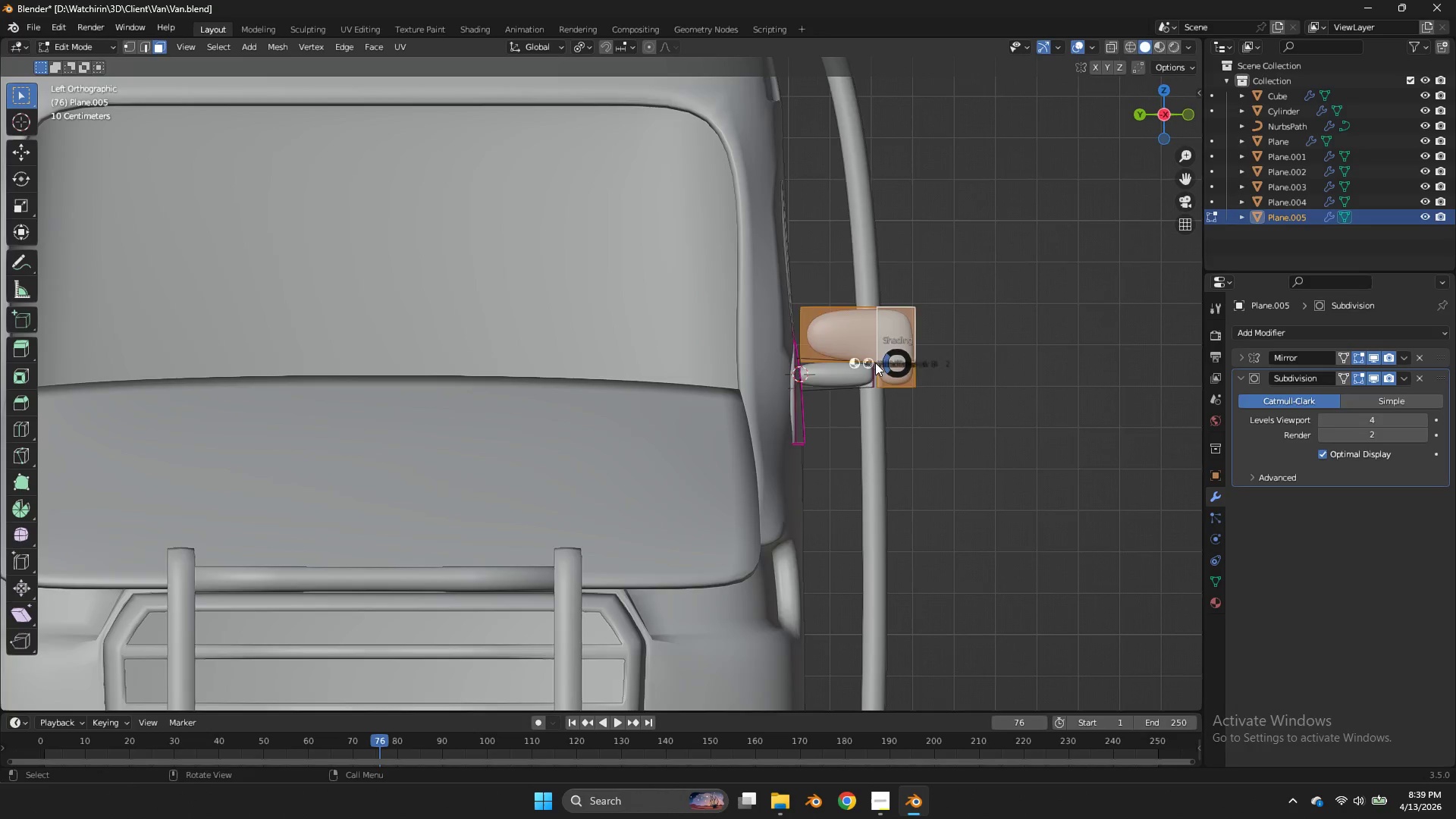 
key(Z)
 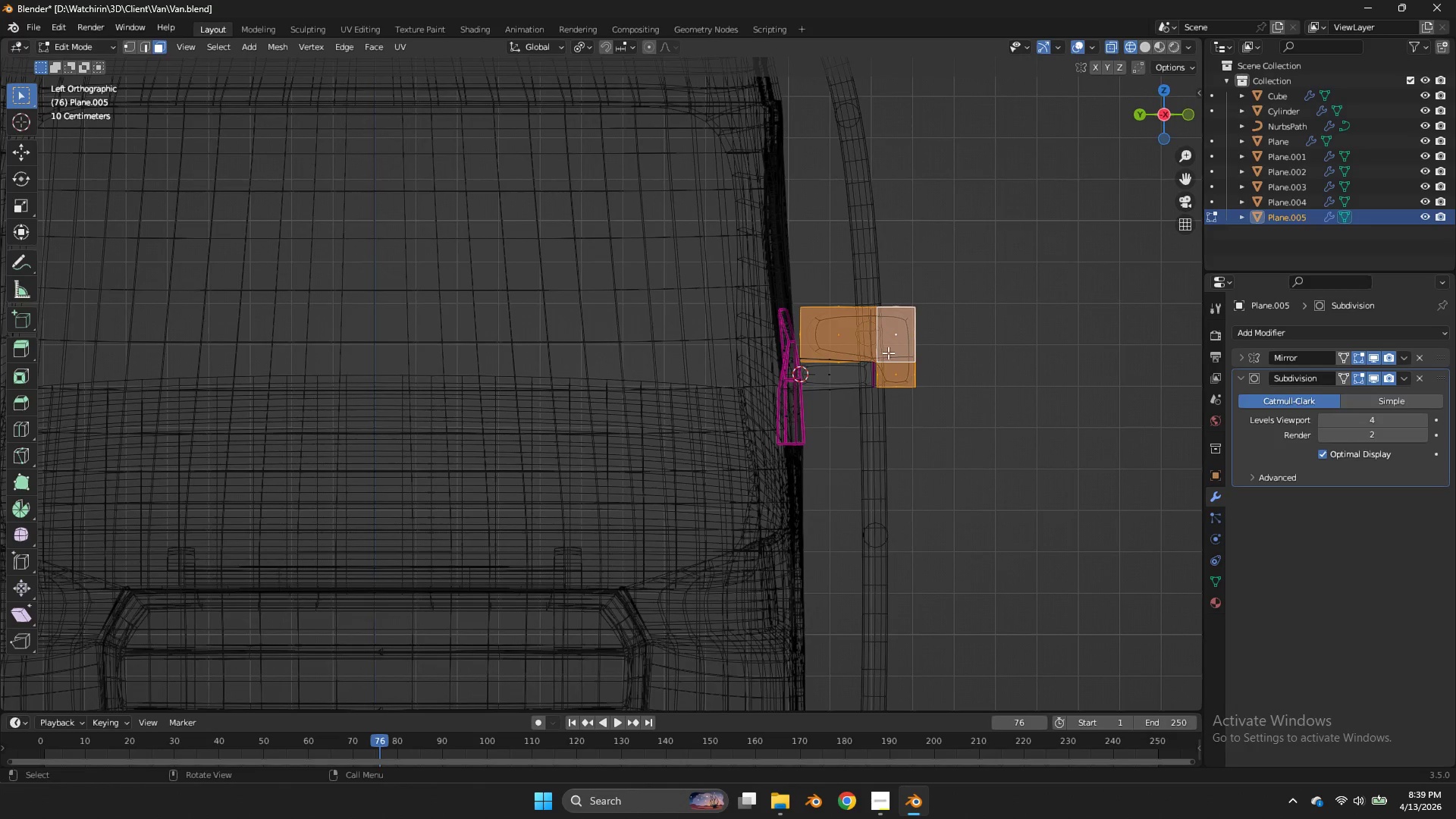 
left_click_drag(start_coordinate=[886, 352], to_coordinate=[868, 401])
 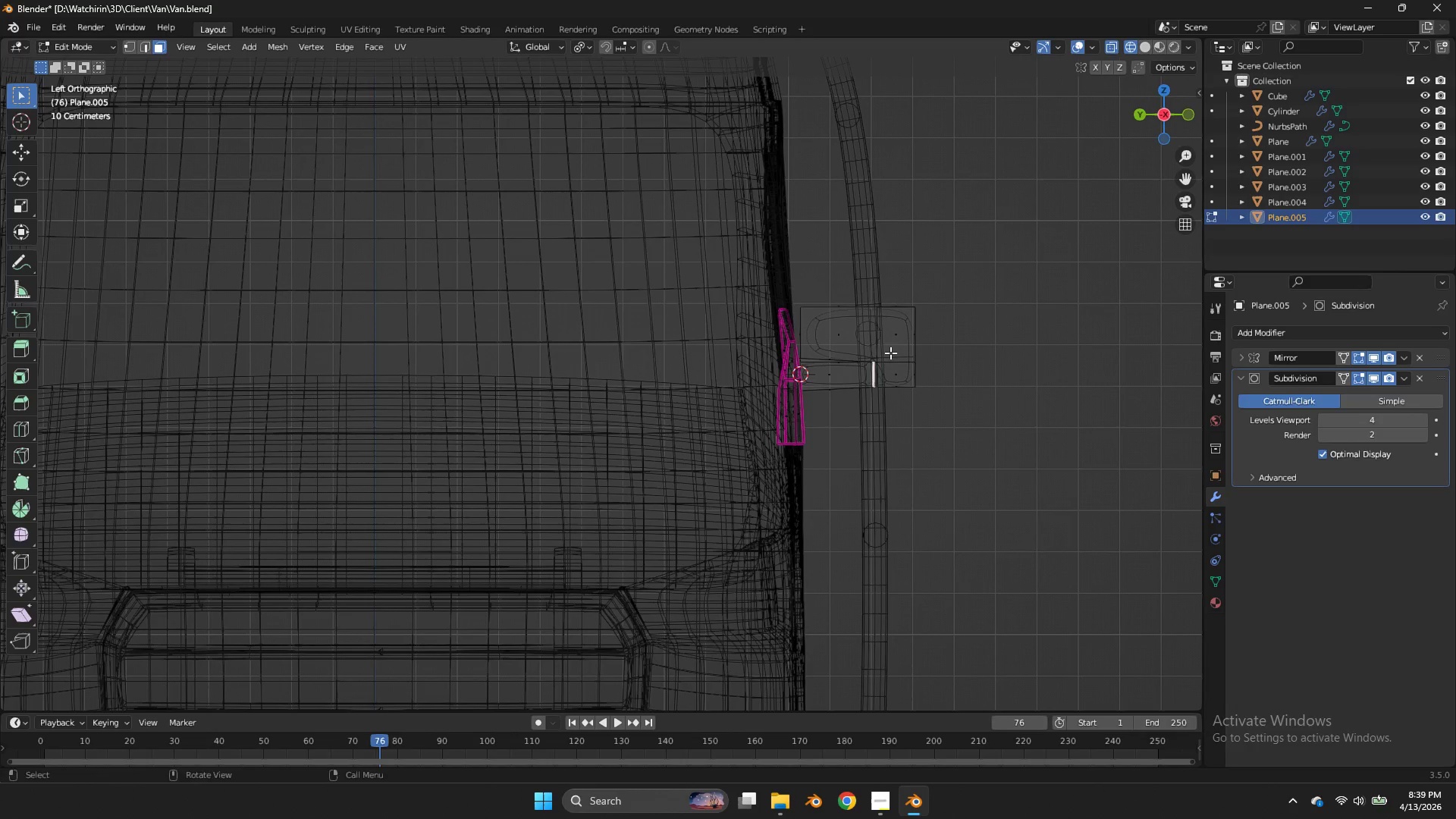 
double_click([868, 401])
 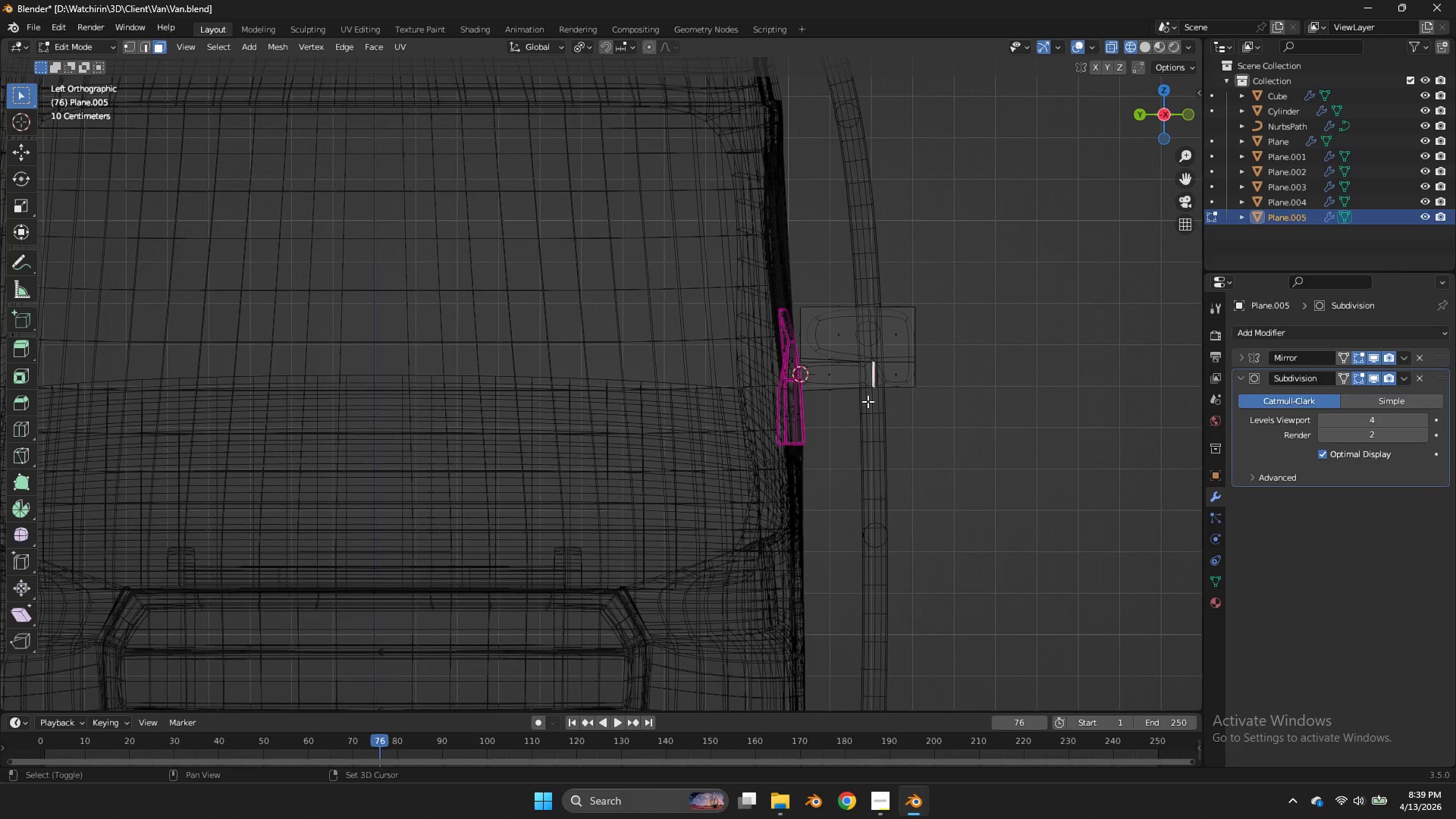 
key(Shift+ShiftLeft)
 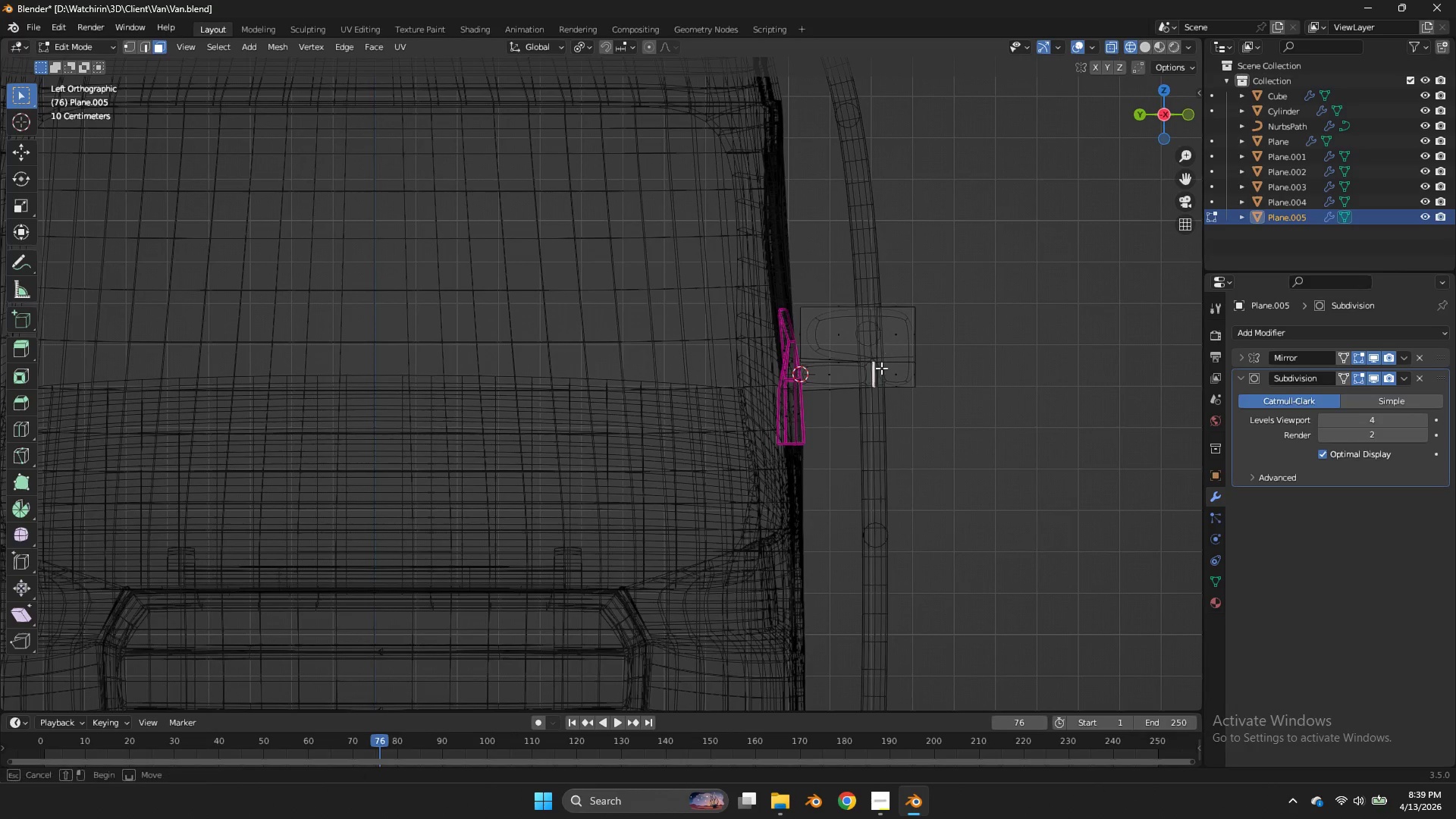 
left_click_drag(start_coordinate=[890, 353], to_coordinate=[861, 414])
 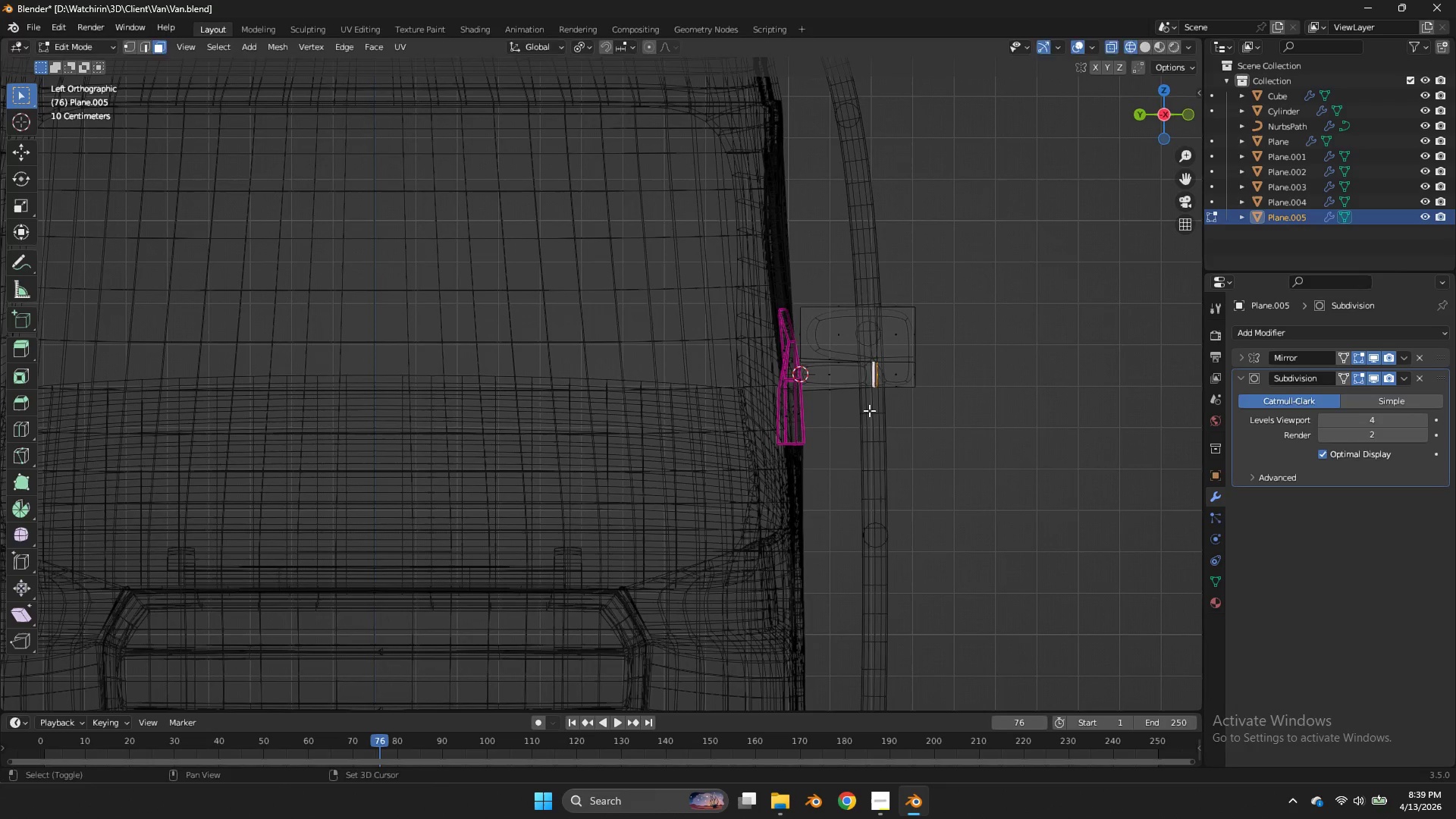 
key(Shift+E)
 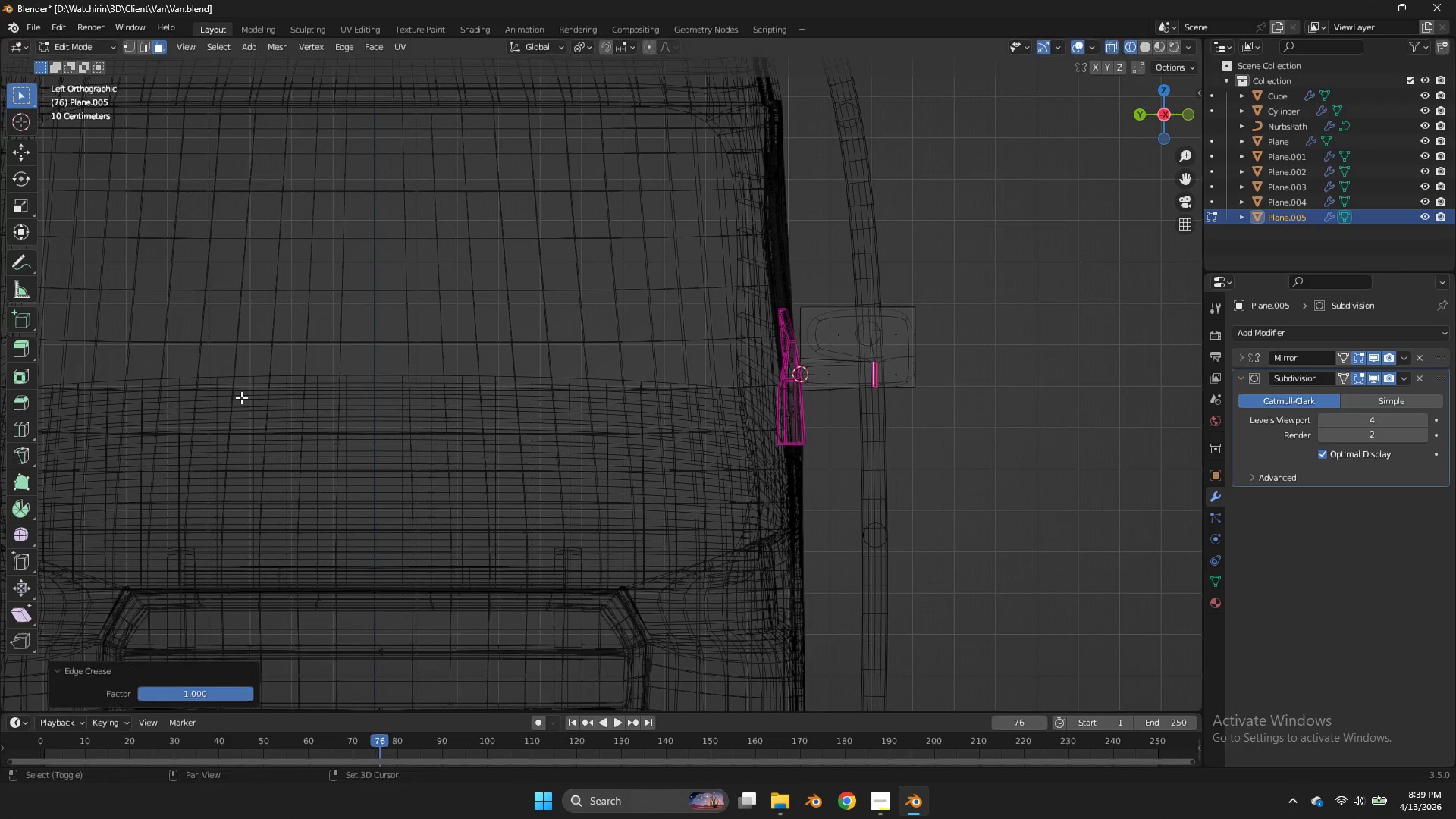 
left_click([241, 397])
 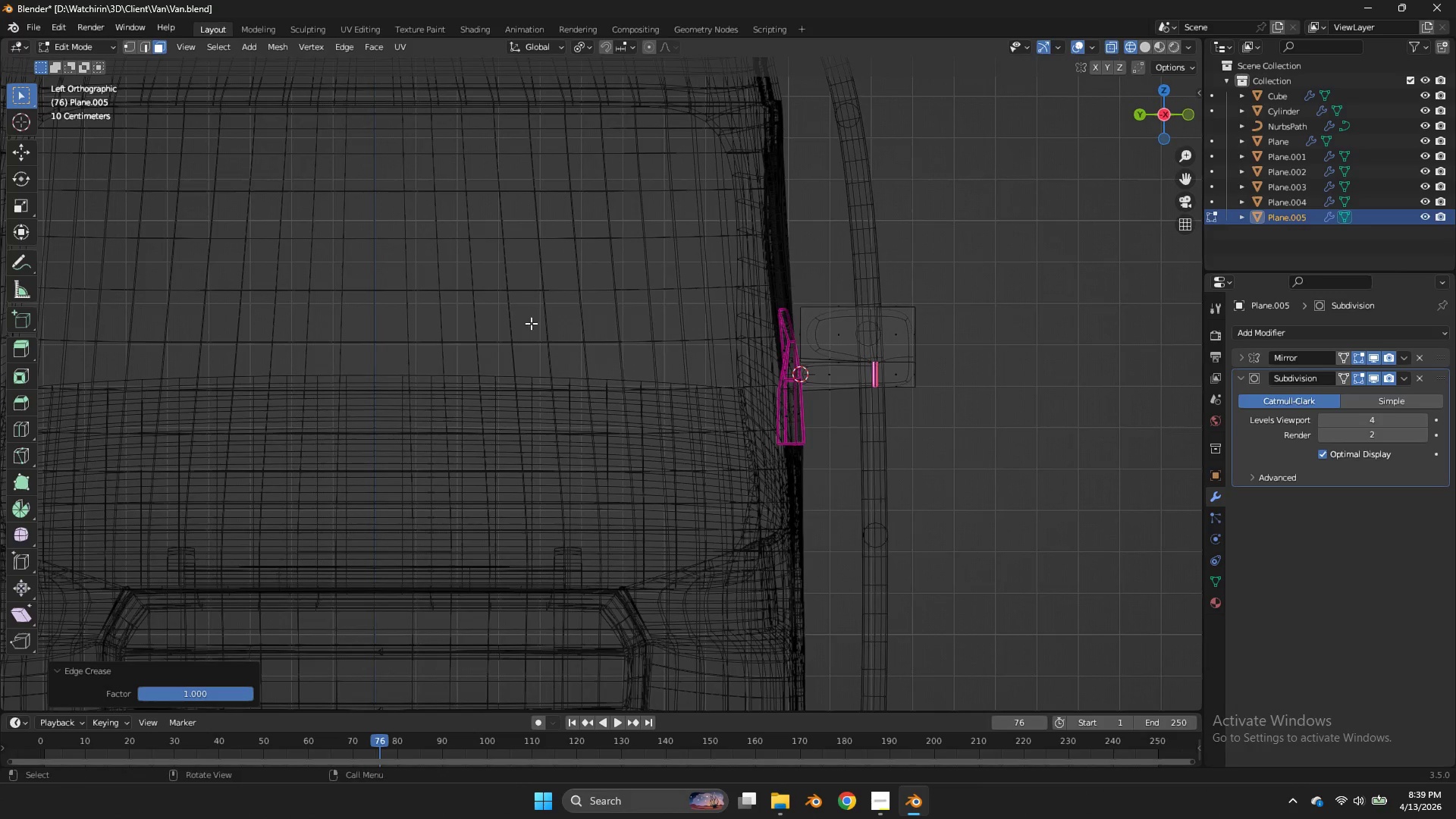 
left_click_drag(start_coordinate=[256, 393], to_coordinate=[263, 391])
 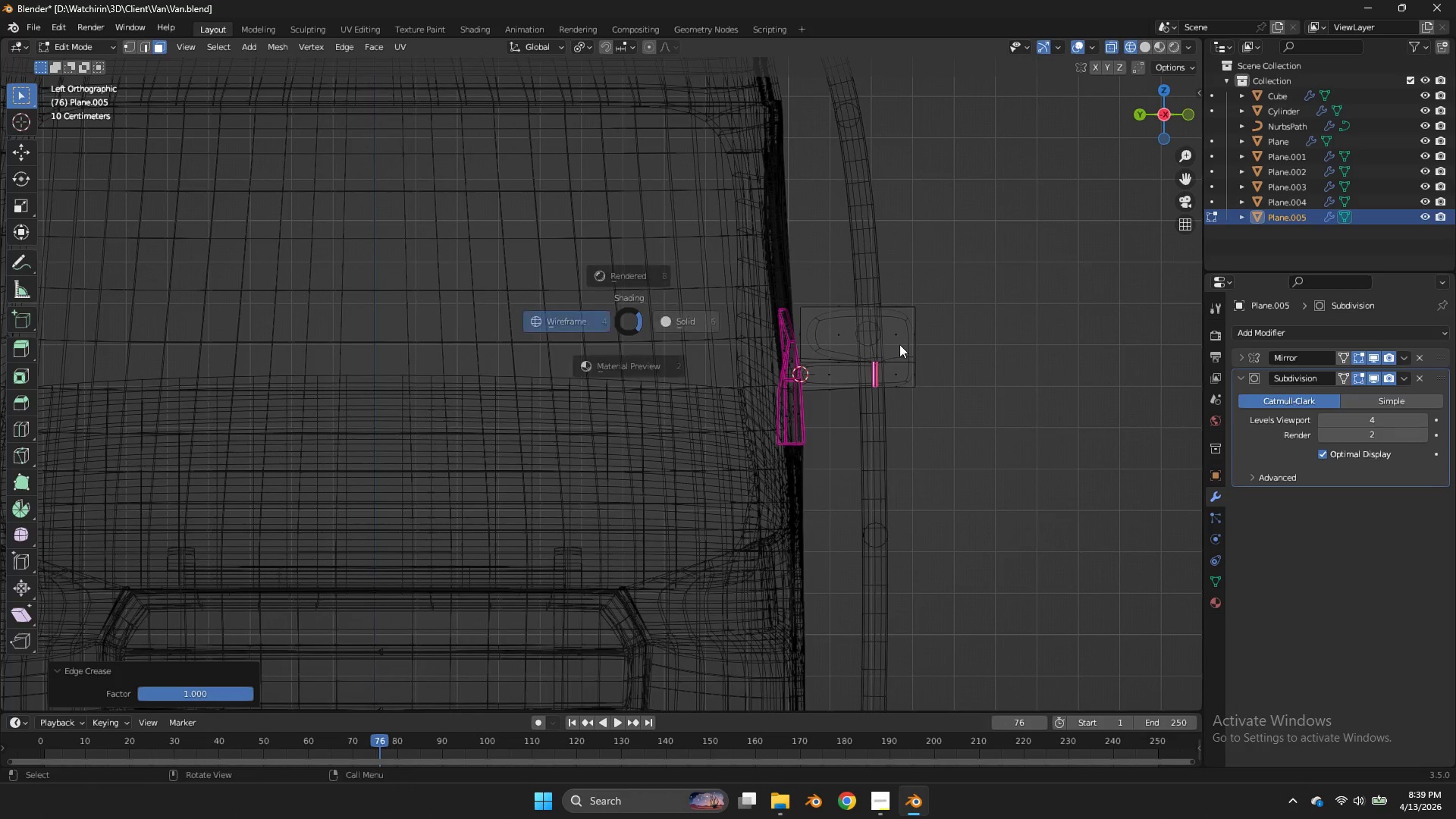 
key(Z)
 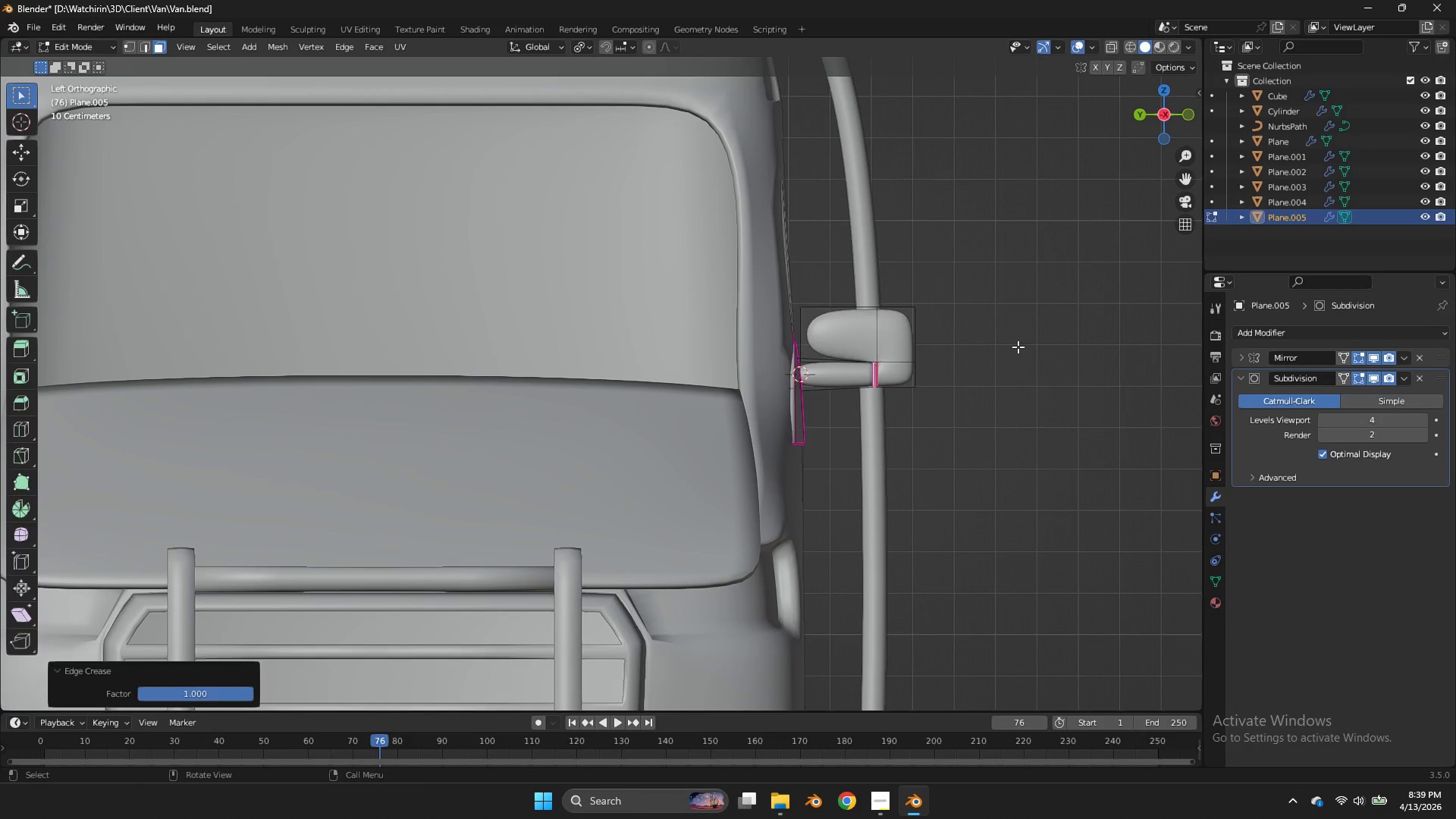 
key(Tab)
 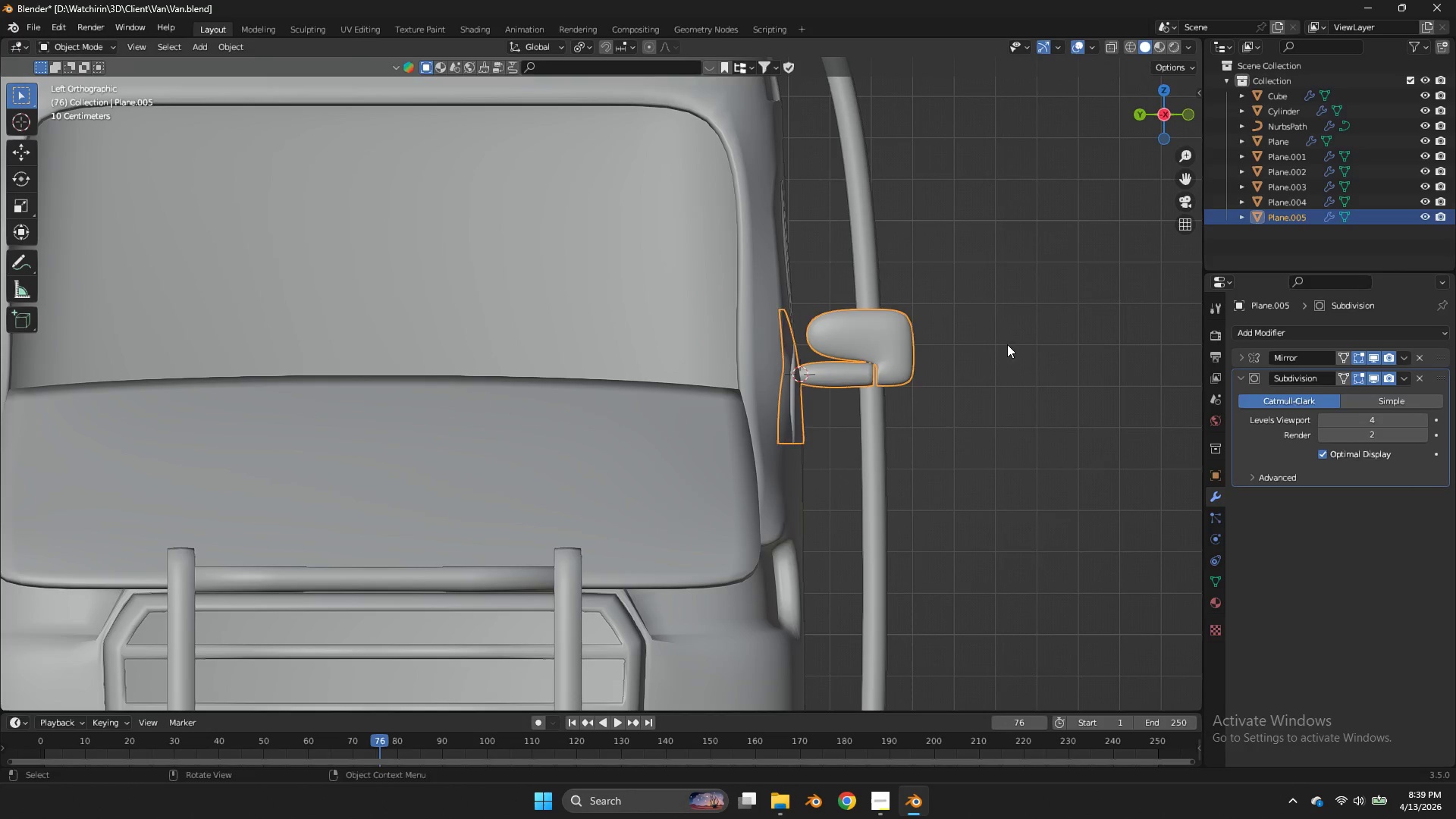 
key(Tab)
 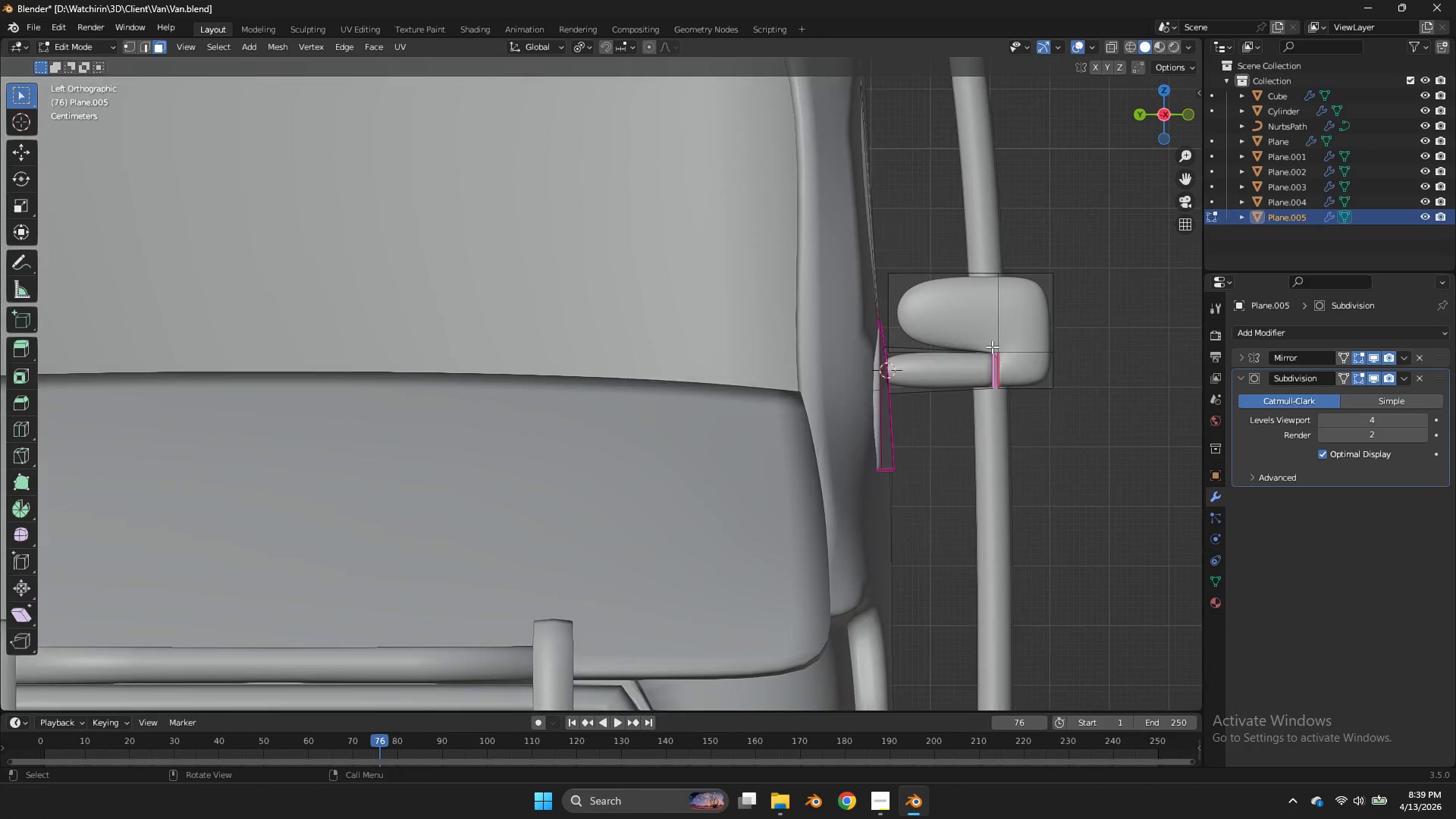 
key(Z)
 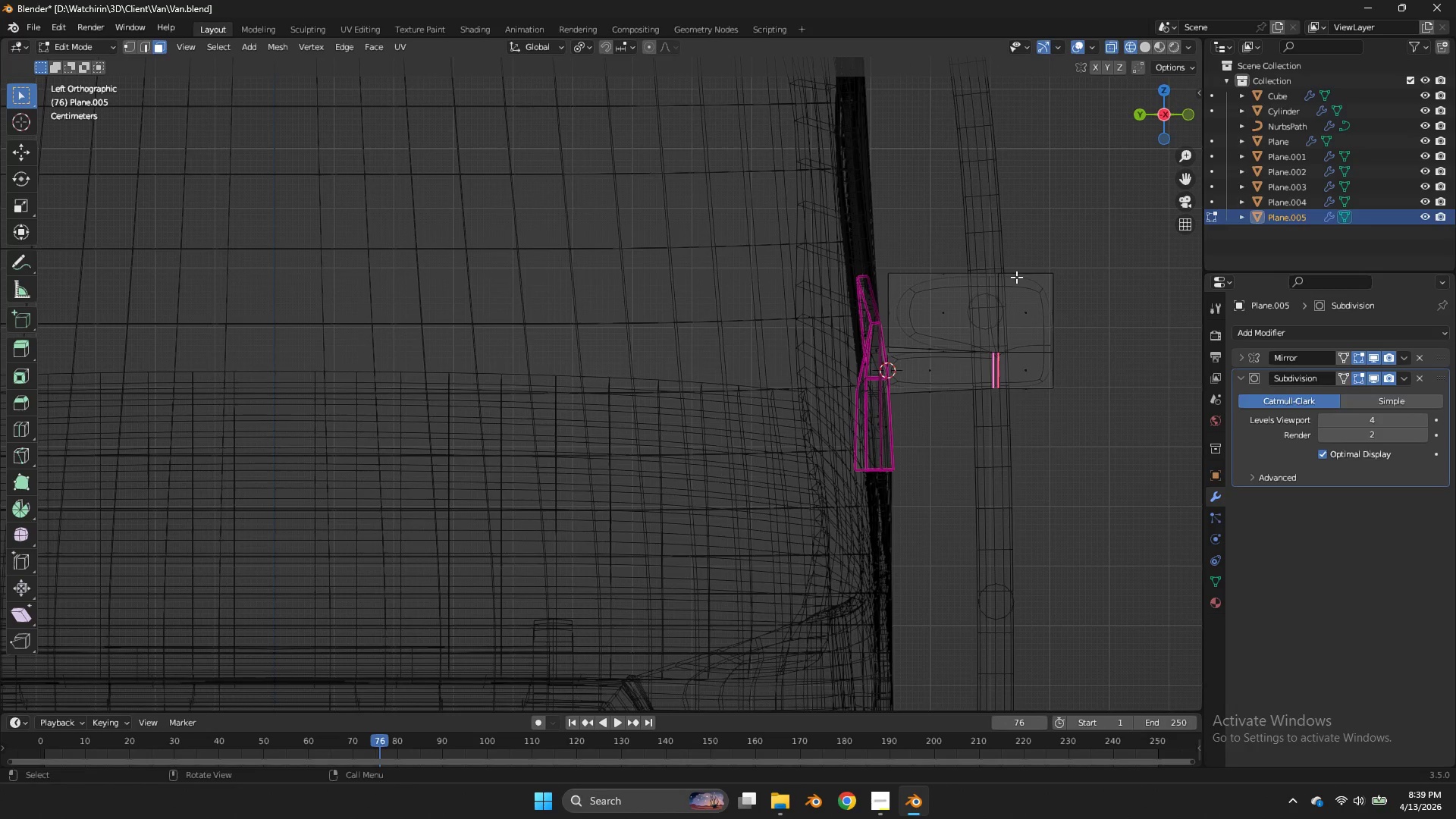 
scroll: coordinate [990, 347], scroll_direction: up, amount: 2.0
 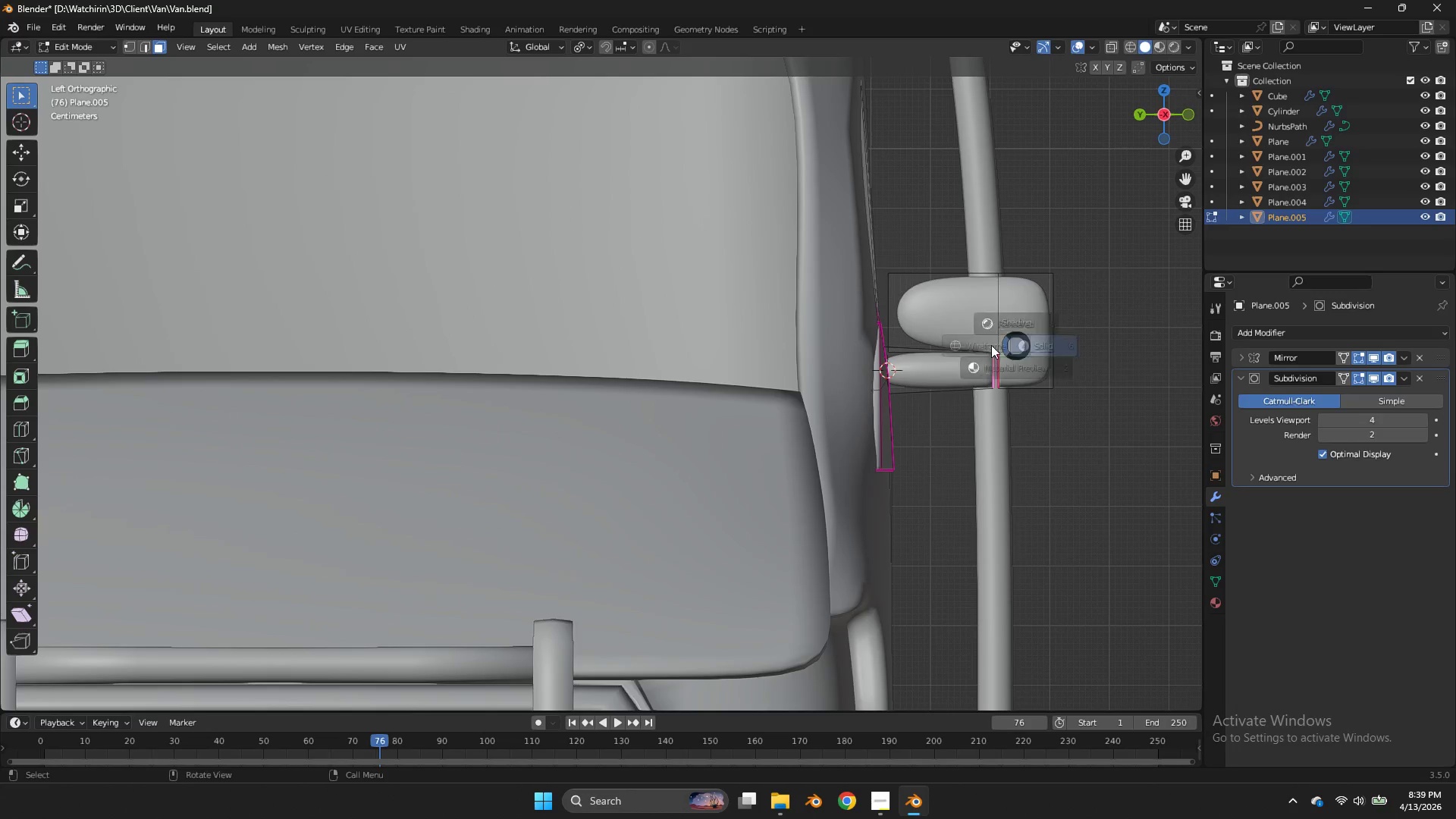 
left_click_drag(start_coordinate=[1016, 277], to_coordinate=[998, 420])
 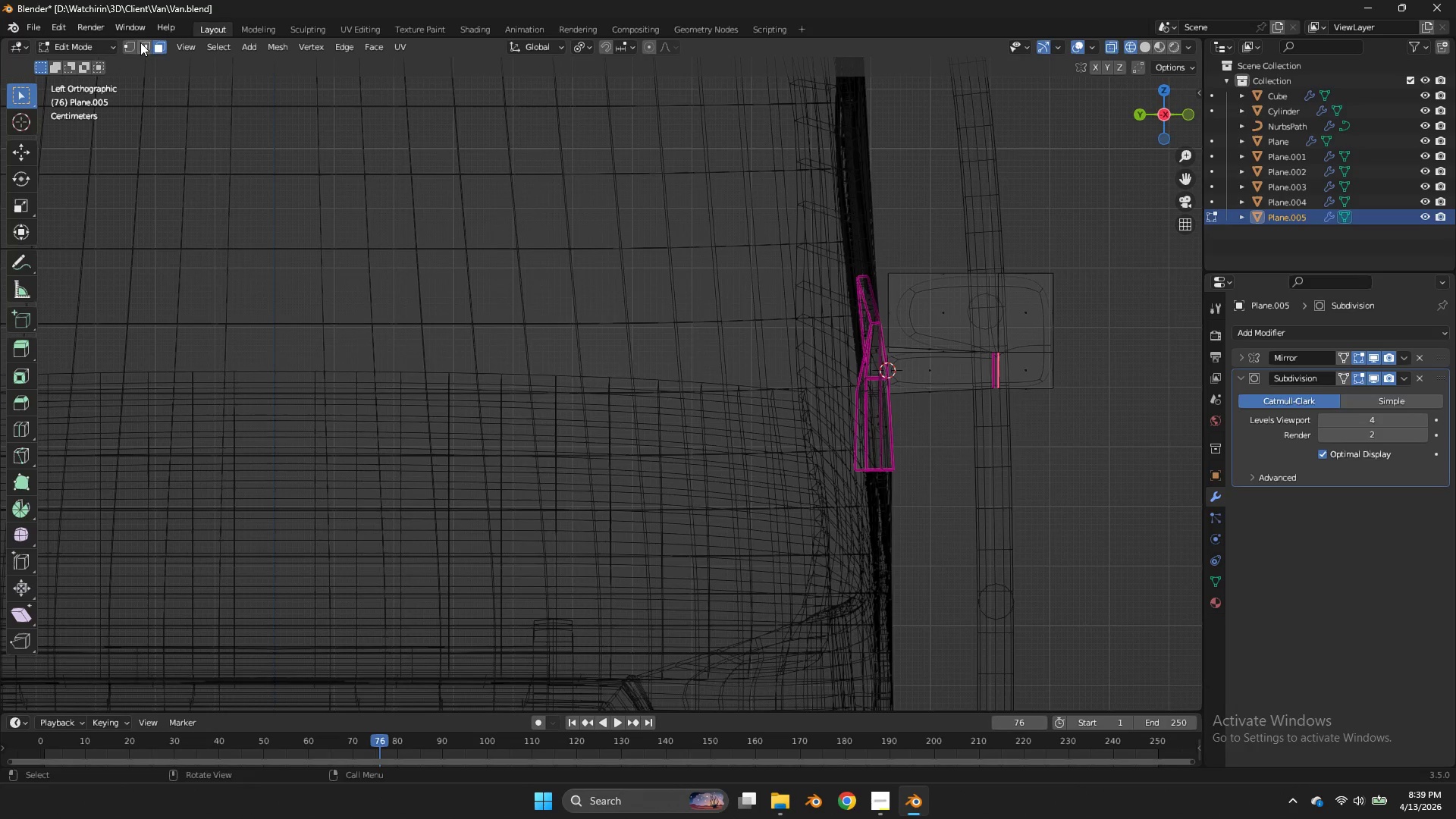 
left_click([140, 42])
 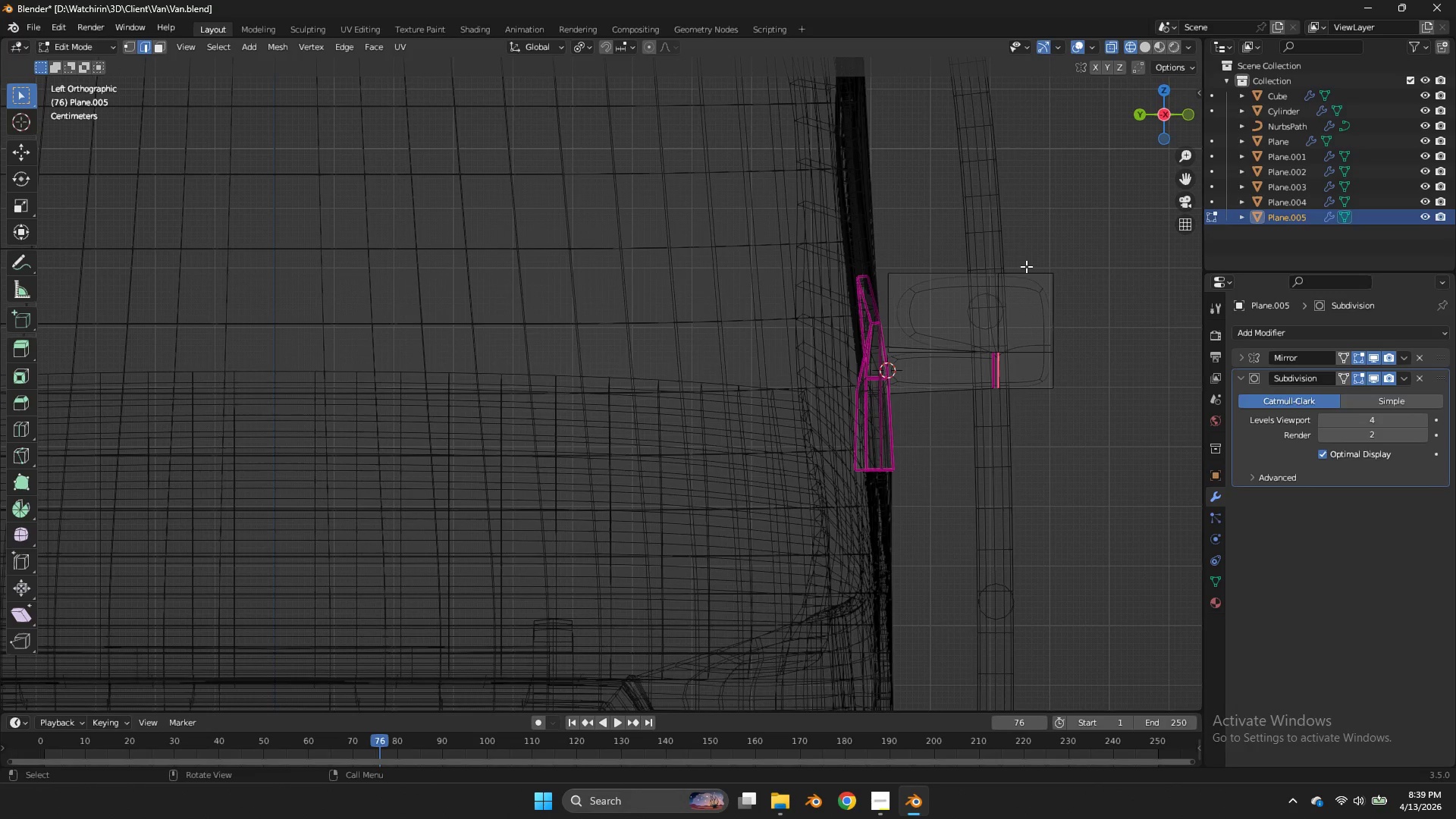 
left_click_drag(start_coordinate=[1018, 260], to_coordinate=[996, 422])
 